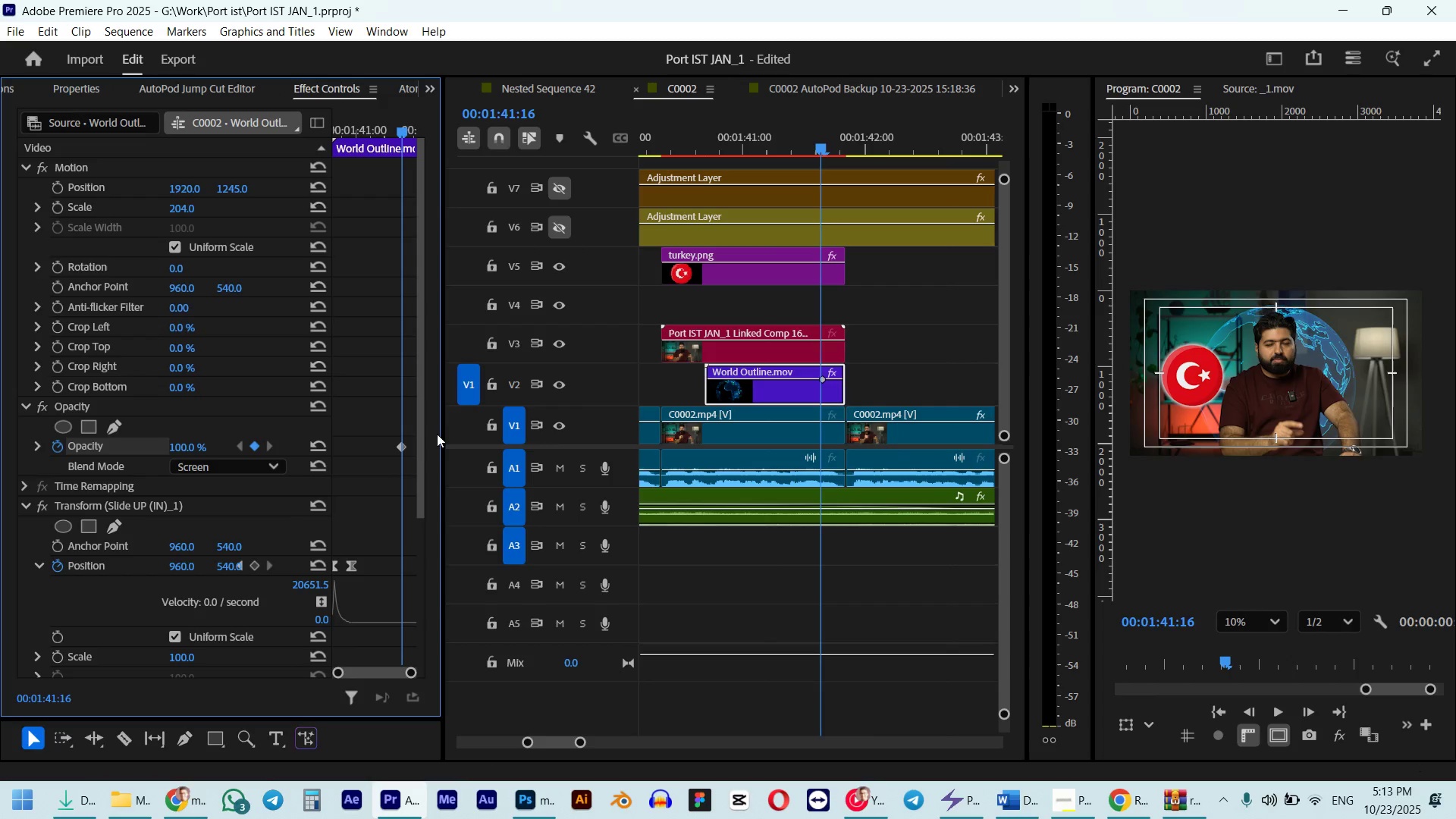 
key(Shift+ArrowRight)
 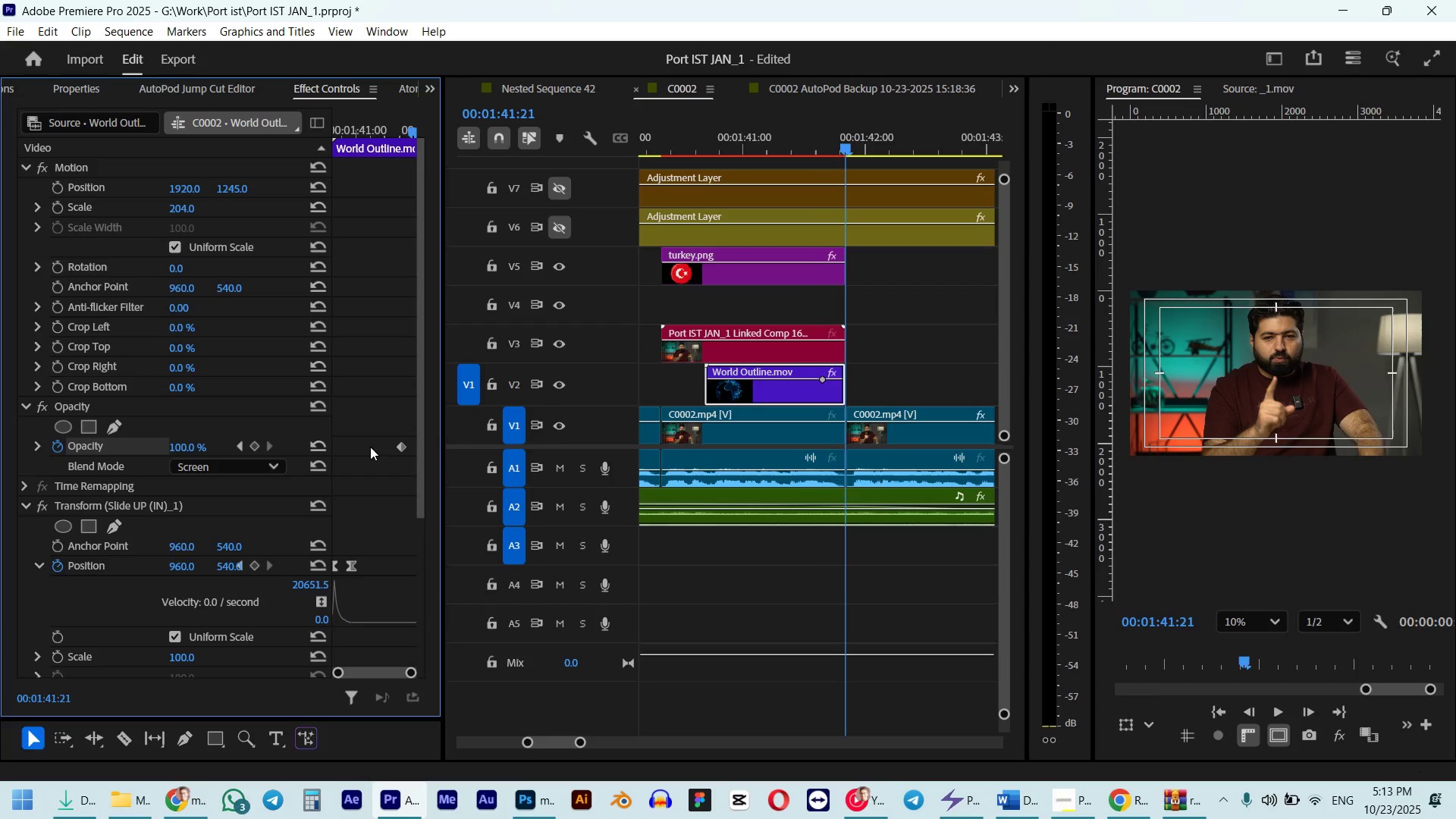 
hold_key(key=AltLeft, duration=0.65)
scroll: coordinate [840, 374], scroll_direction: up, amount: 10.0
 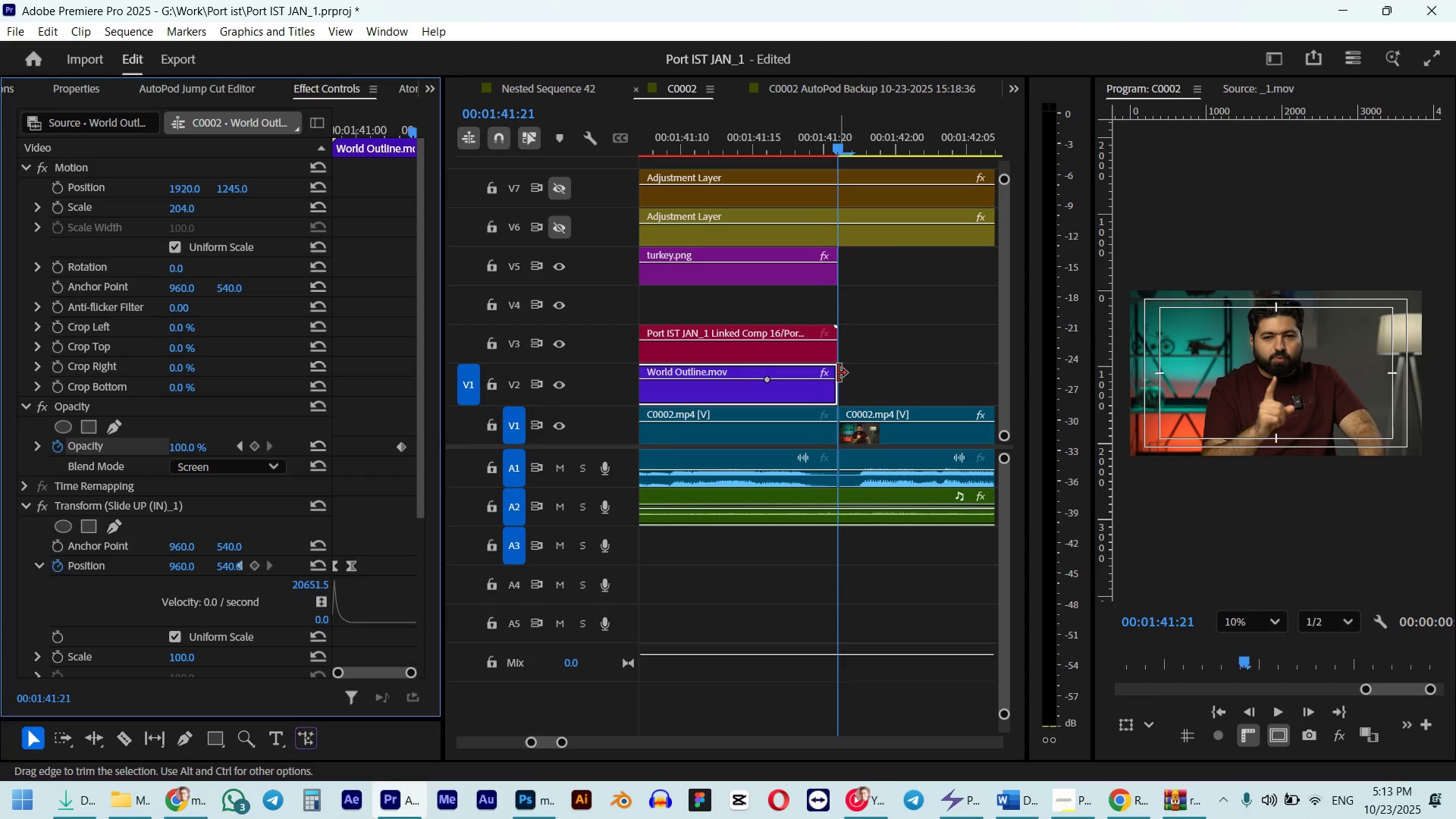 
key(ArrowLeft)
 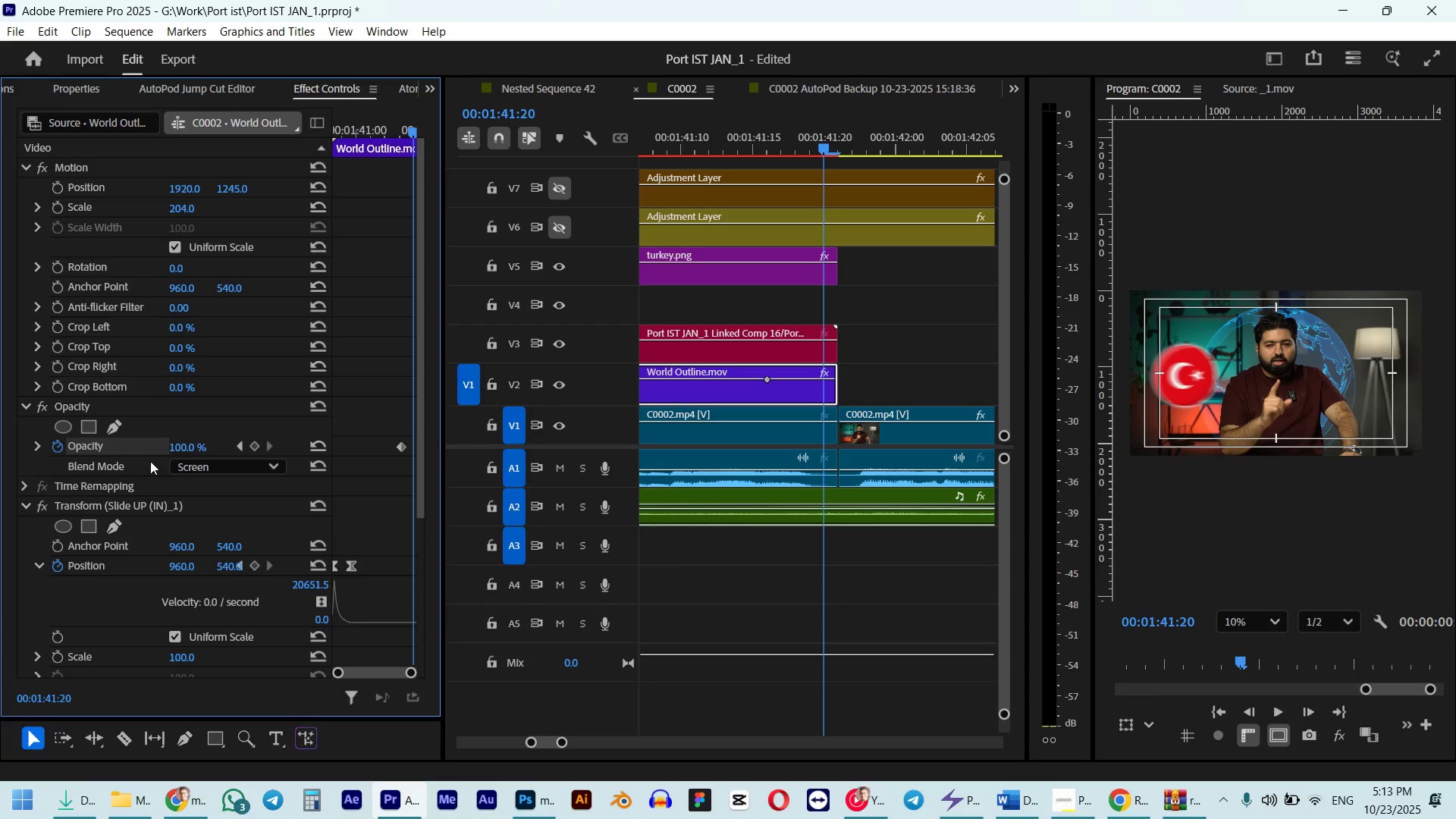 
left_click([190, 447])
 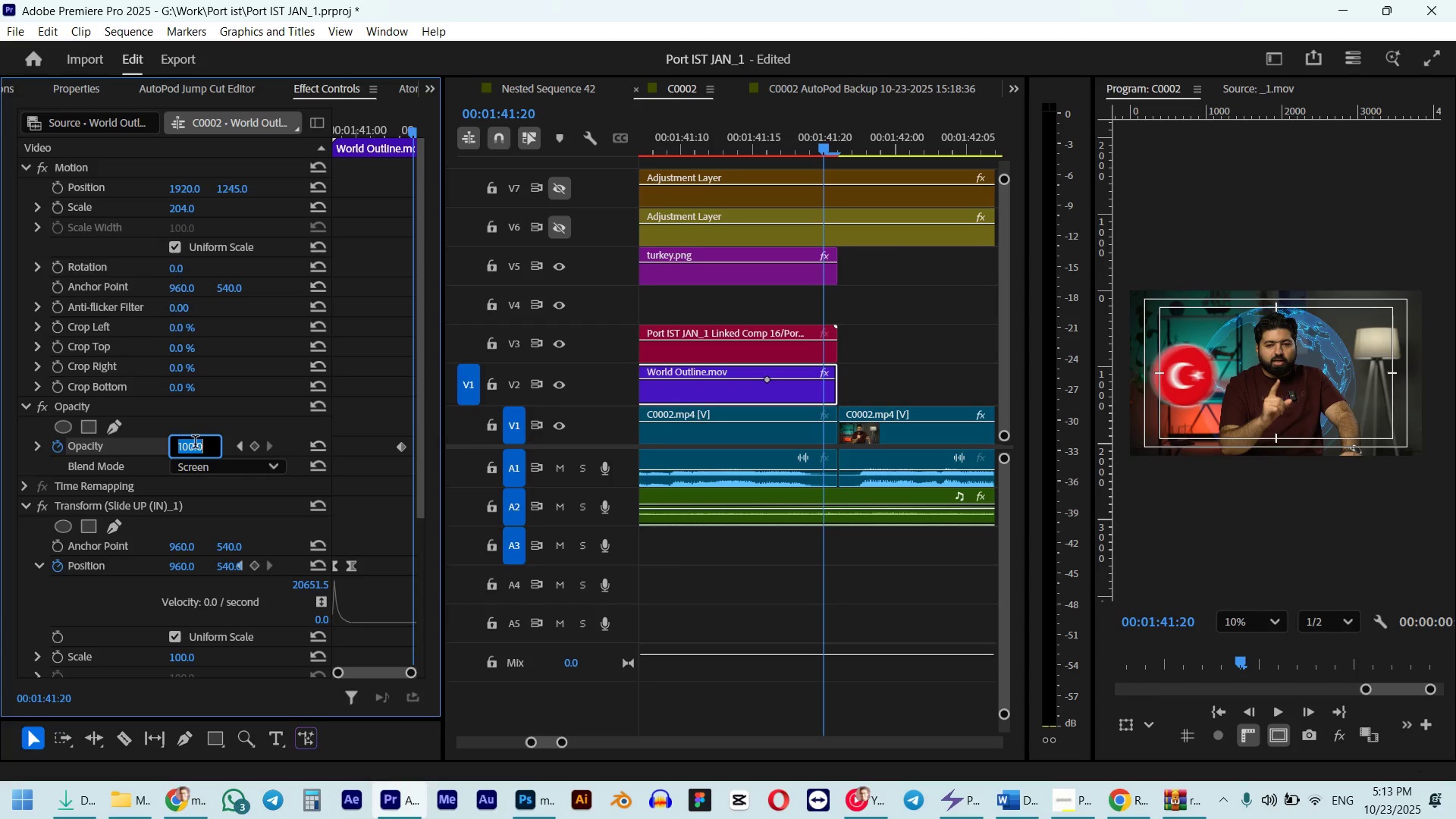 
key(Numpad0)
 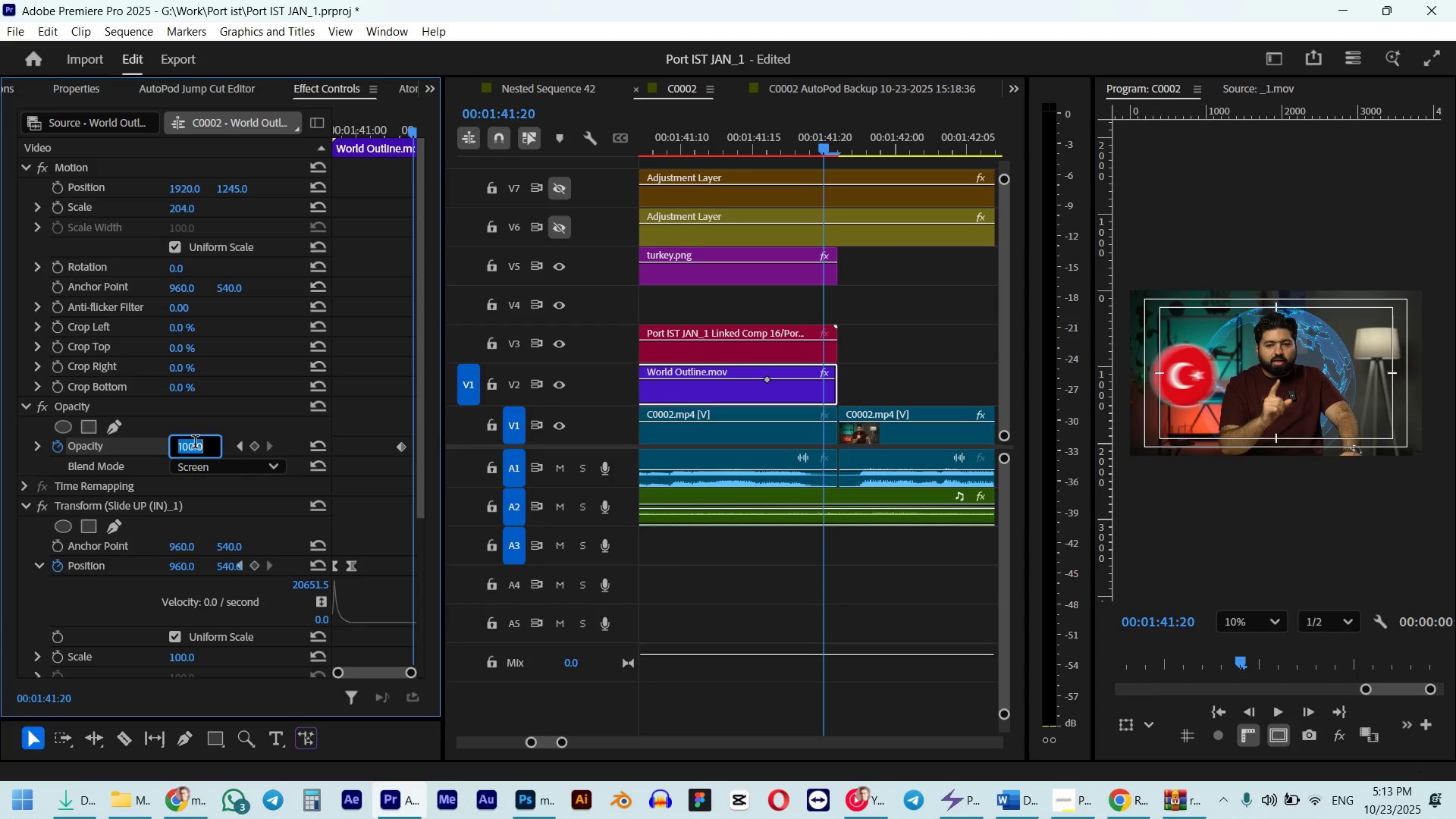 
key(NumpadEnter)
 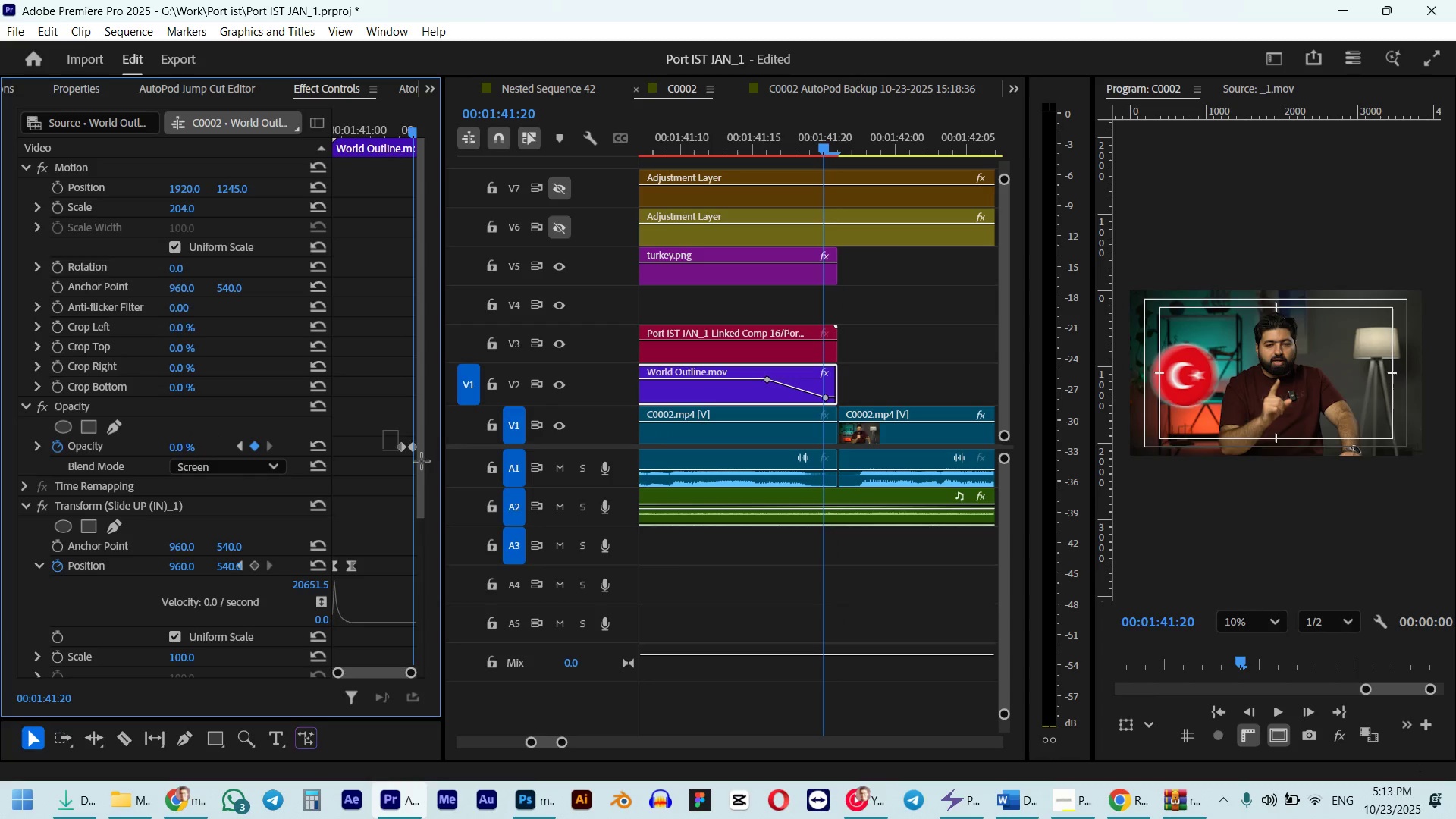 
right_click([402, 447])
 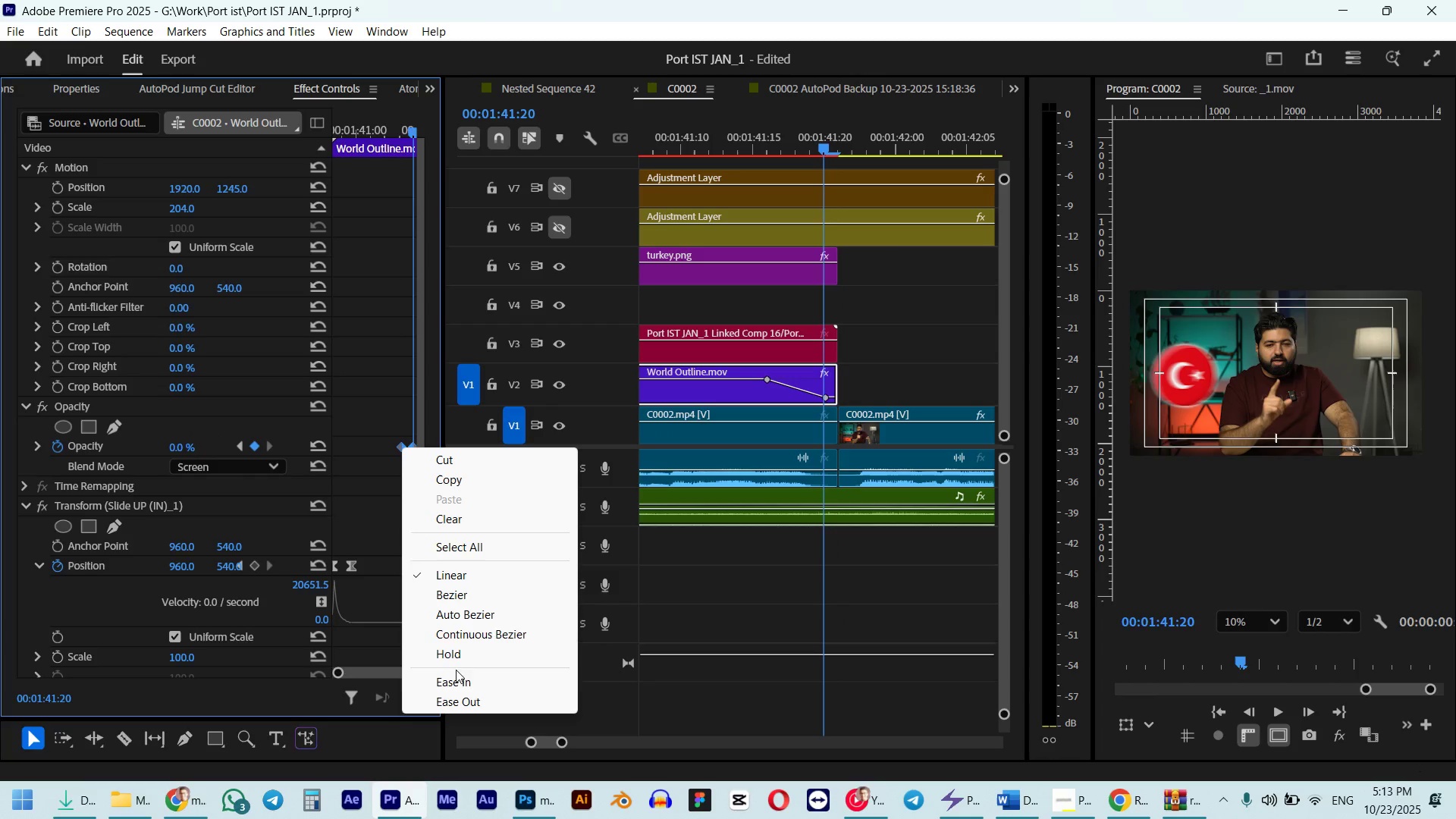 
left_click([460, 686])
 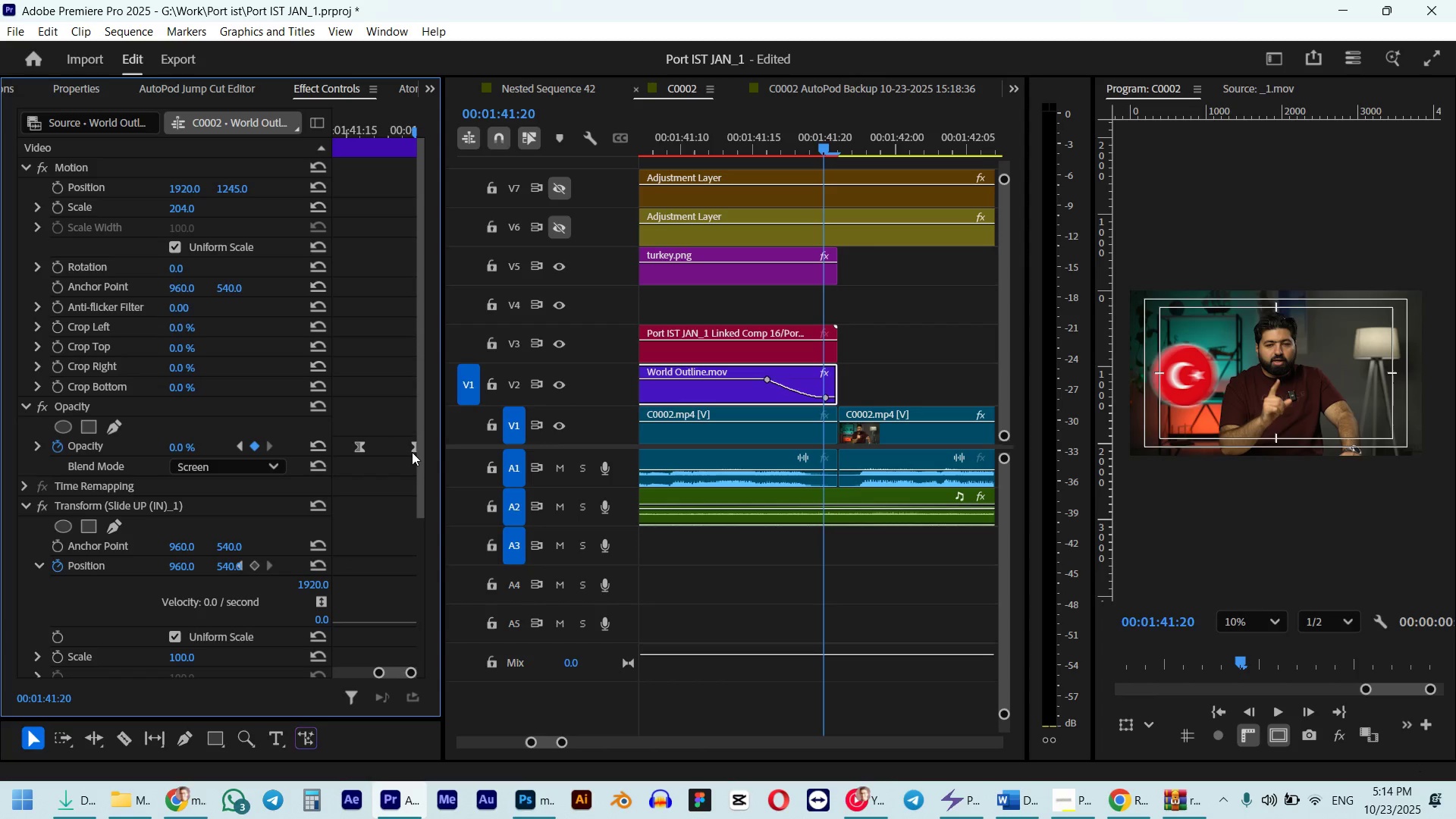 
wait(7.88)
 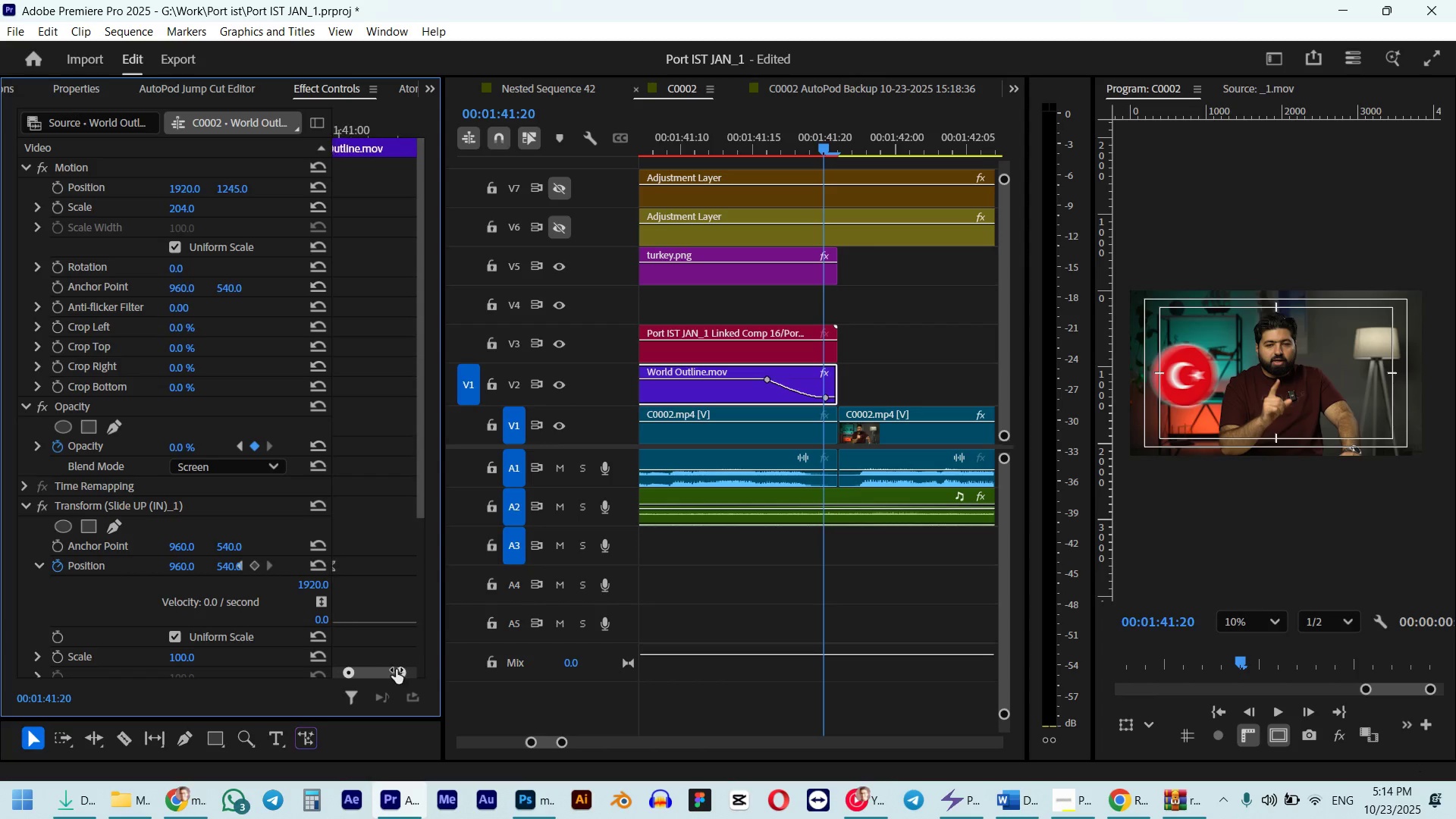 
left_click([348, 128])
 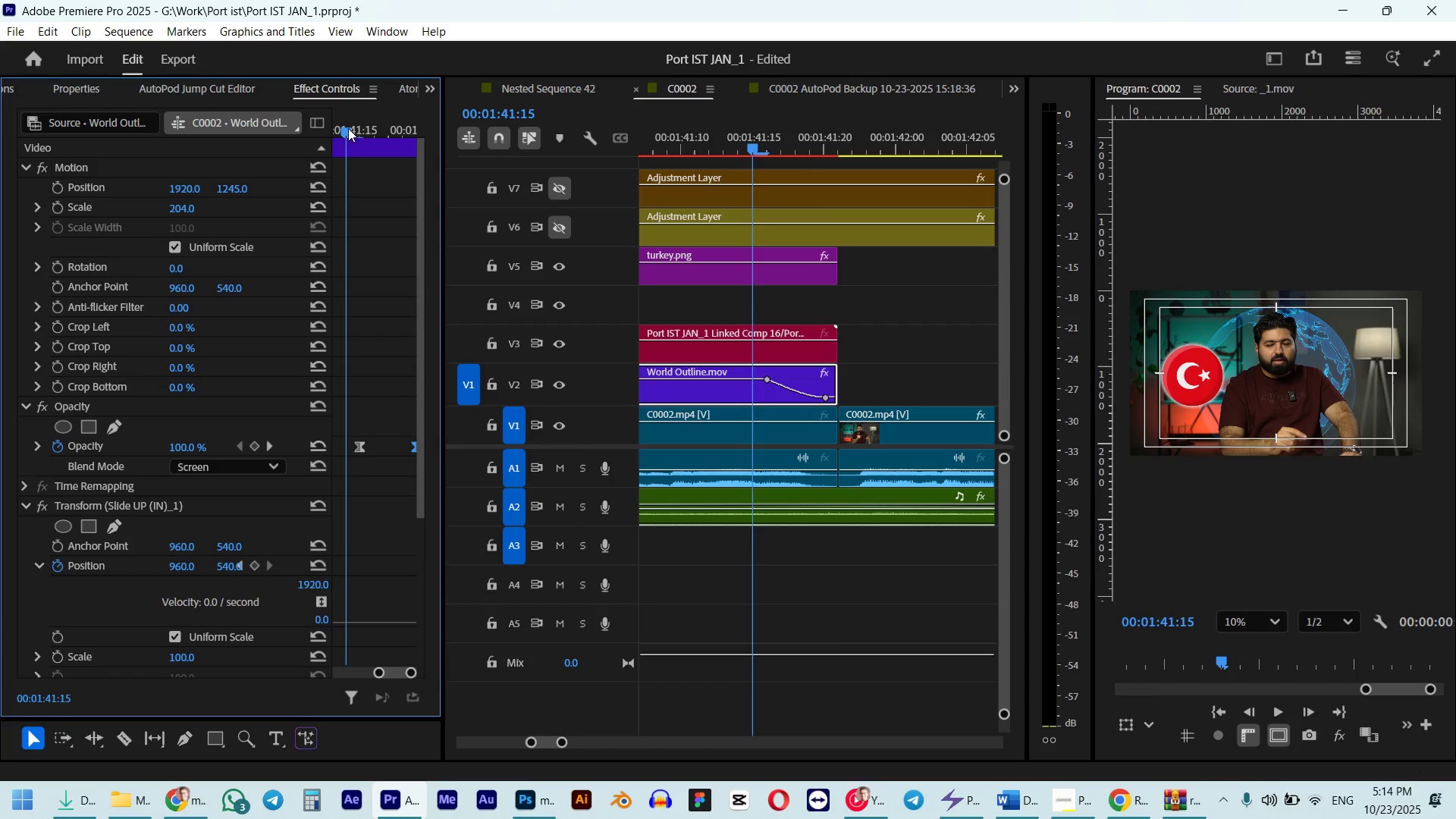 
key(Space)
 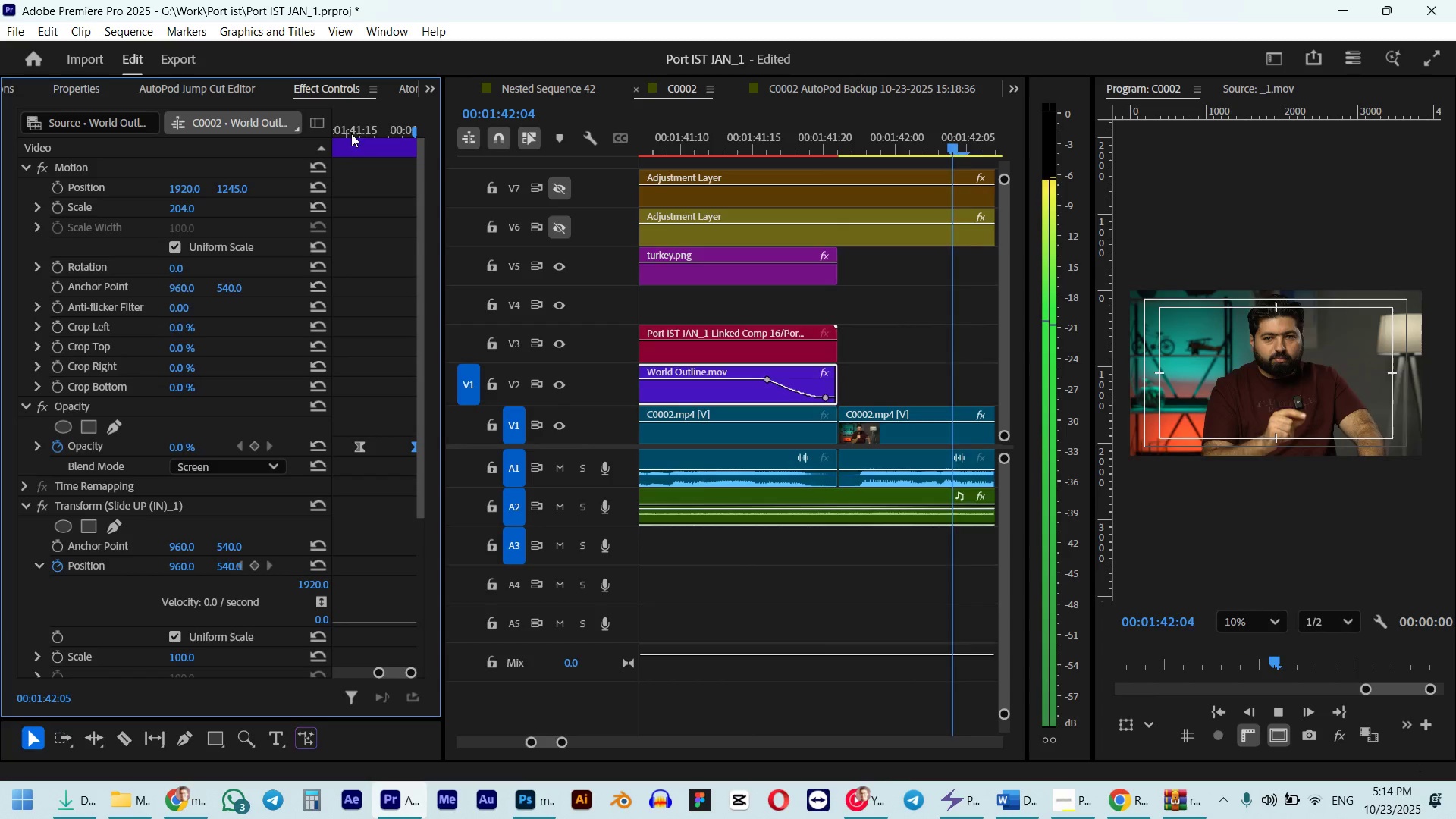 
key(Space)
 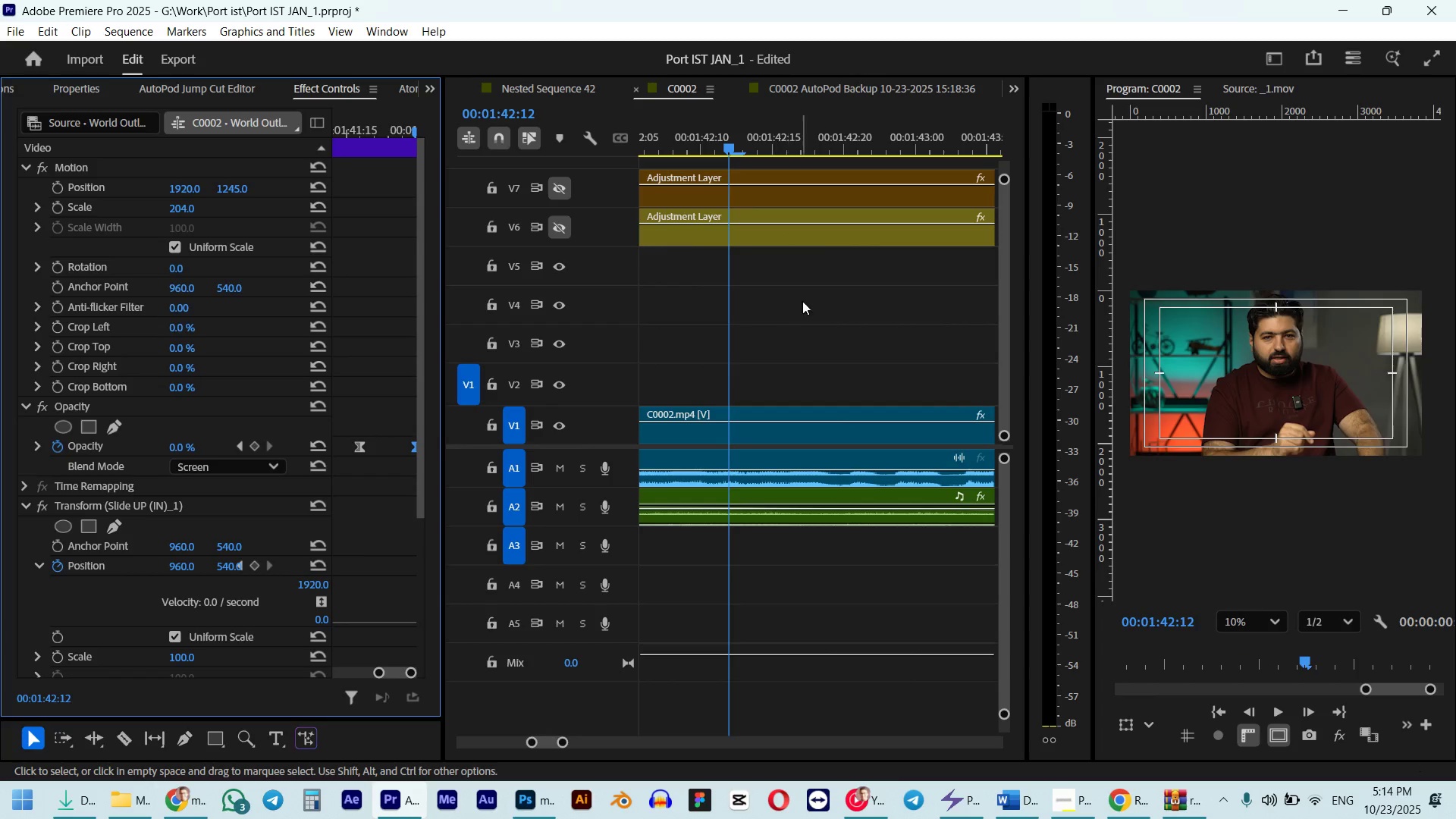 
hold_key(key=AltLeft, duration=0.48)
scroll: coordinate [825, 309], scroll_direction: down, amount: 12.0
 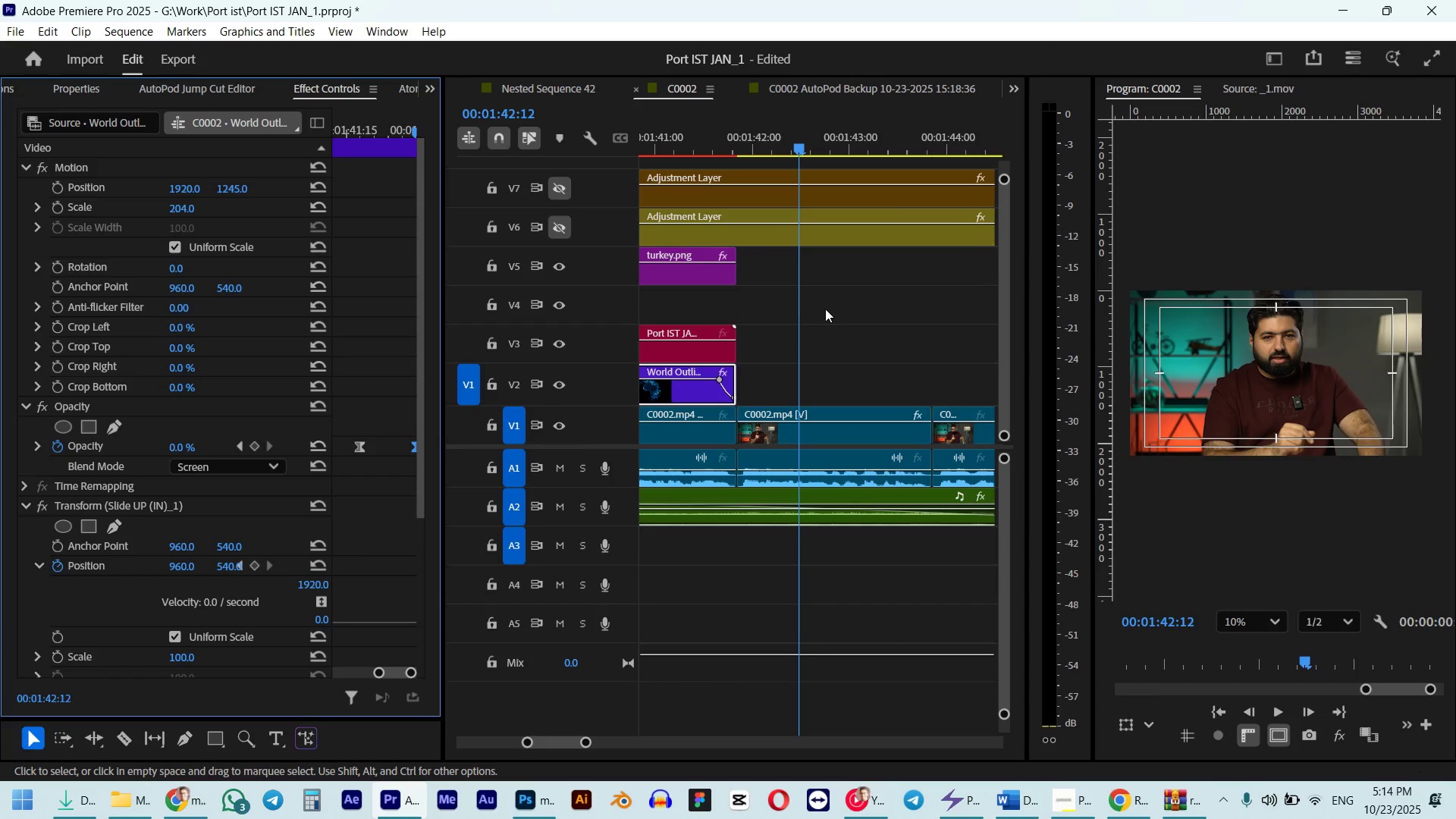 
key(Space)
 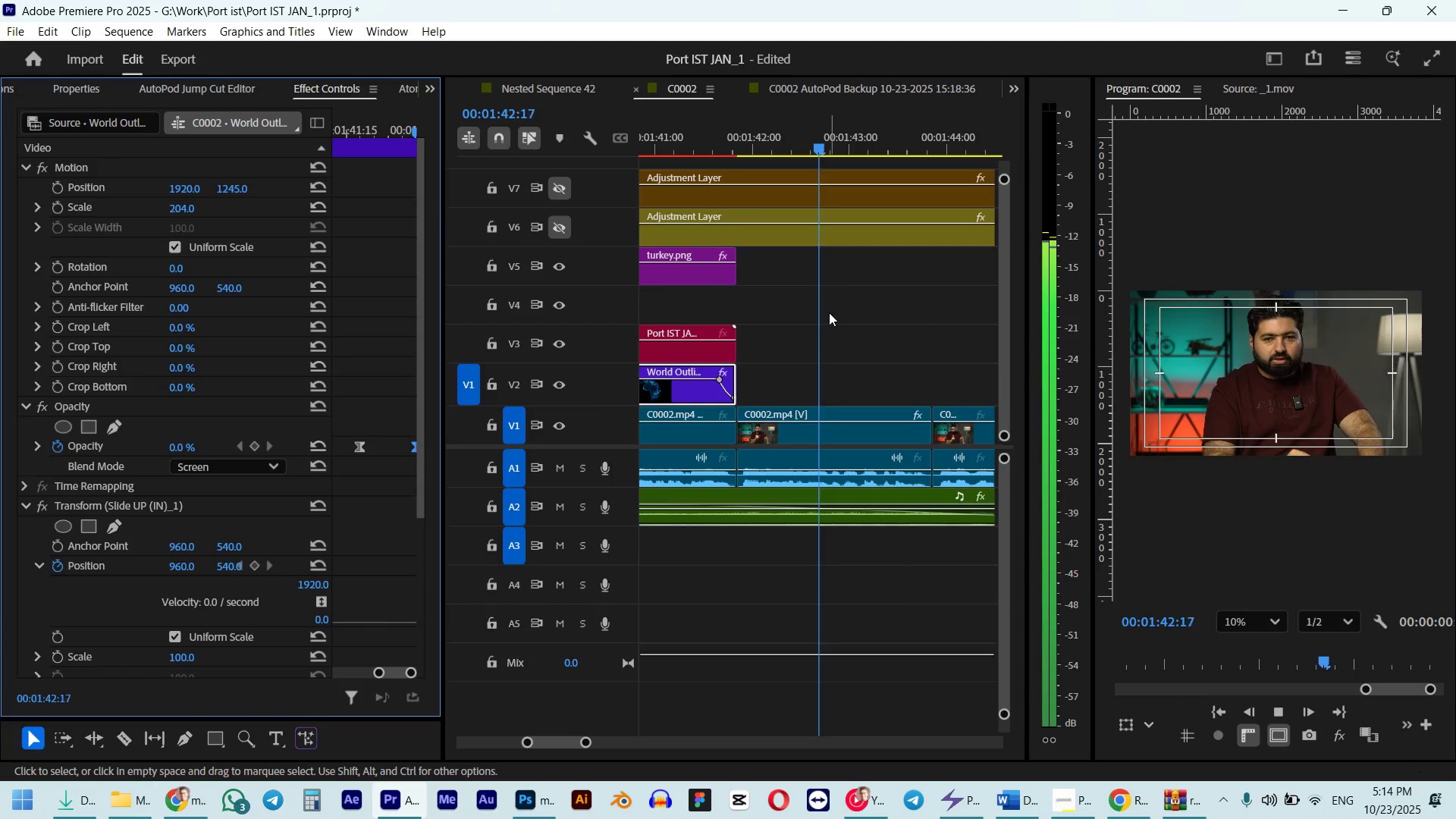 
hold_key(key=AltLeft, duration=1.46)
scroll: coordinate [829, 312], scroll_direction: down, amount: 14.0
 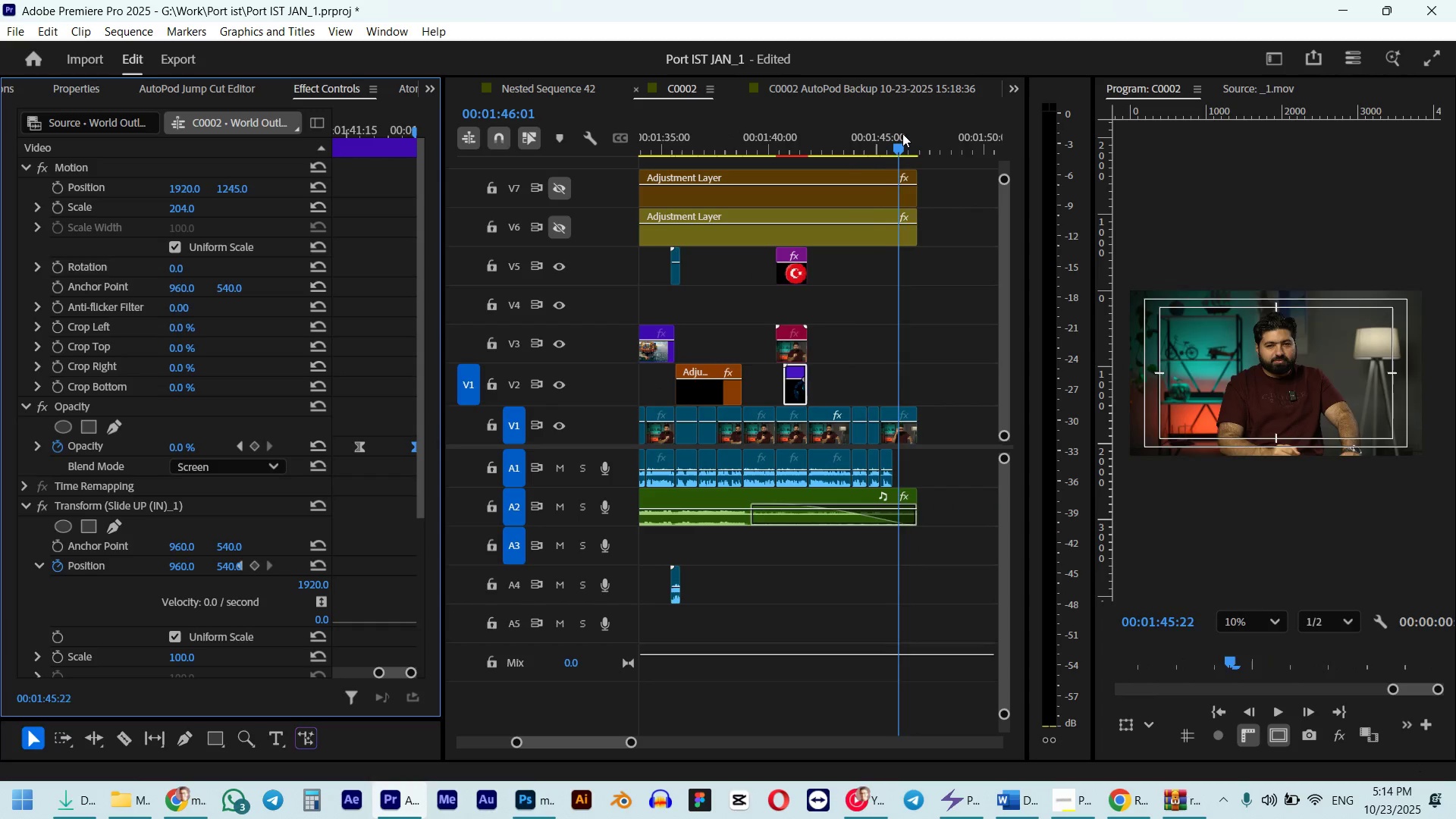 
hold_key(key=AltLeft, duration=0.44)
scroll: coordinate [908, 488], scroll_direction: up, amount: 4.0
 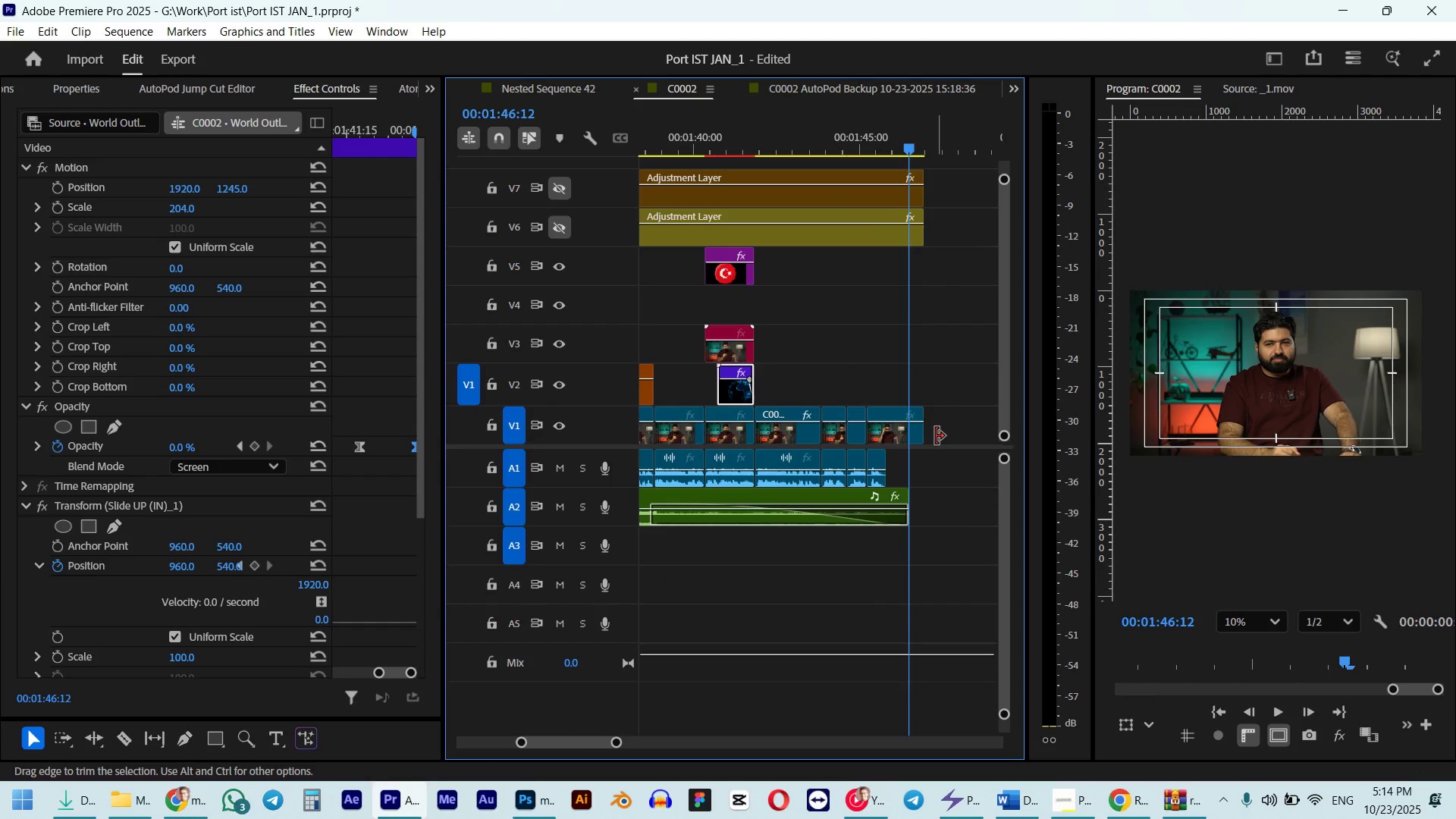 
left_click([861, 125])
 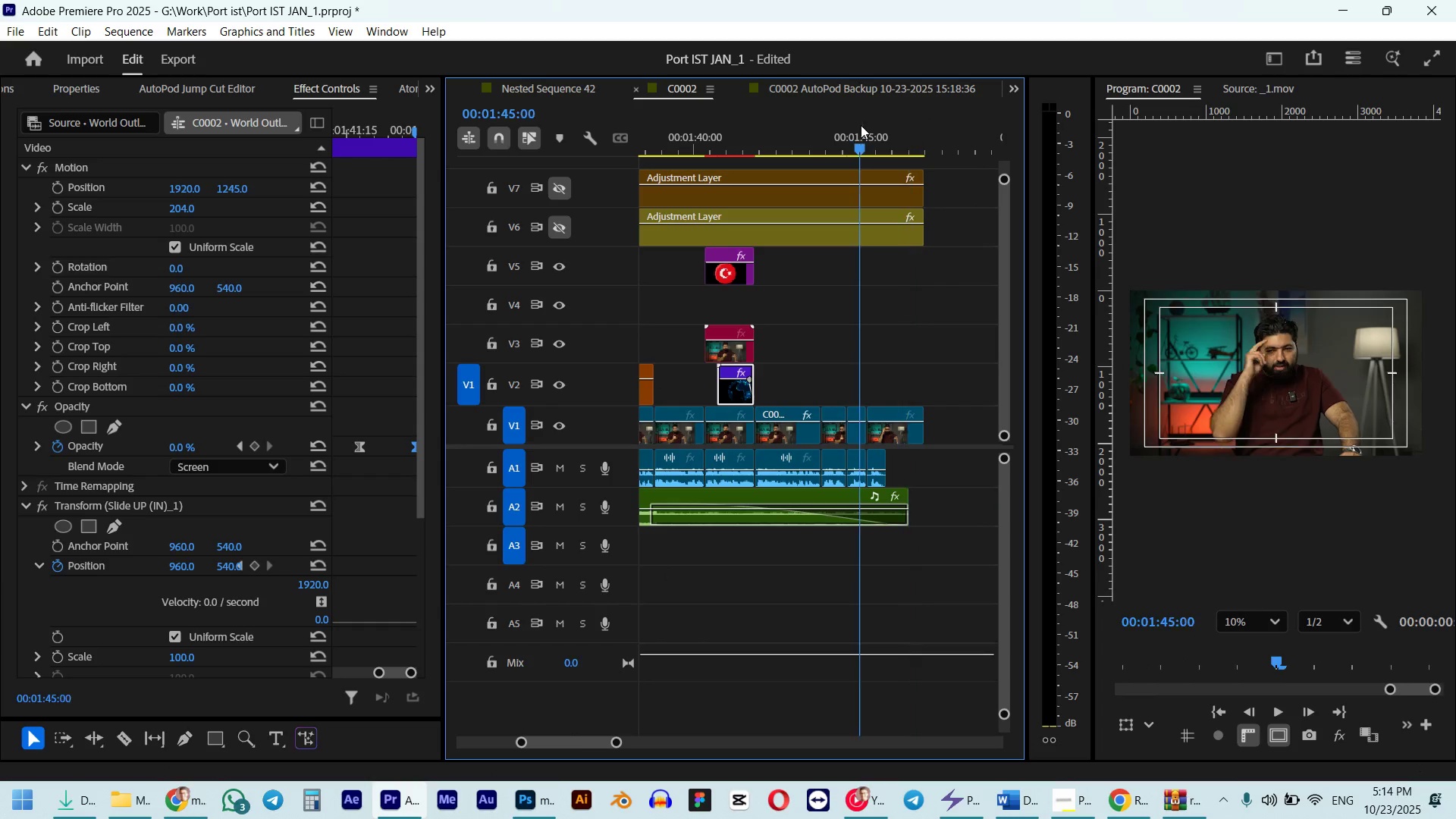 
key(Space)
 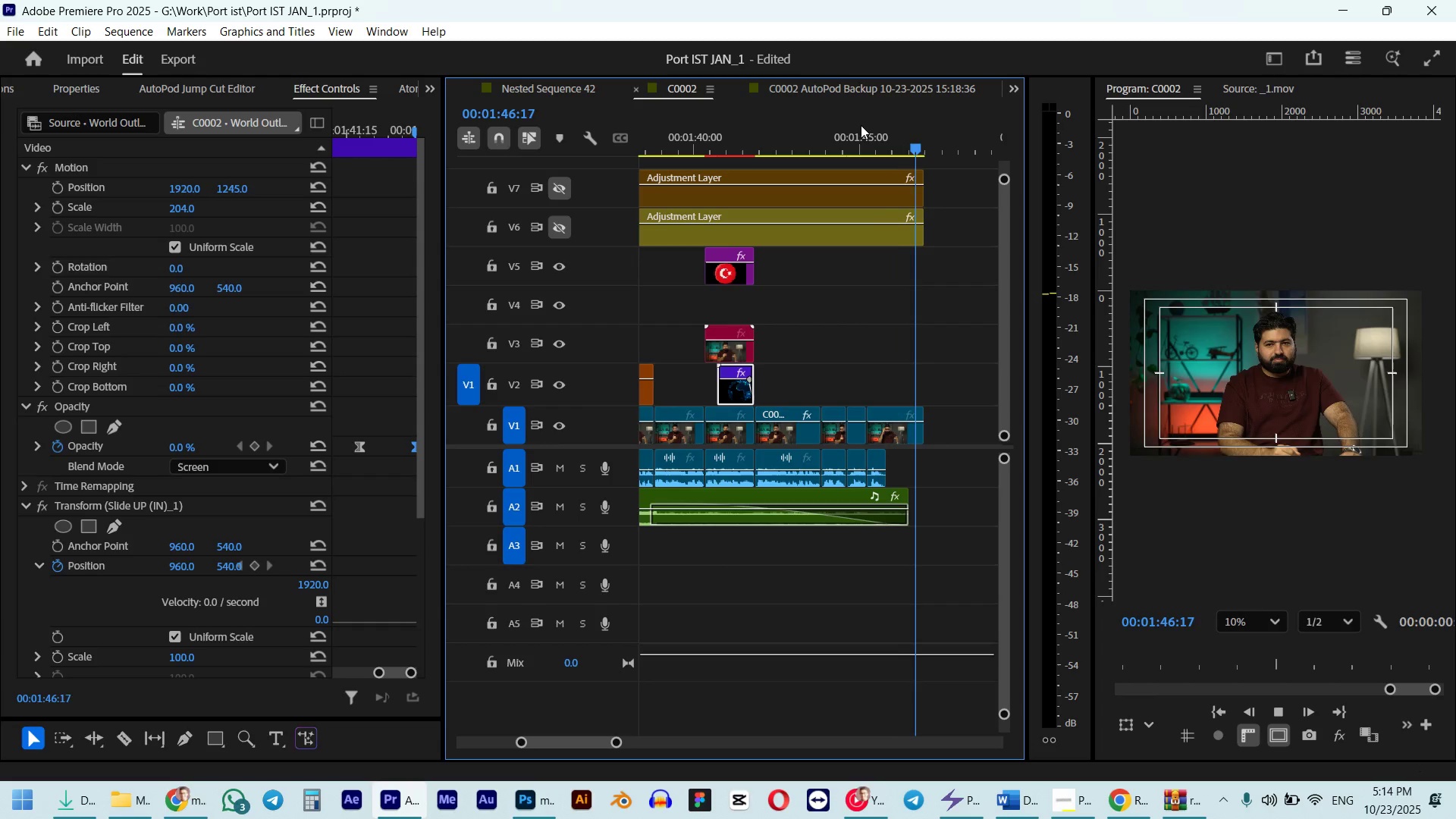 
hold_key(key=AltLeft, duration=0.6)
scroll: coordinate [748, 289], scroll_direction: up, amount: 26.0
 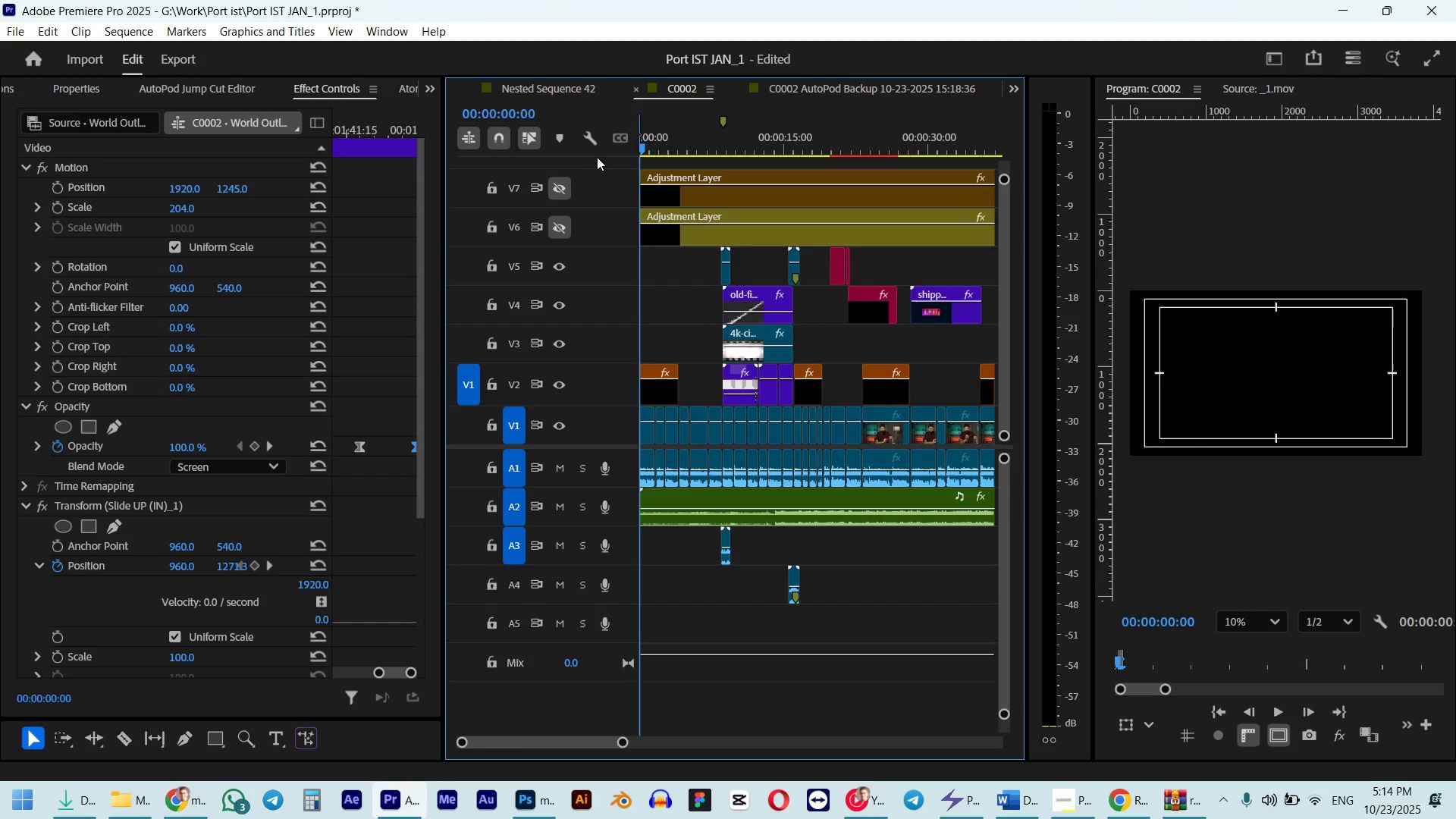 
key(Space)
 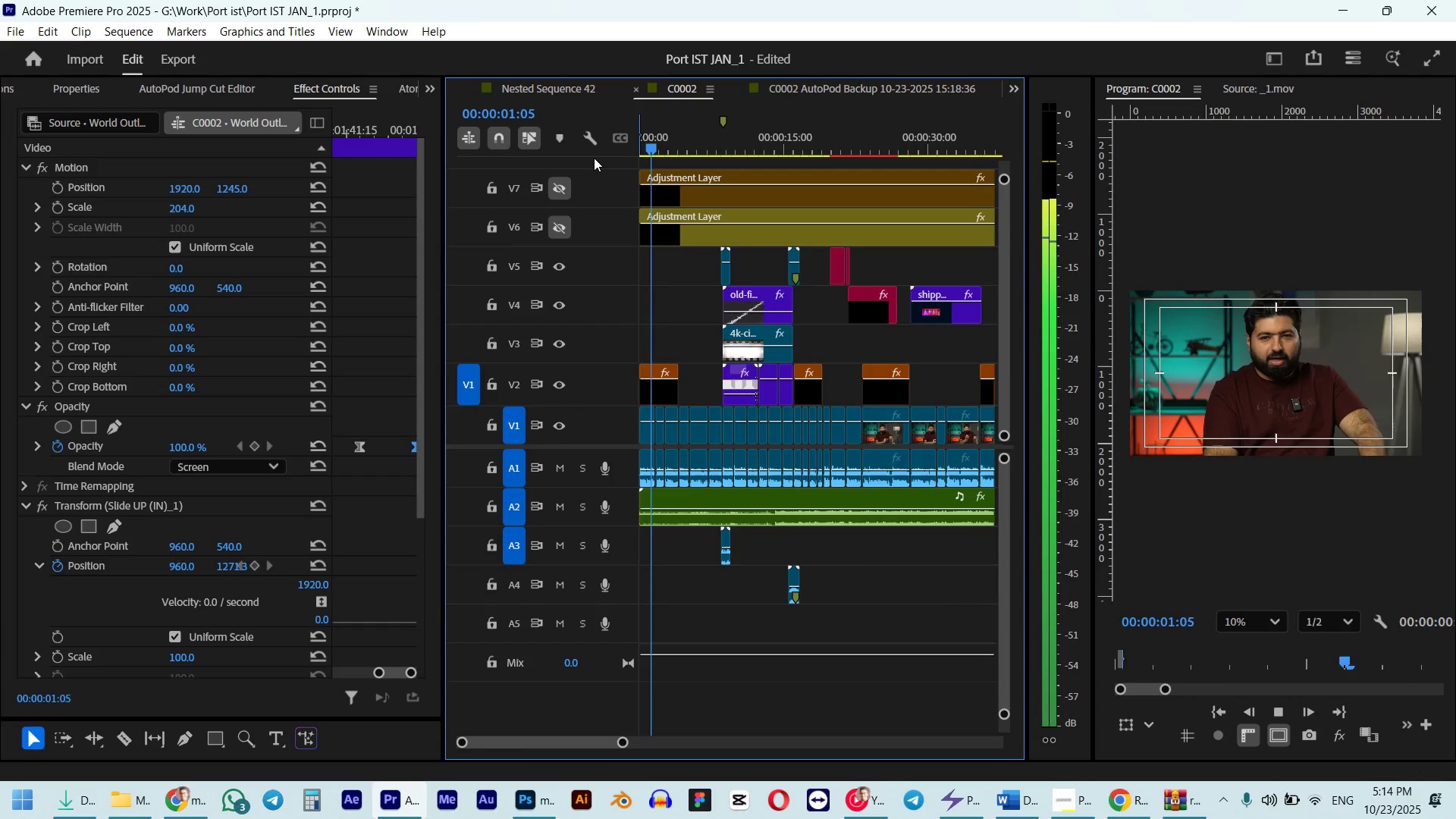 
key(Space)
 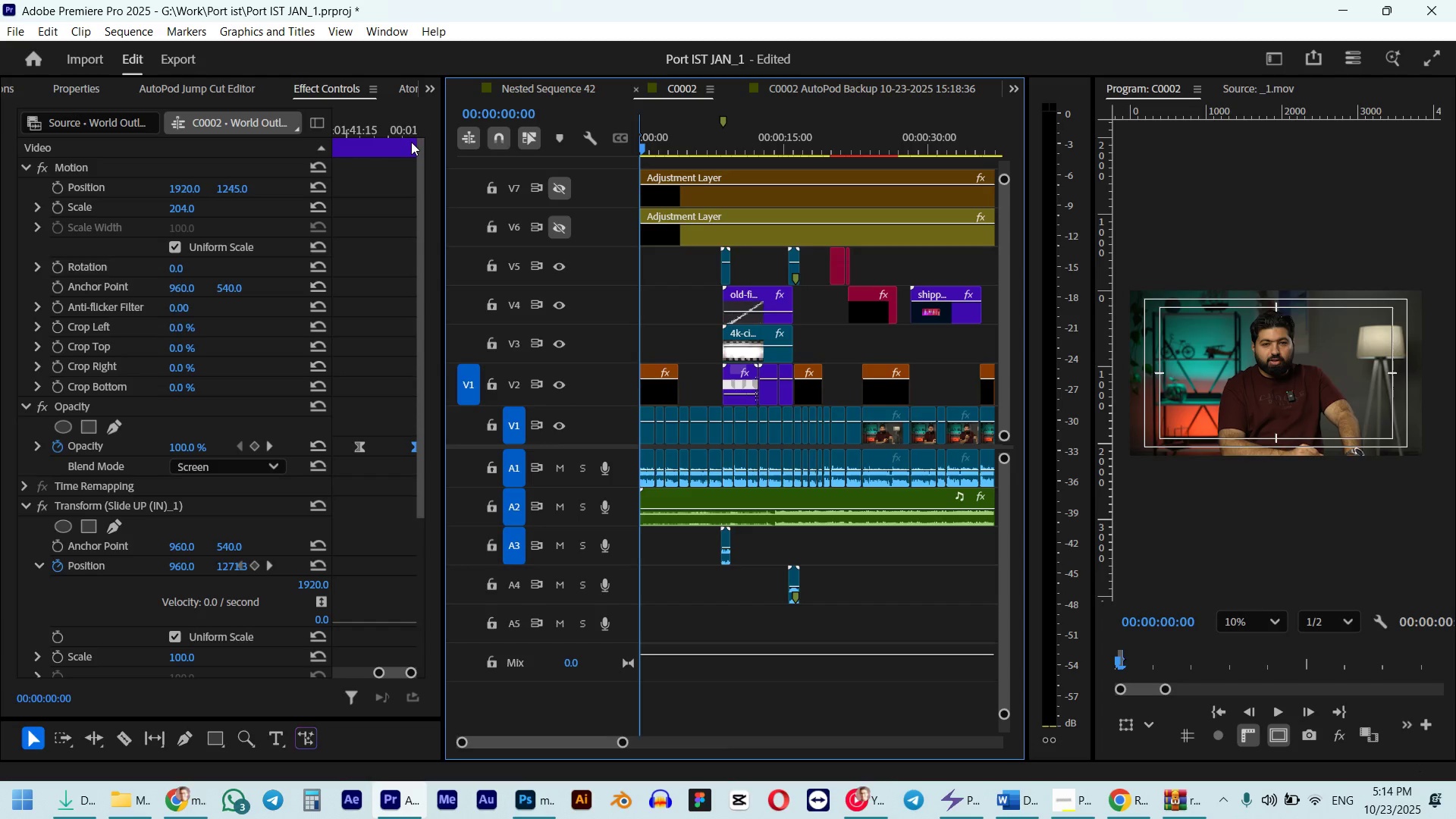 
left_click([428, 87])
 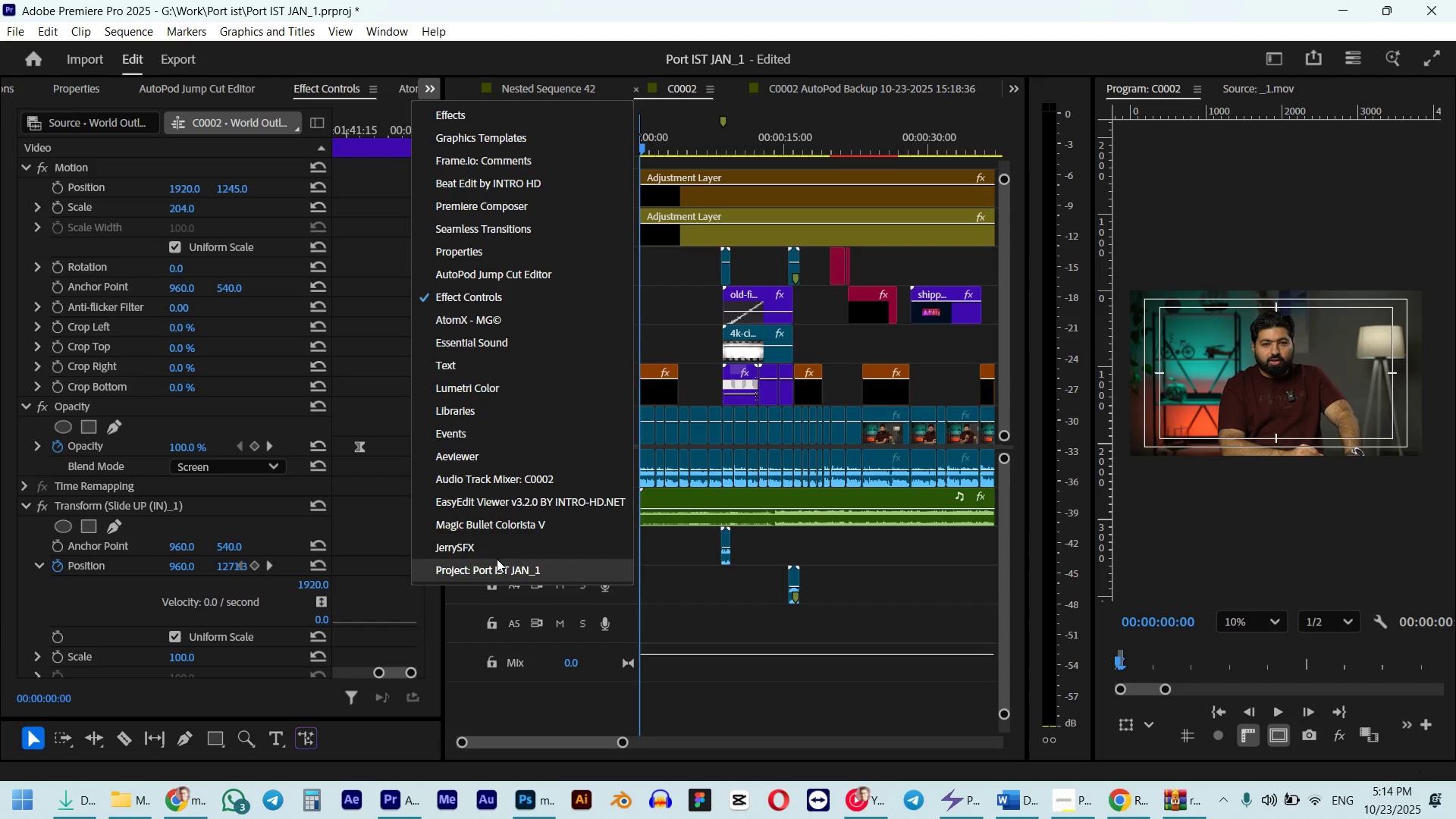 
left_click([490, 552])
 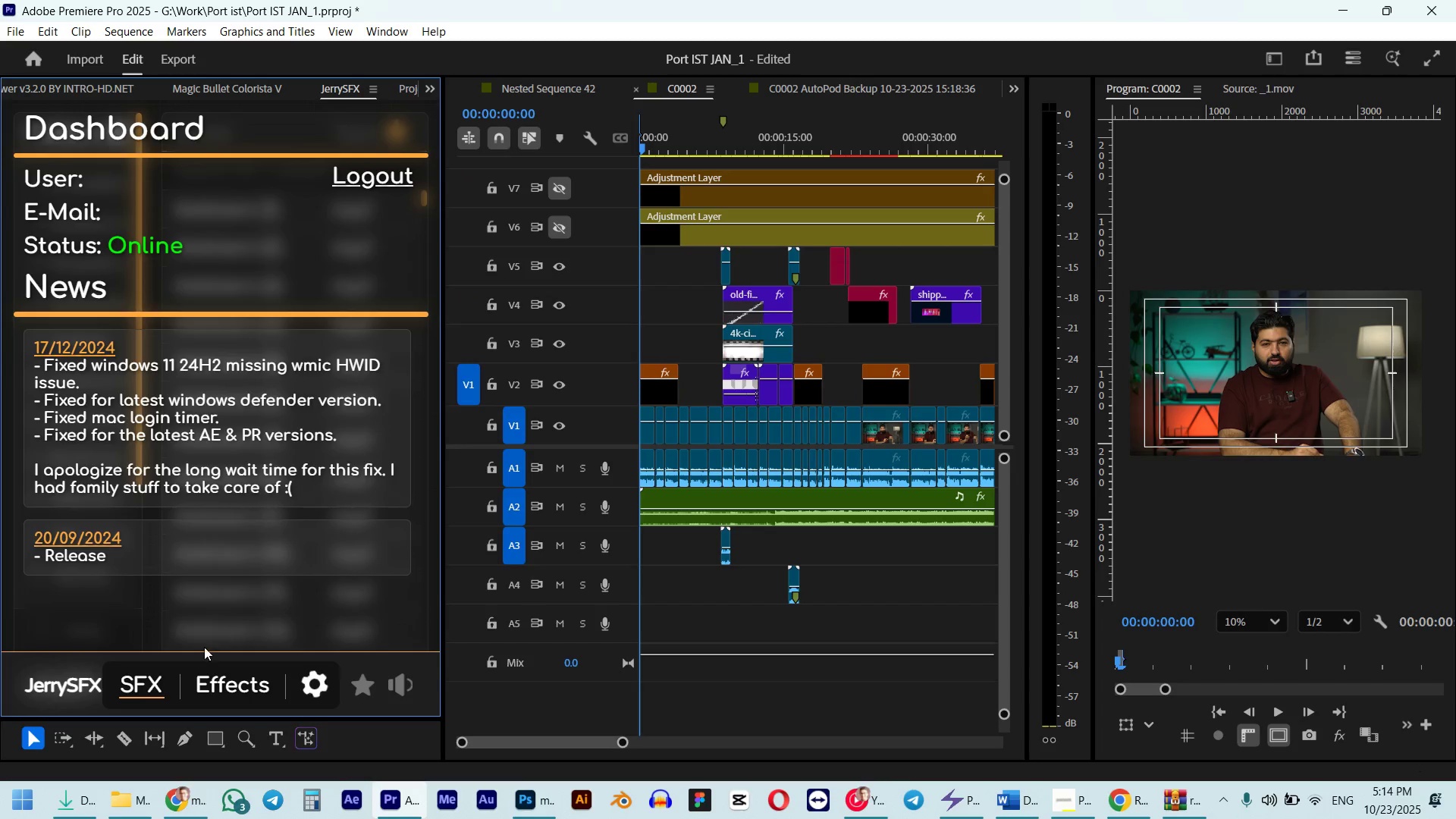 
left_click([141, 694])
 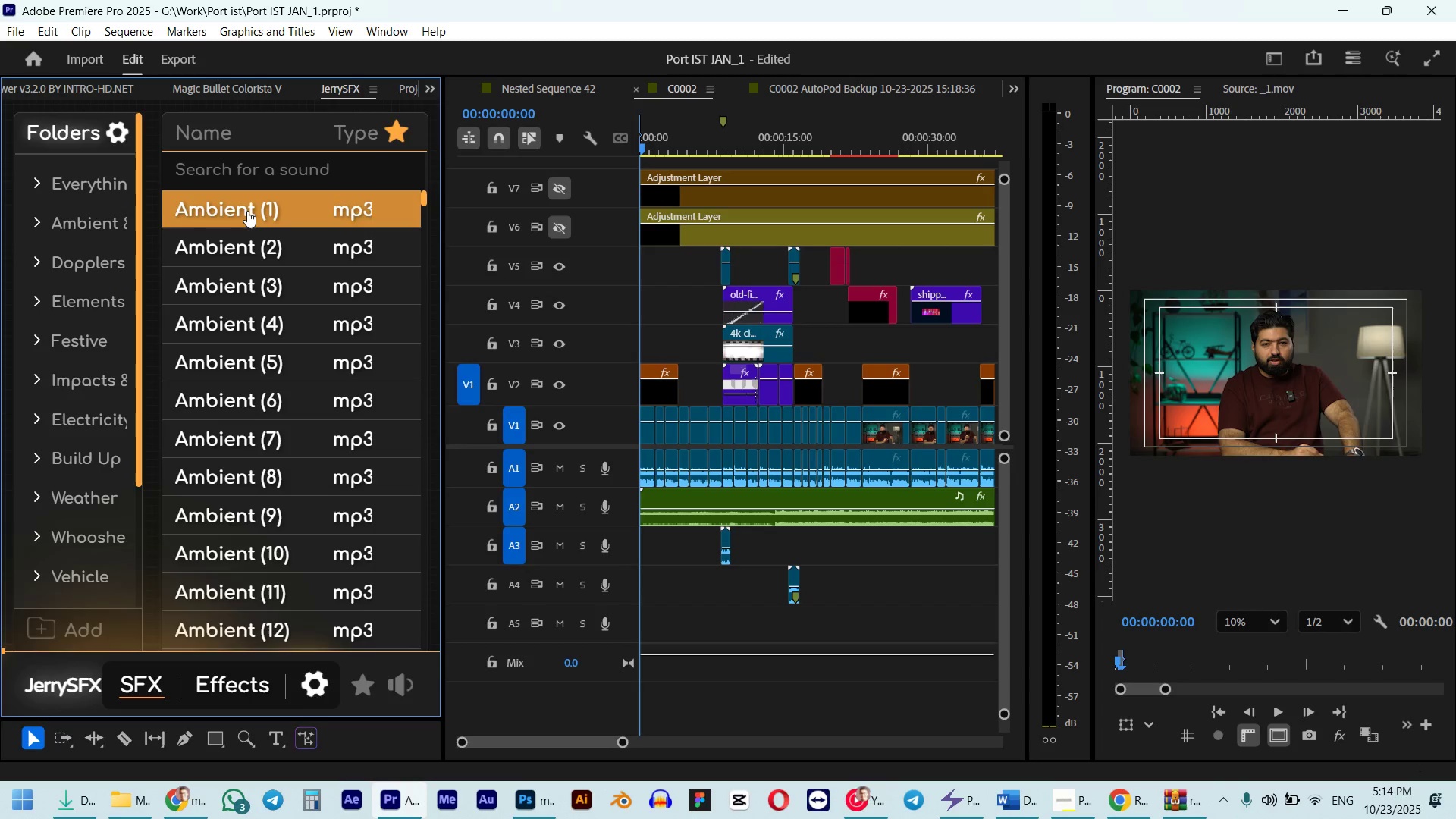 
scroll: coordinate [66, 300], scroll_direction: down, amount: 1.0
 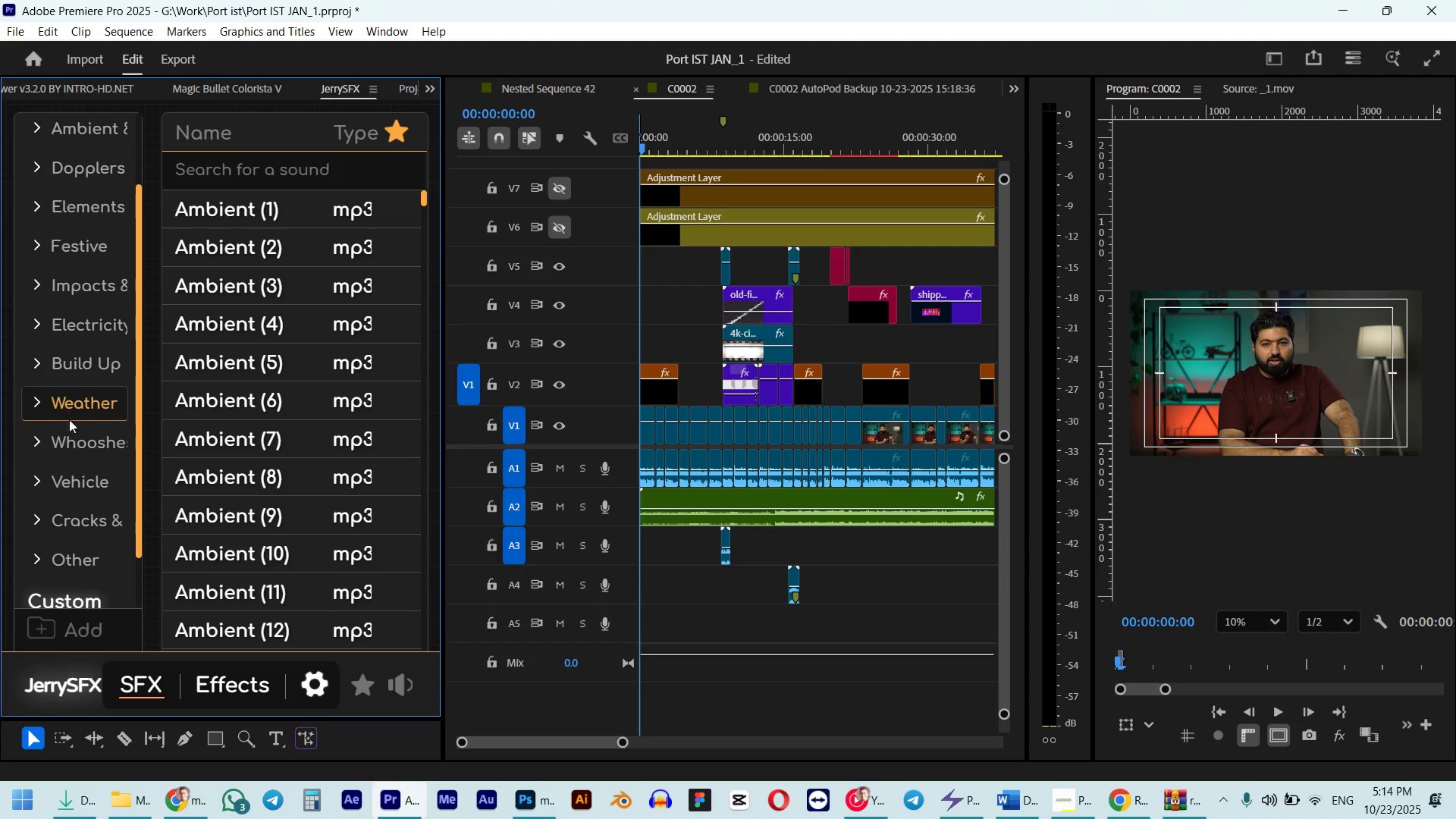 
left_click([69, 432])
 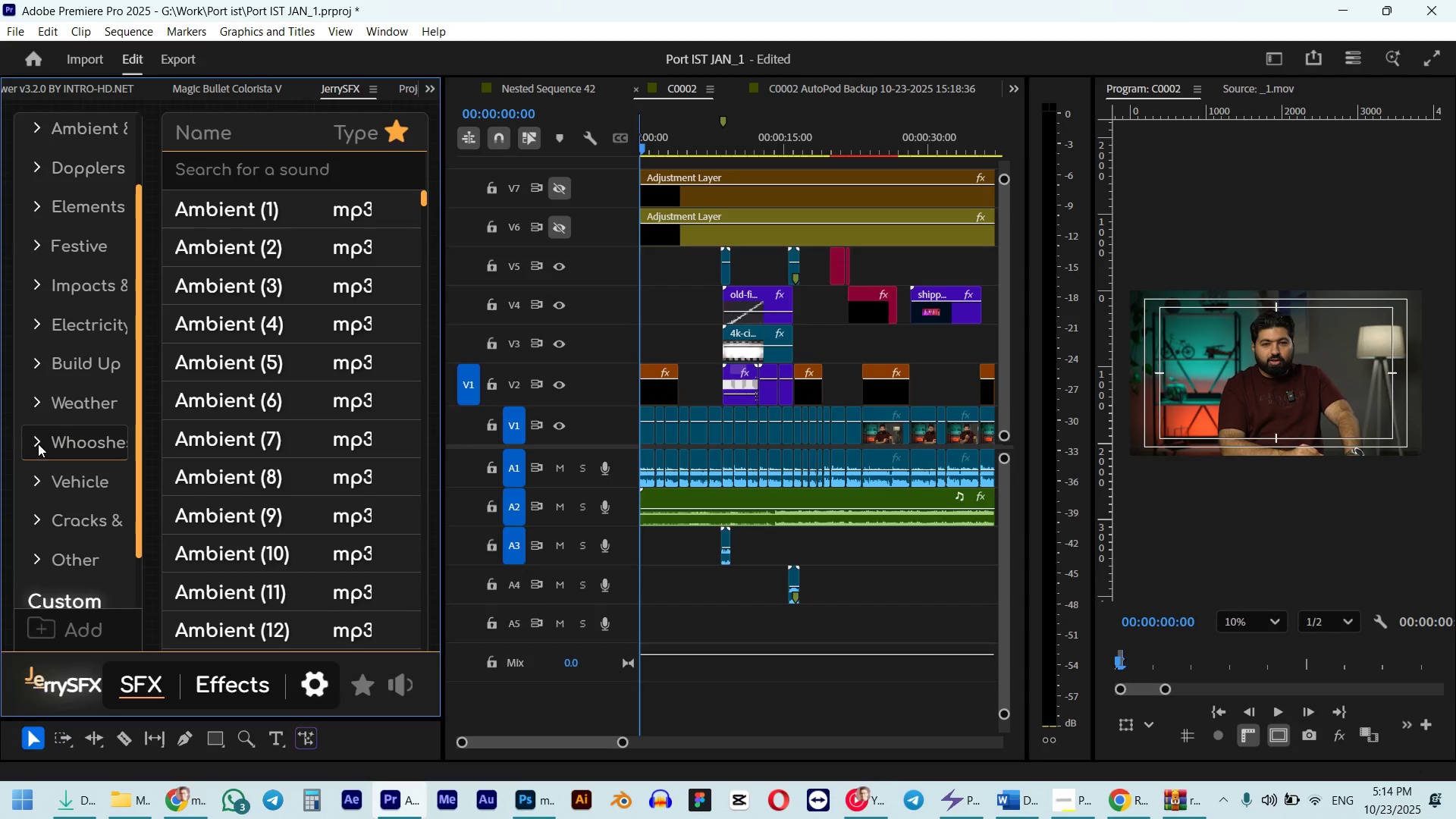 
left_click([36, 442])
 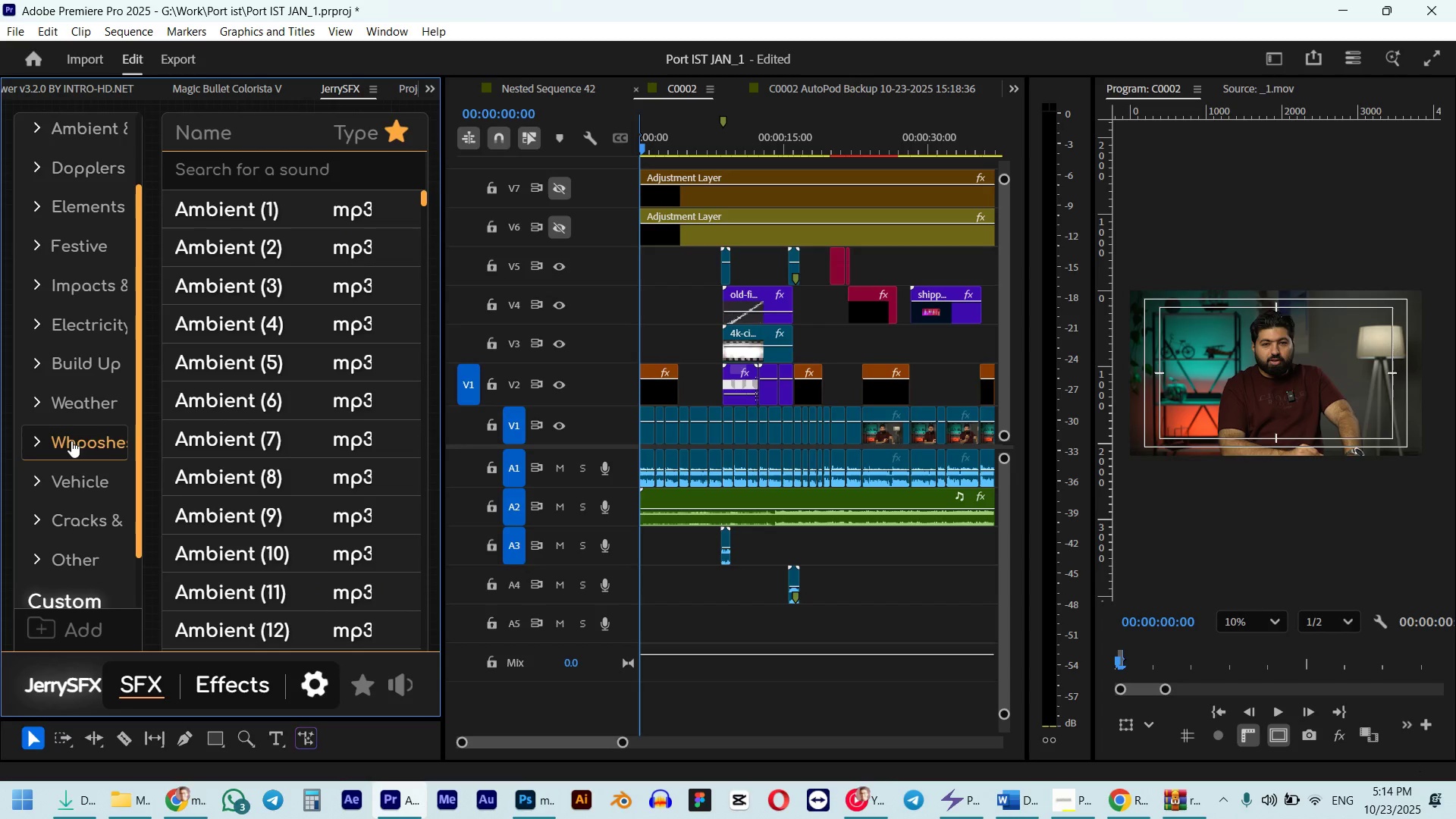 
left_click([98, 441])
 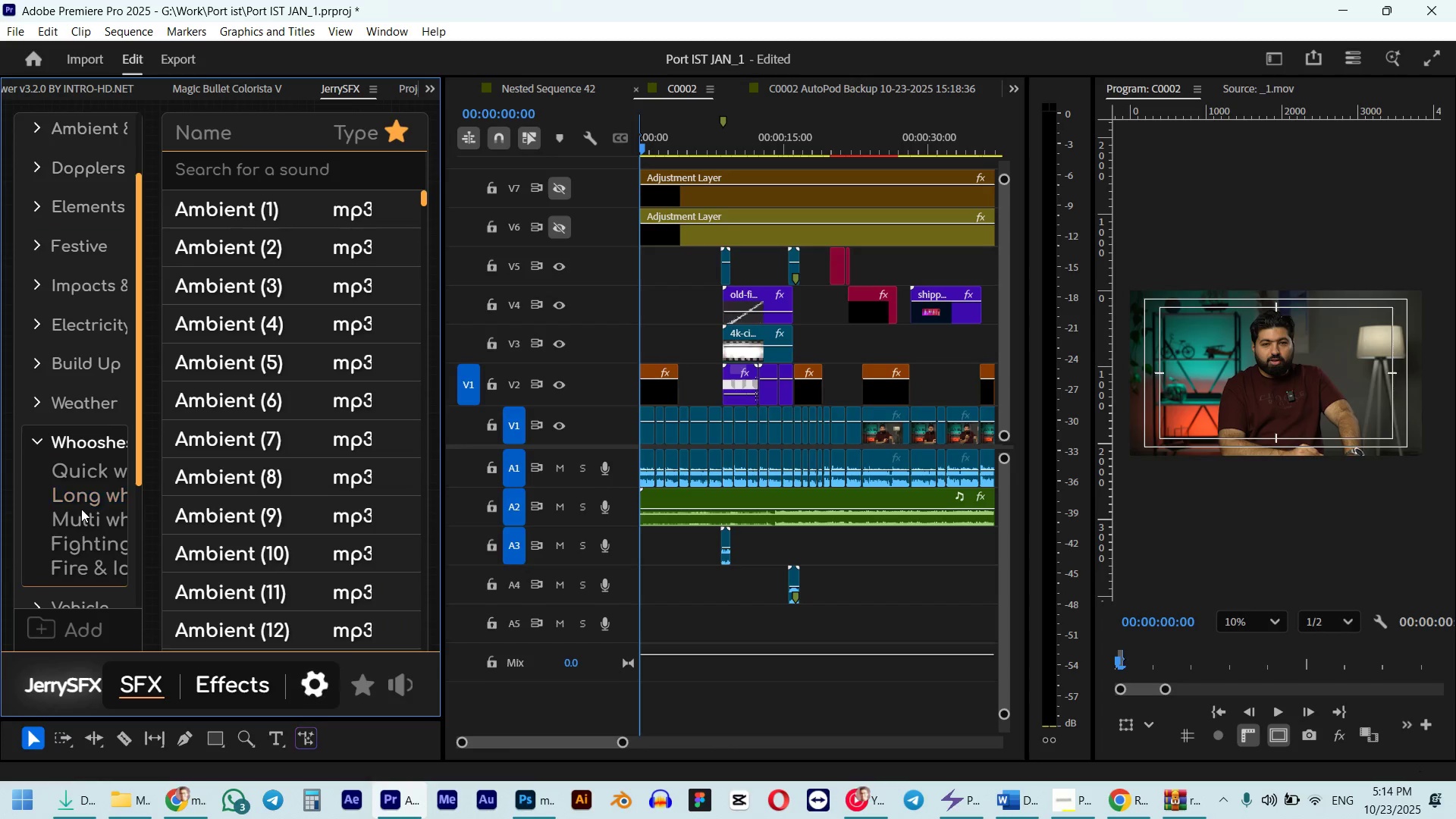 
left_click([83, 502])
 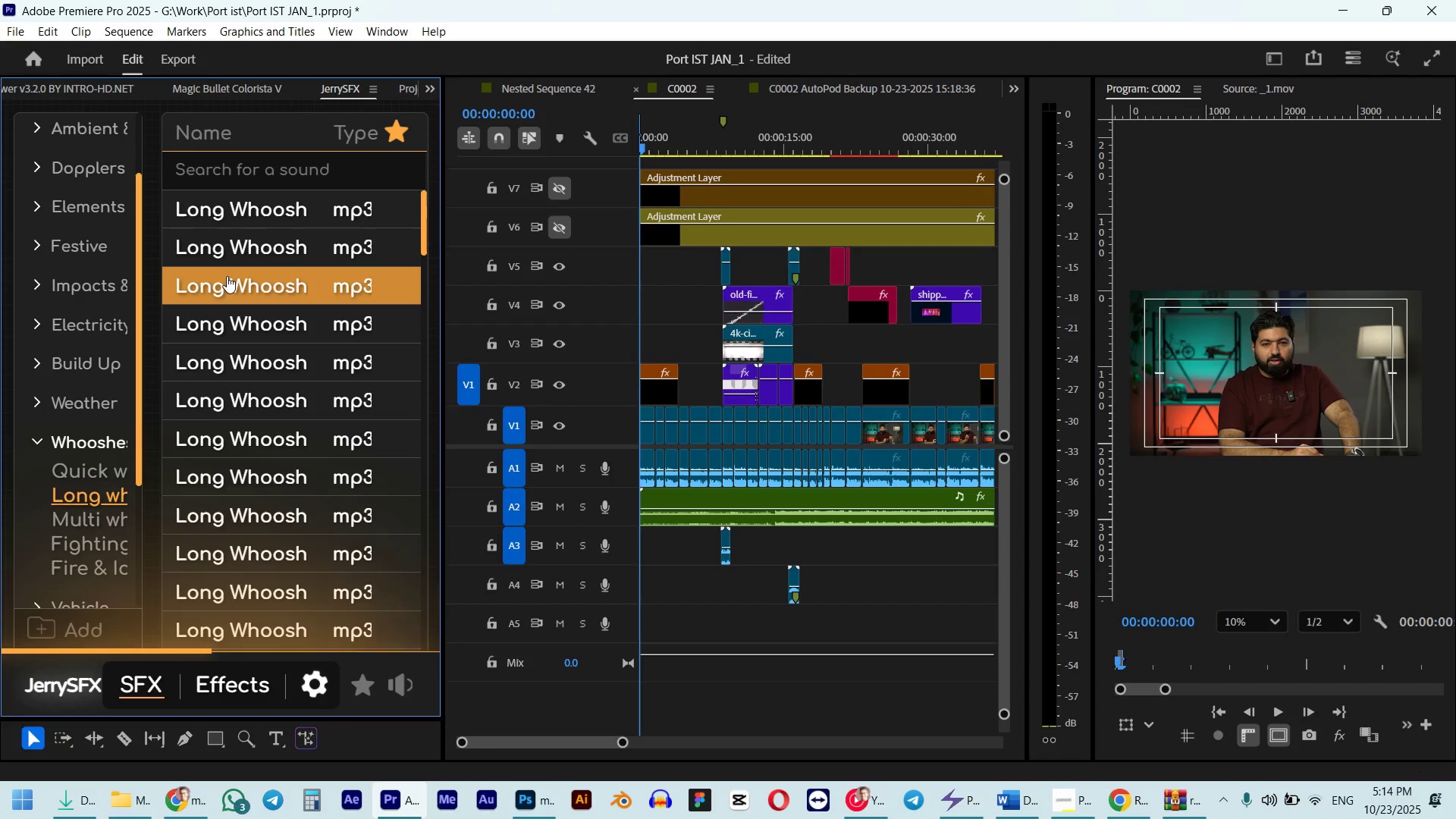 
left_click([227, 276])
 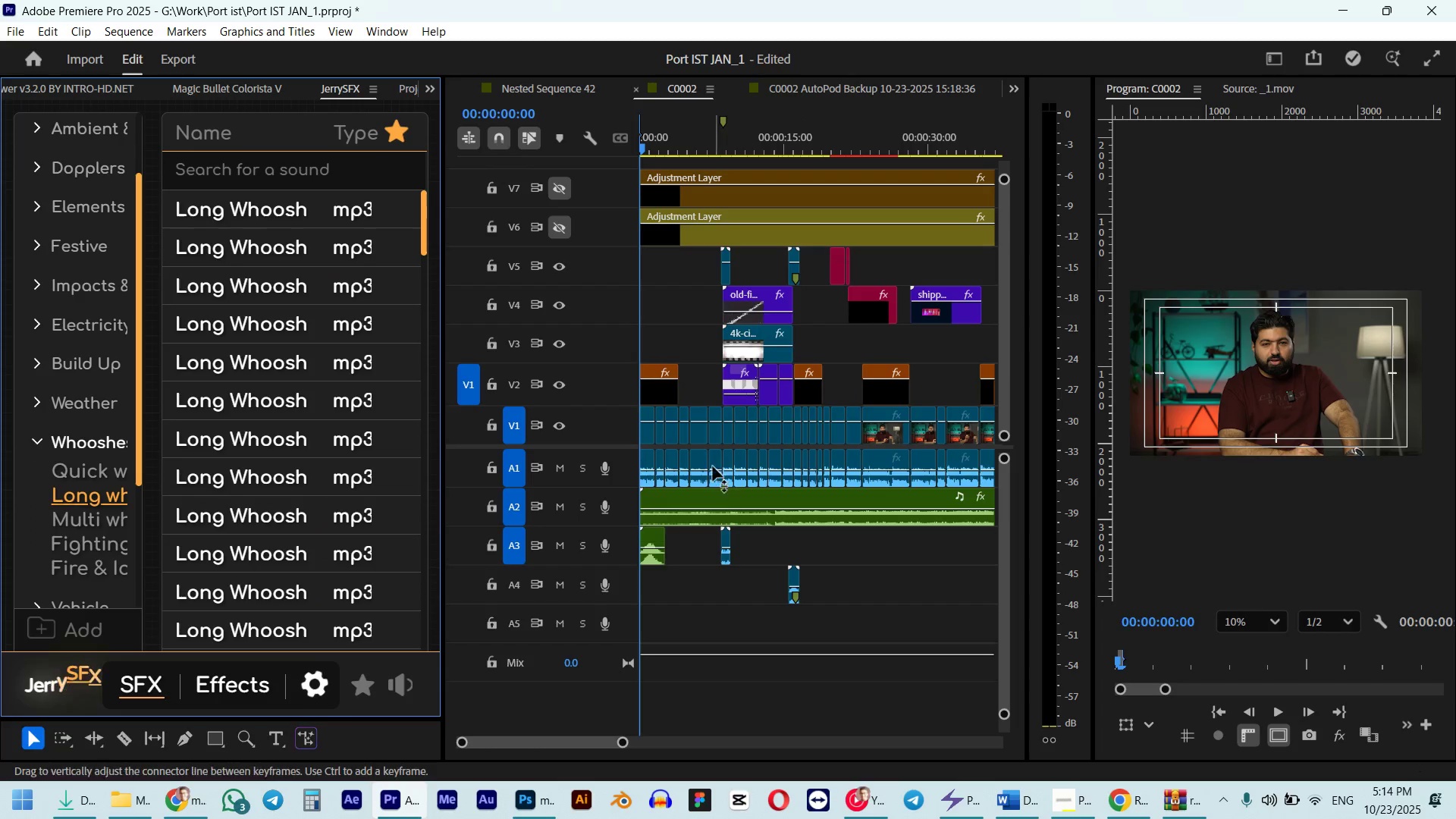 
key(Space)
 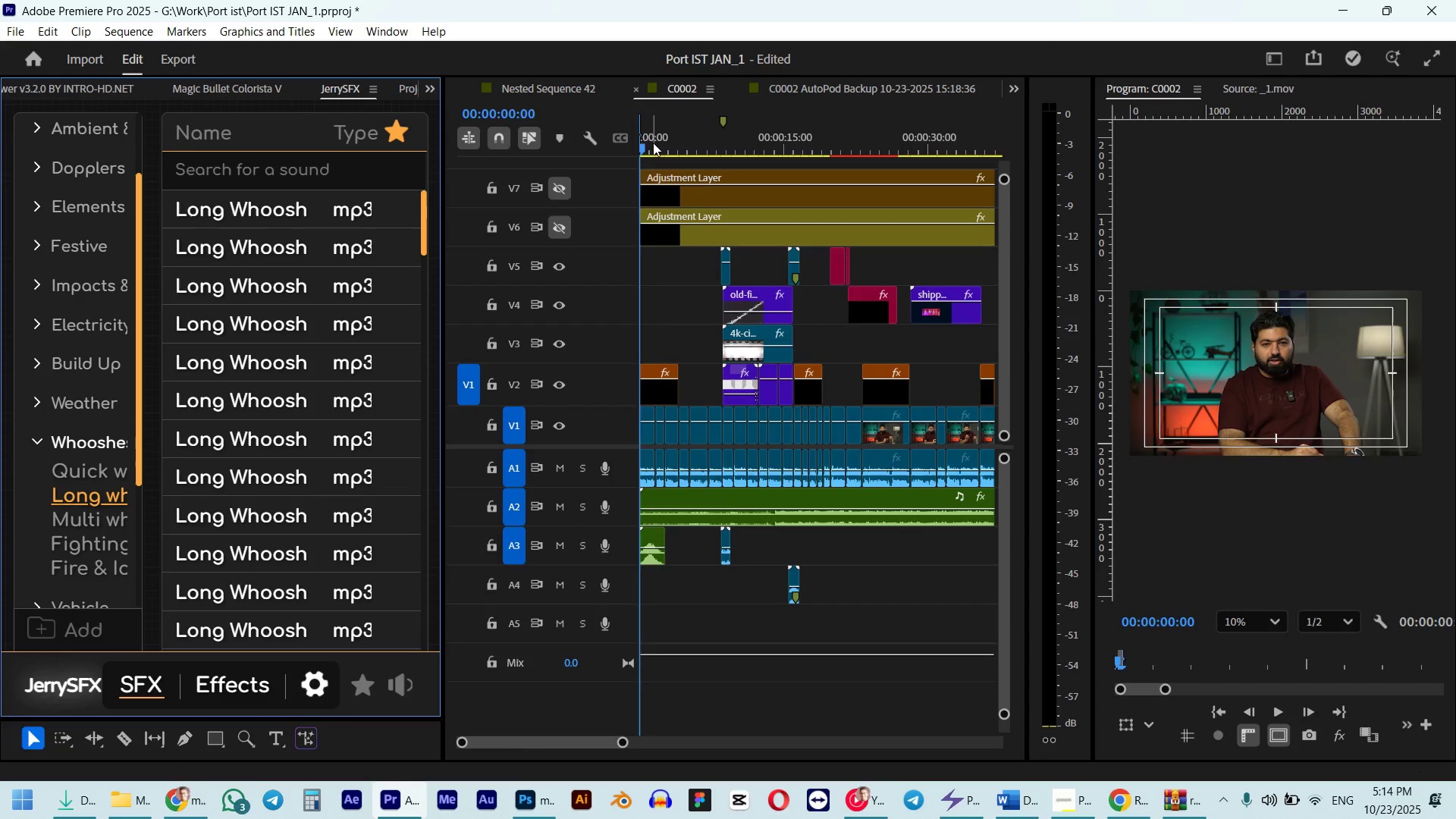 
key(Space)
 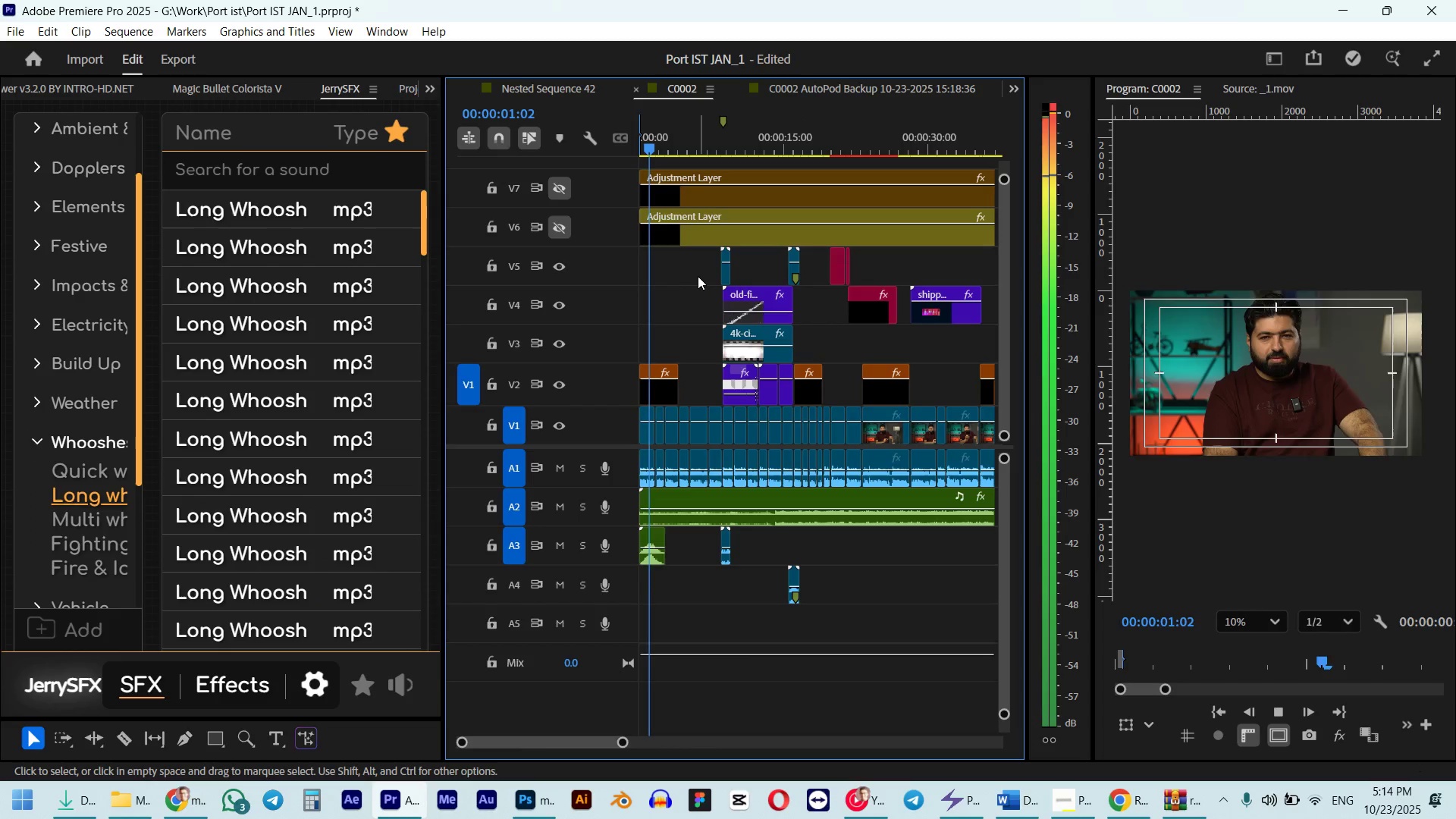 
key(Space)
 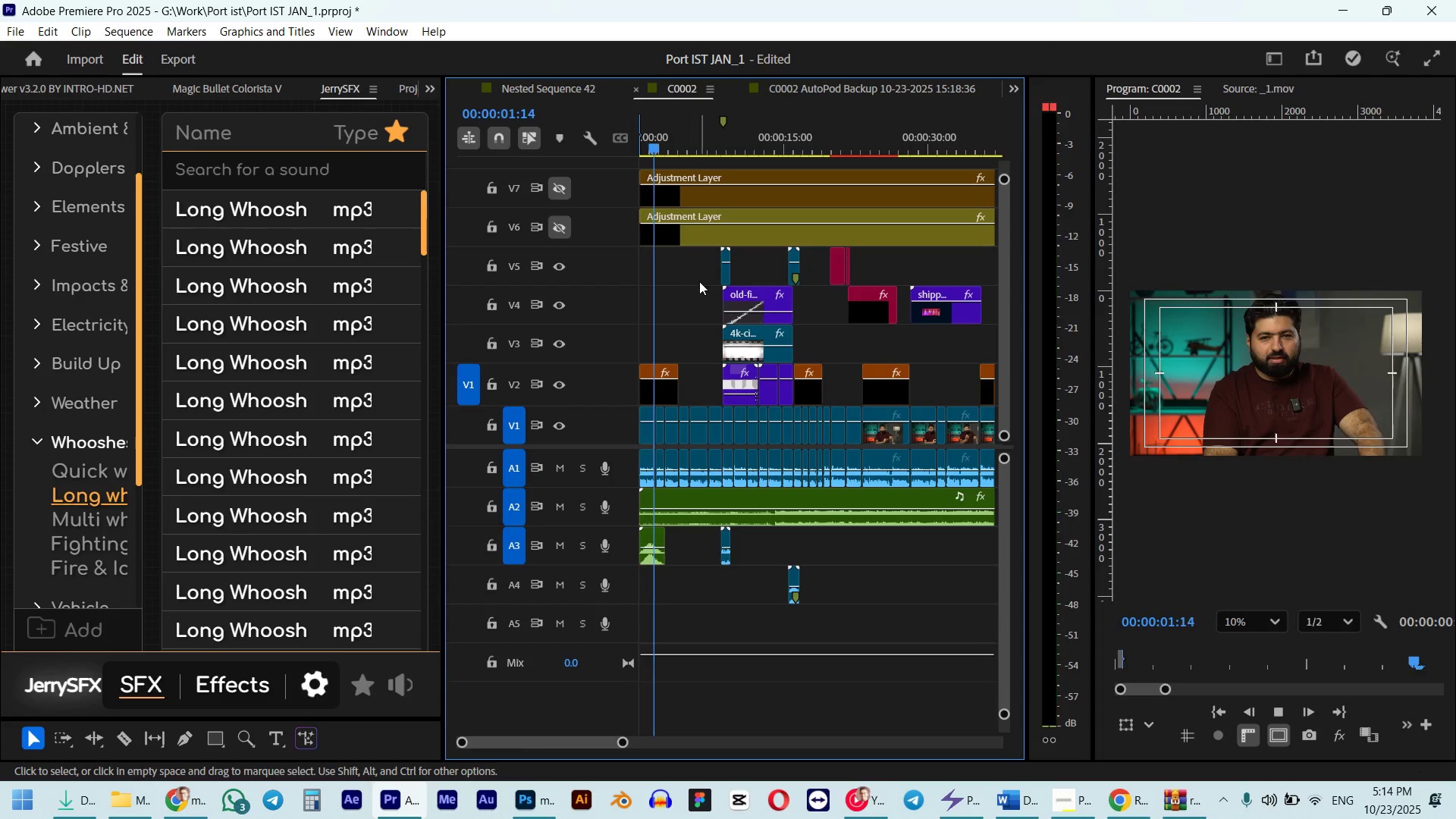 
key(Control+ControlLeft)
 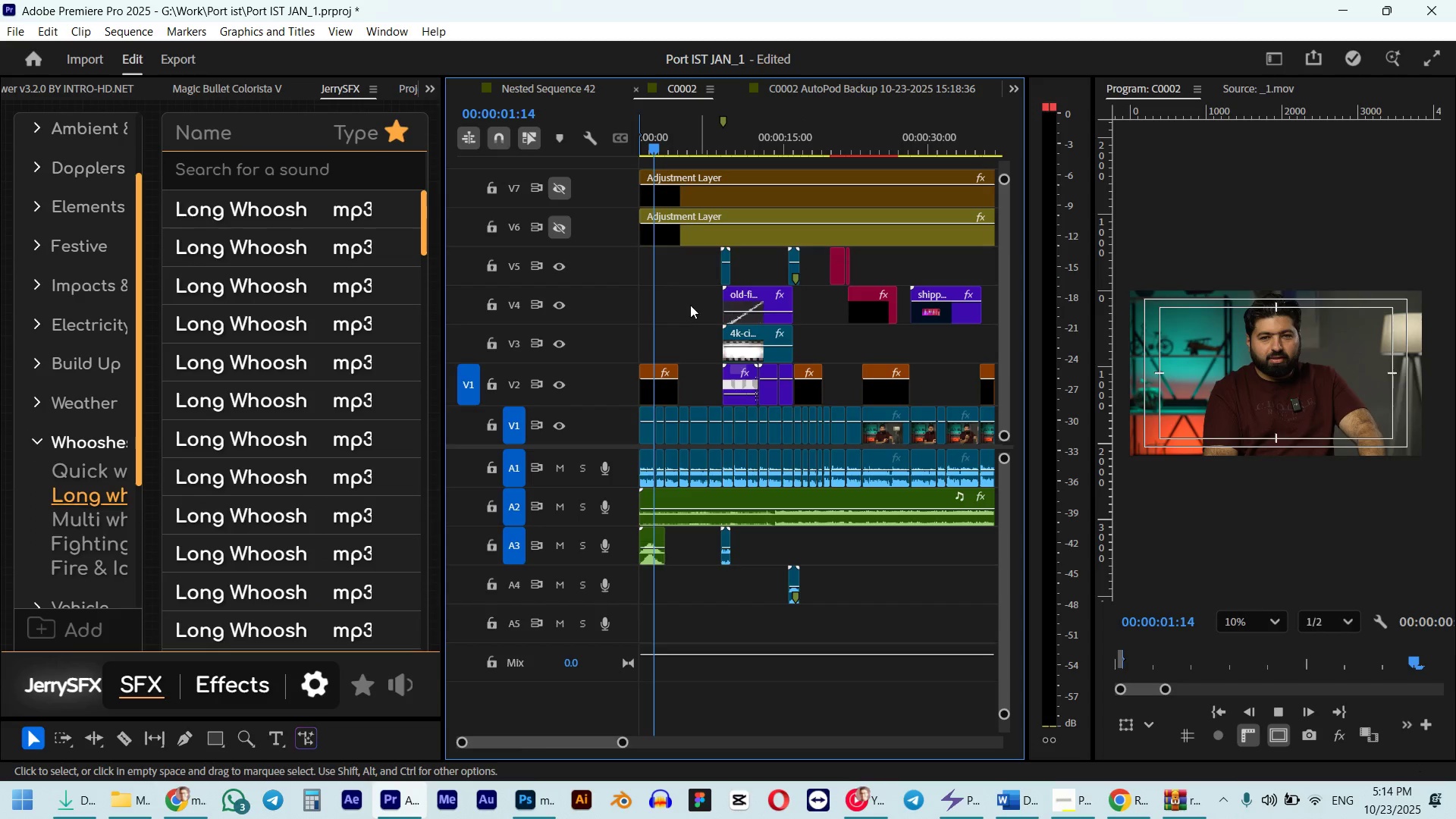 
key(Control+Z)
 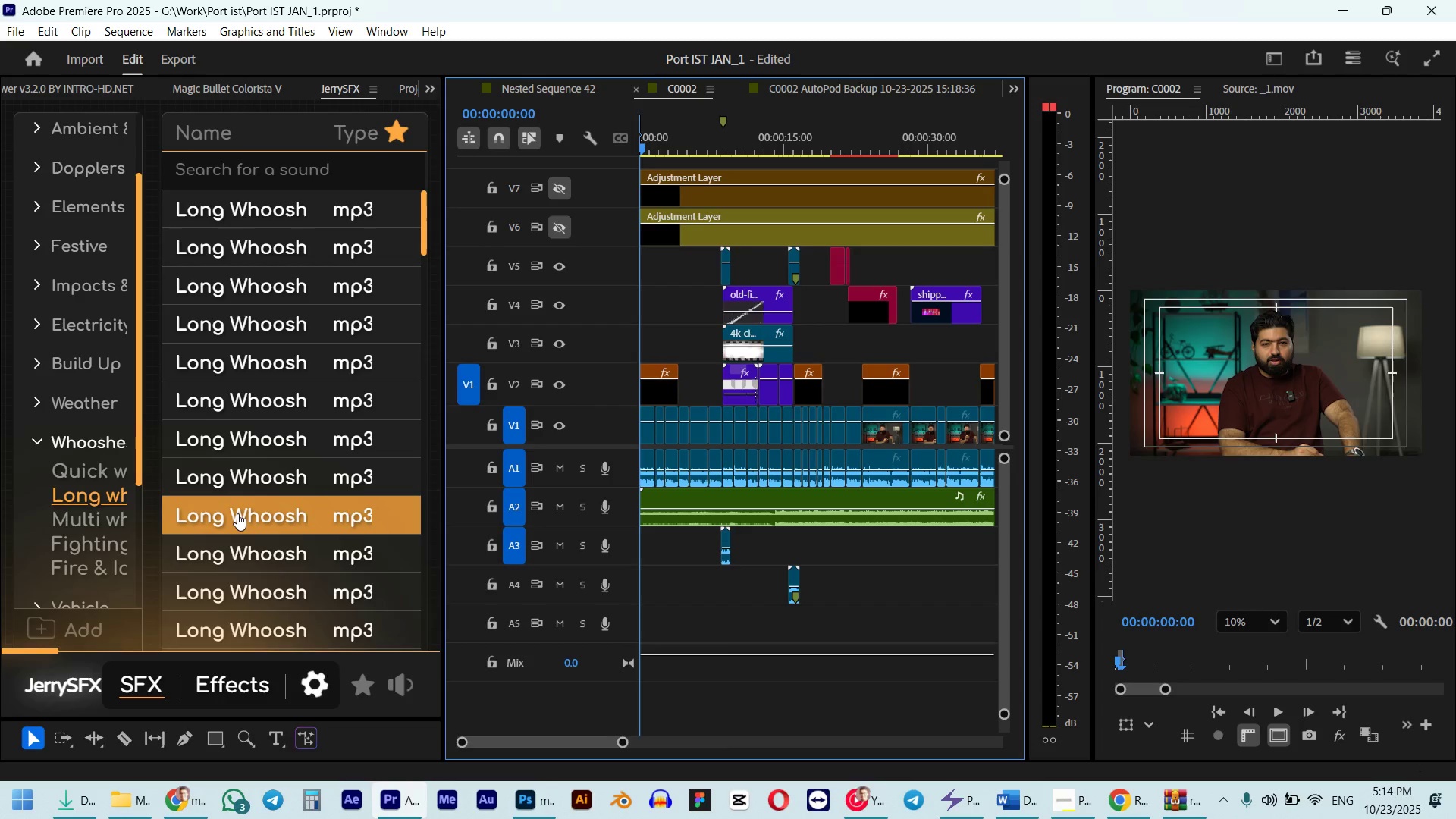 
wait(5.65)
 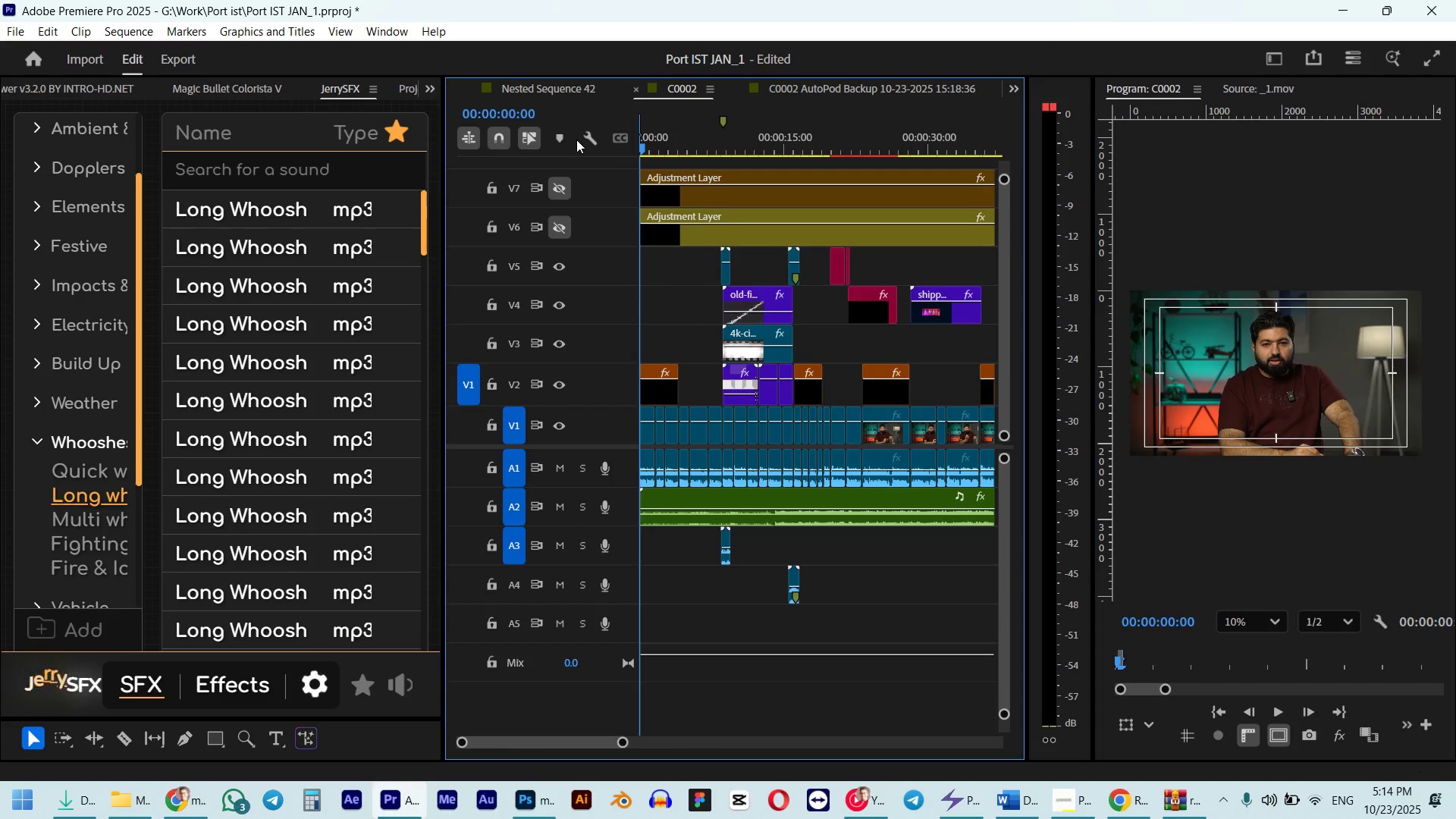 
left_click([88, 480])
 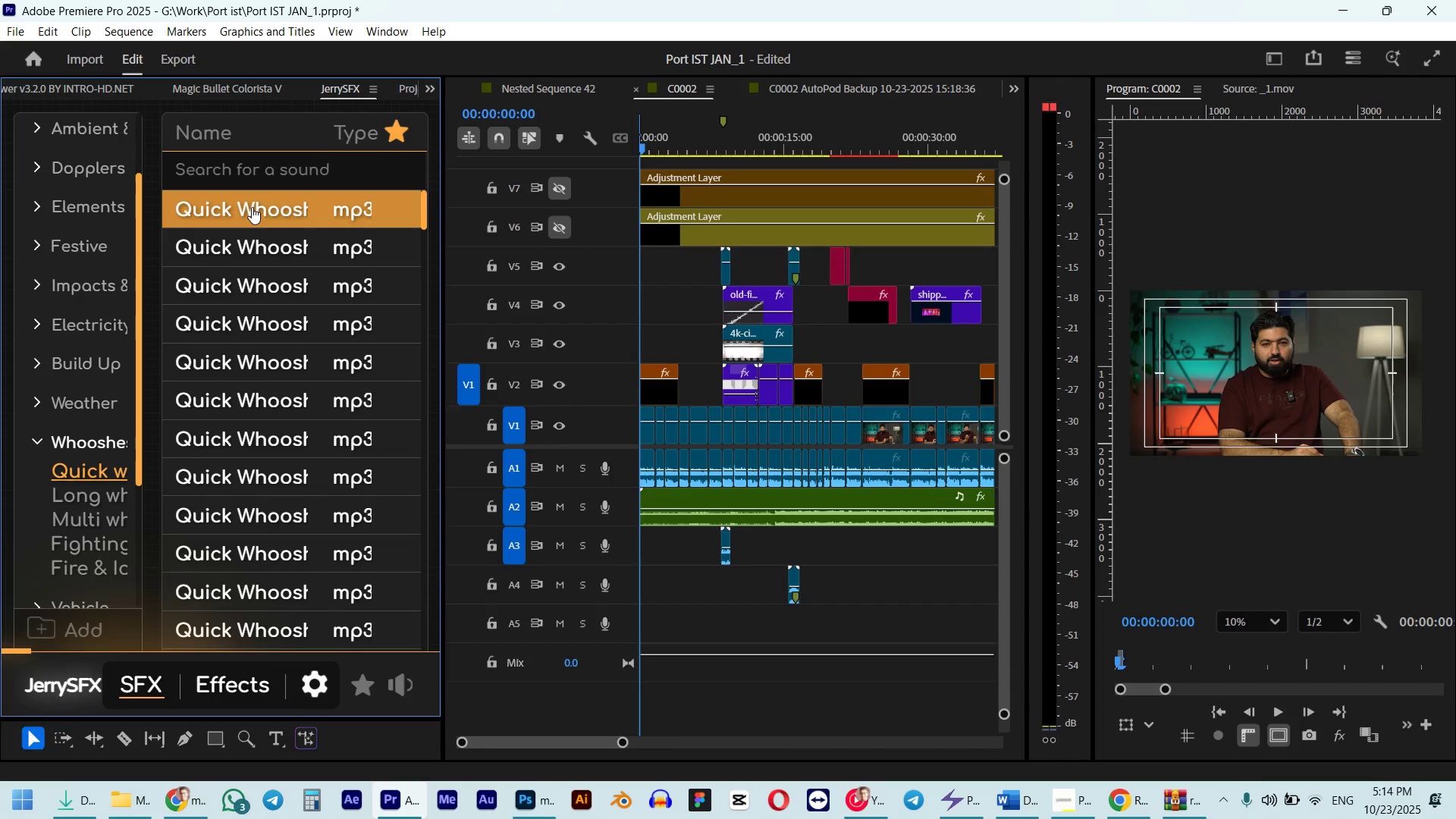 
wait(8.58)
 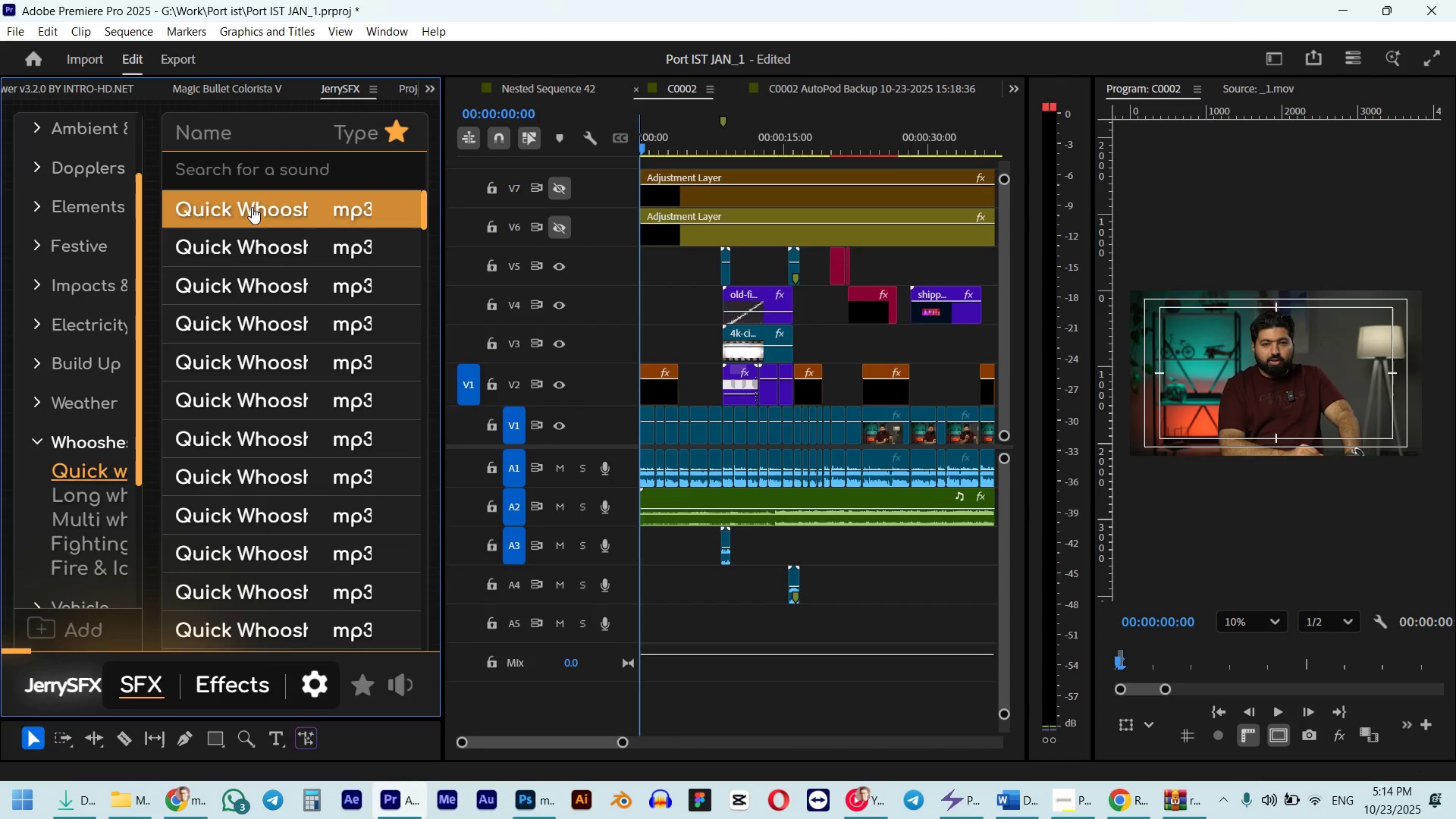 
left_click([270, 459])
 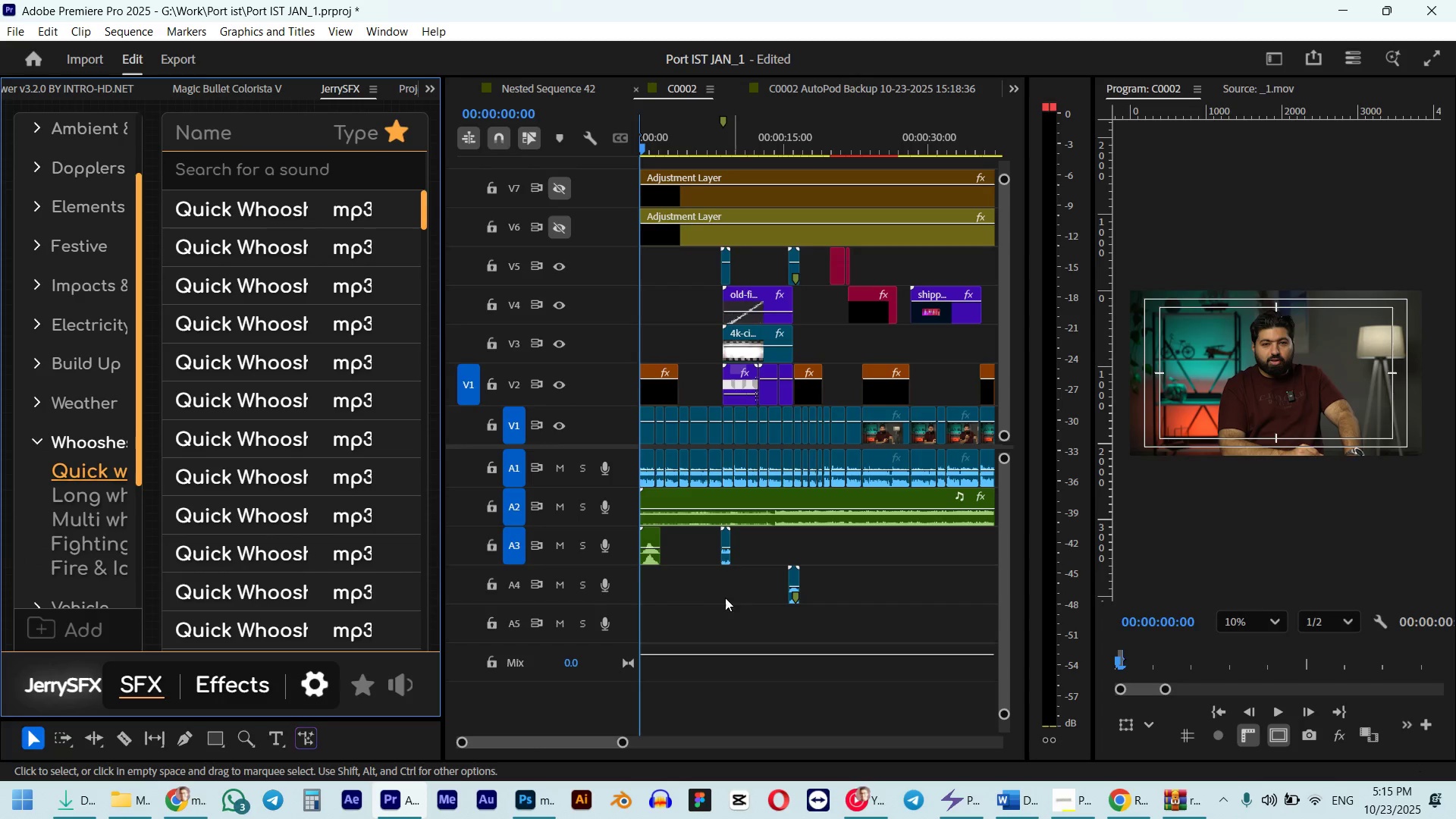 
scroll: coordinate [708, 588], scroll_direction: up, amount: 23.0
 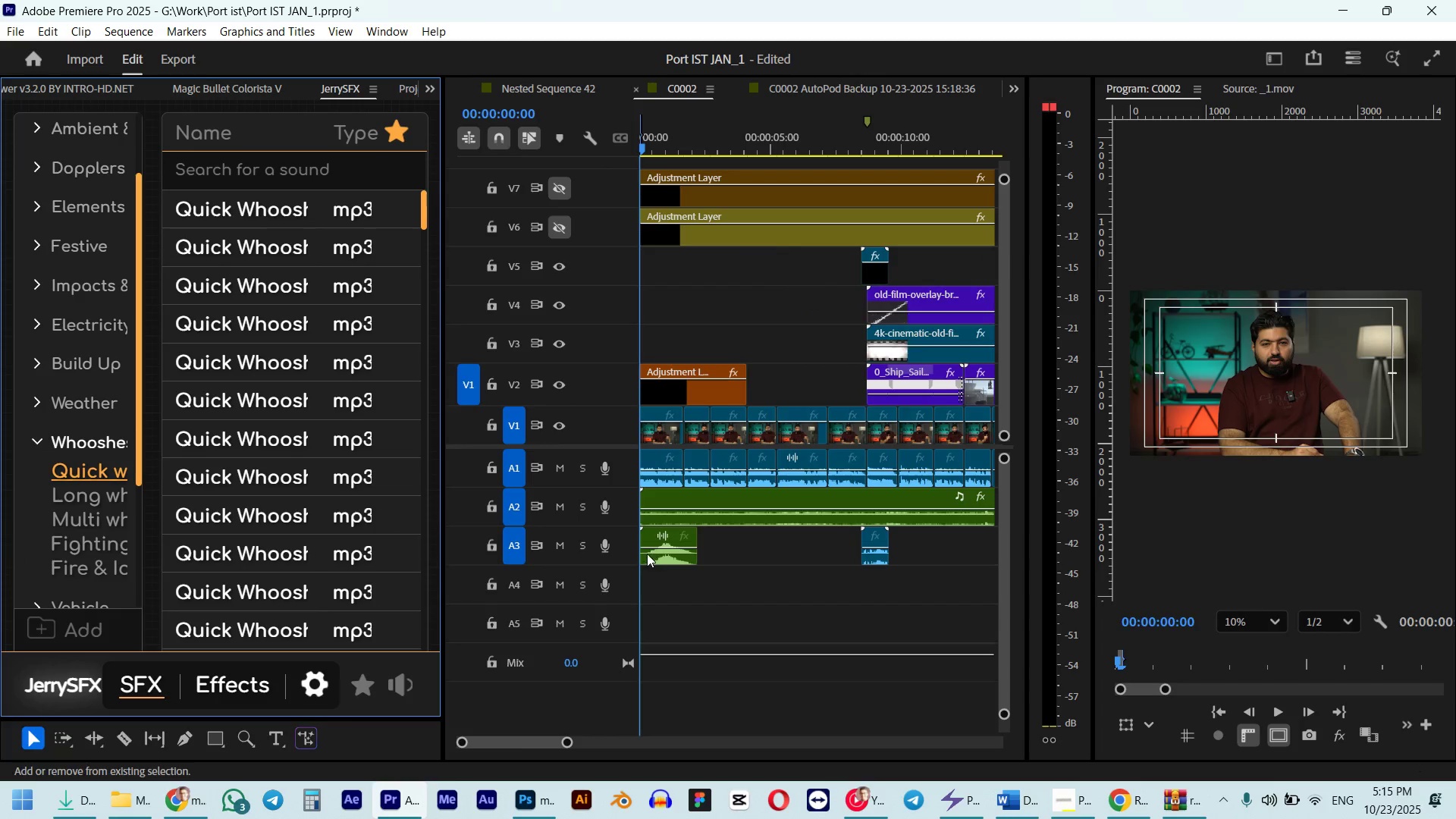 
hold_key(key=AltLeft, duration=0.54)
 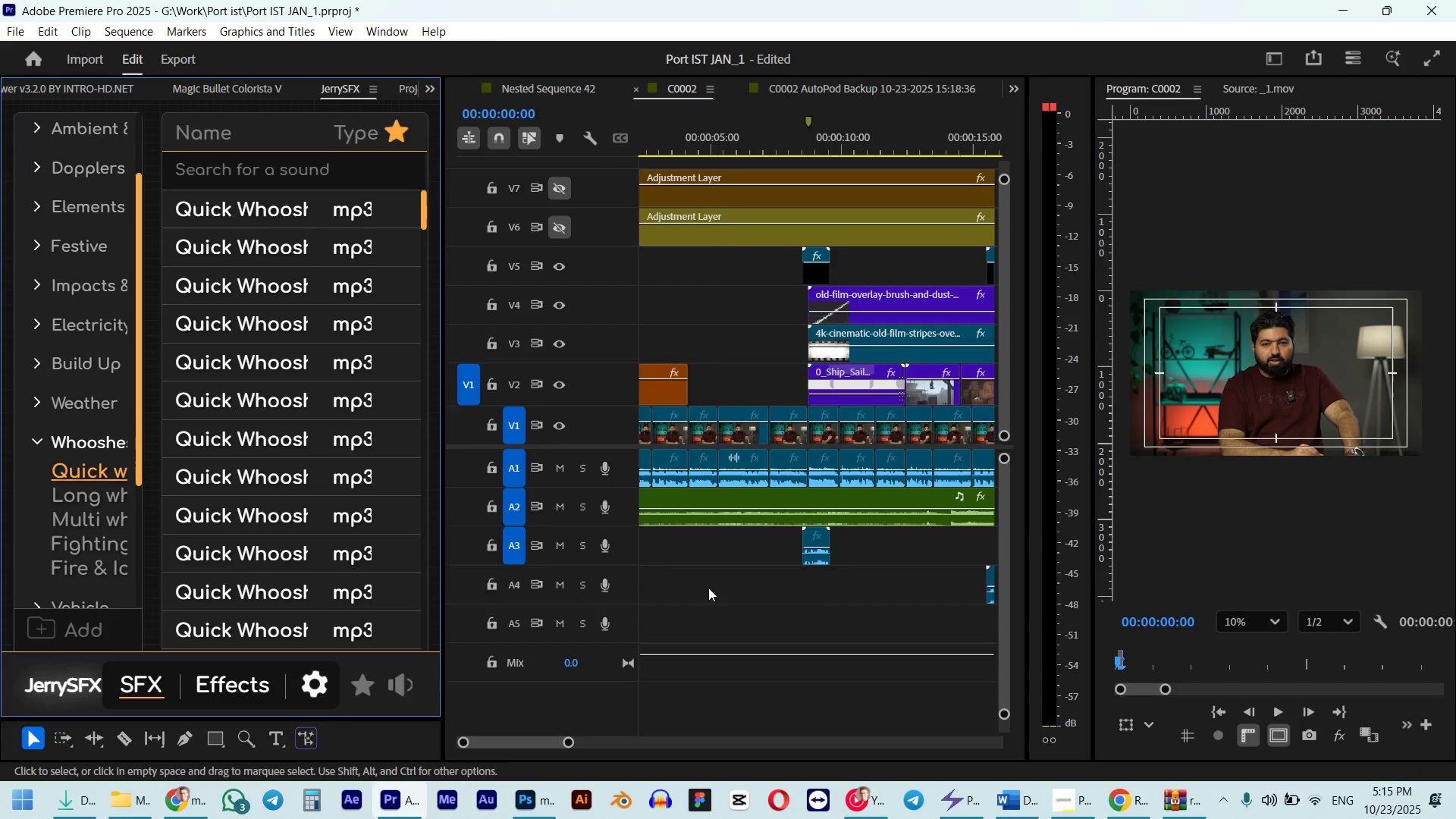 
hold_key(key=ShiftLeft, duration=0.57)
 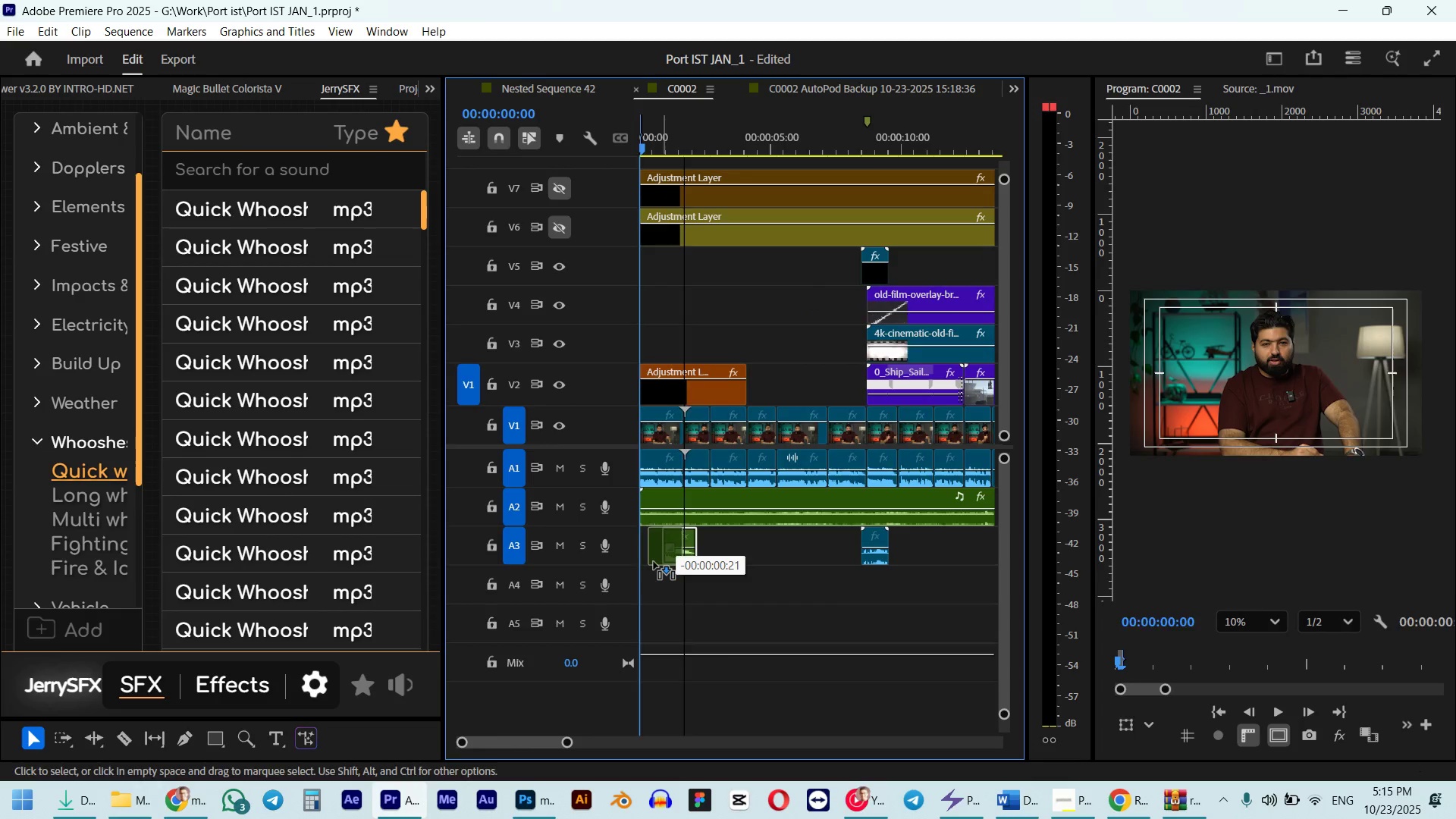 
key(Space)
 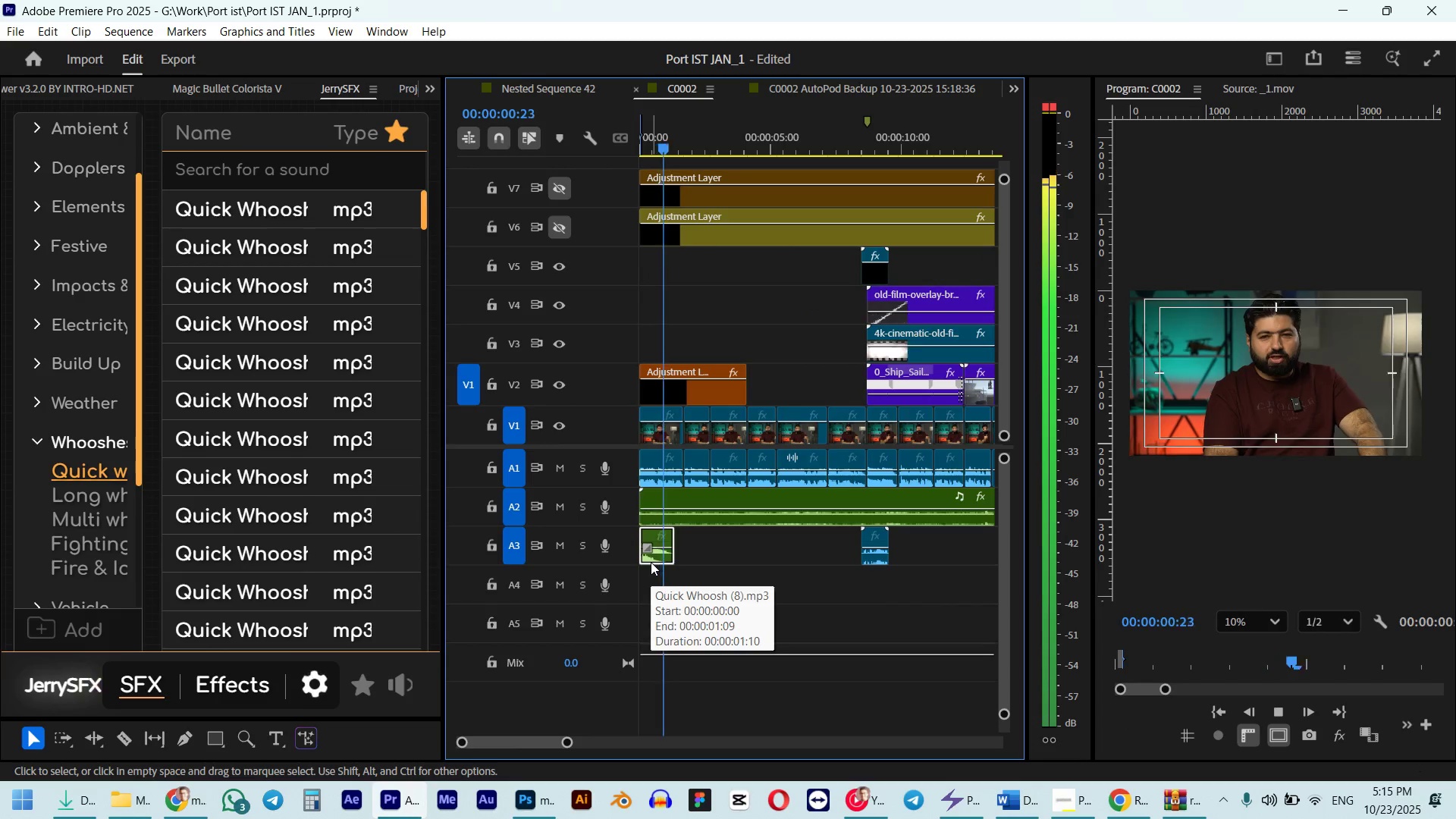 
key(Space)
 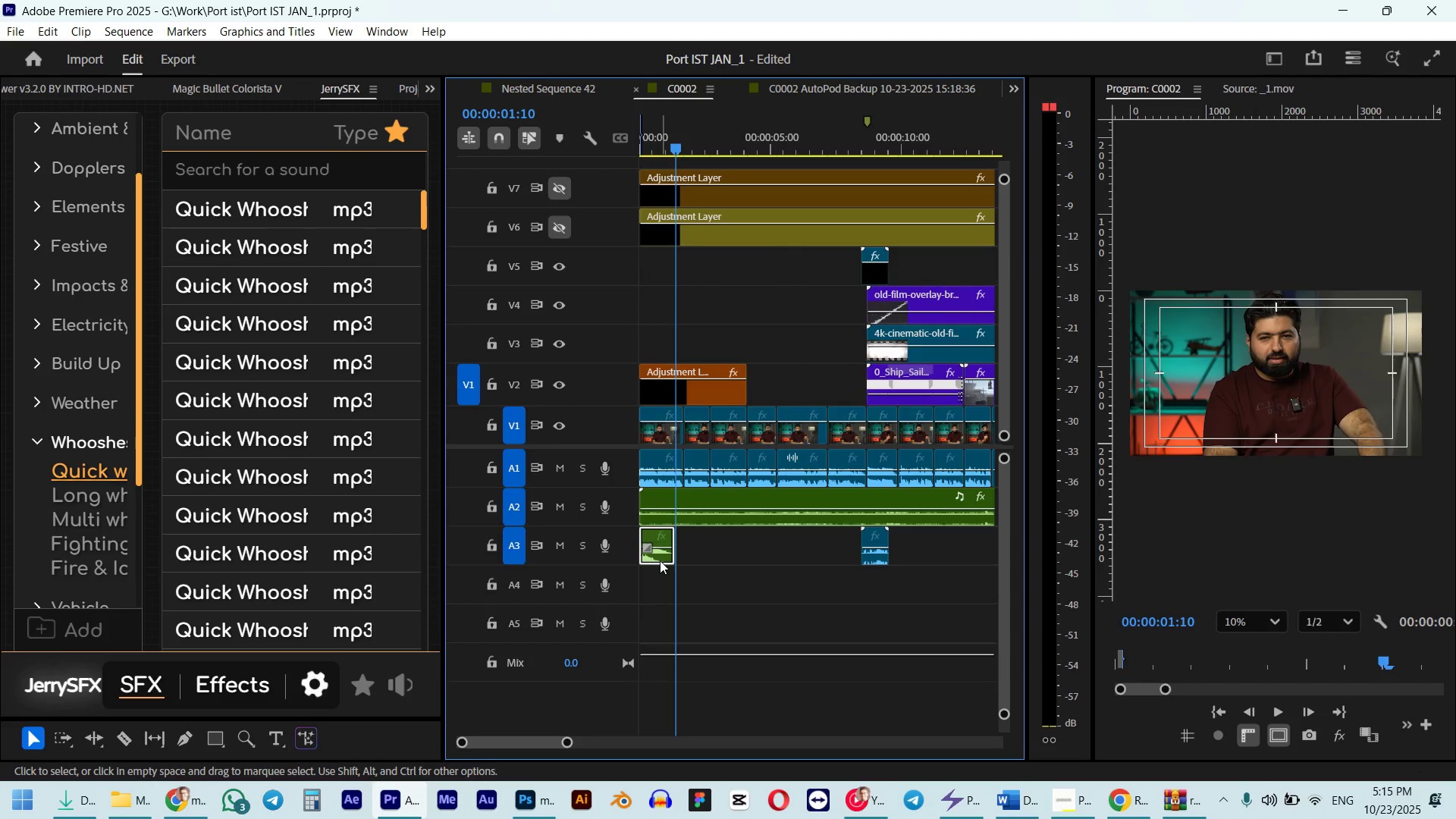 
key(G)
 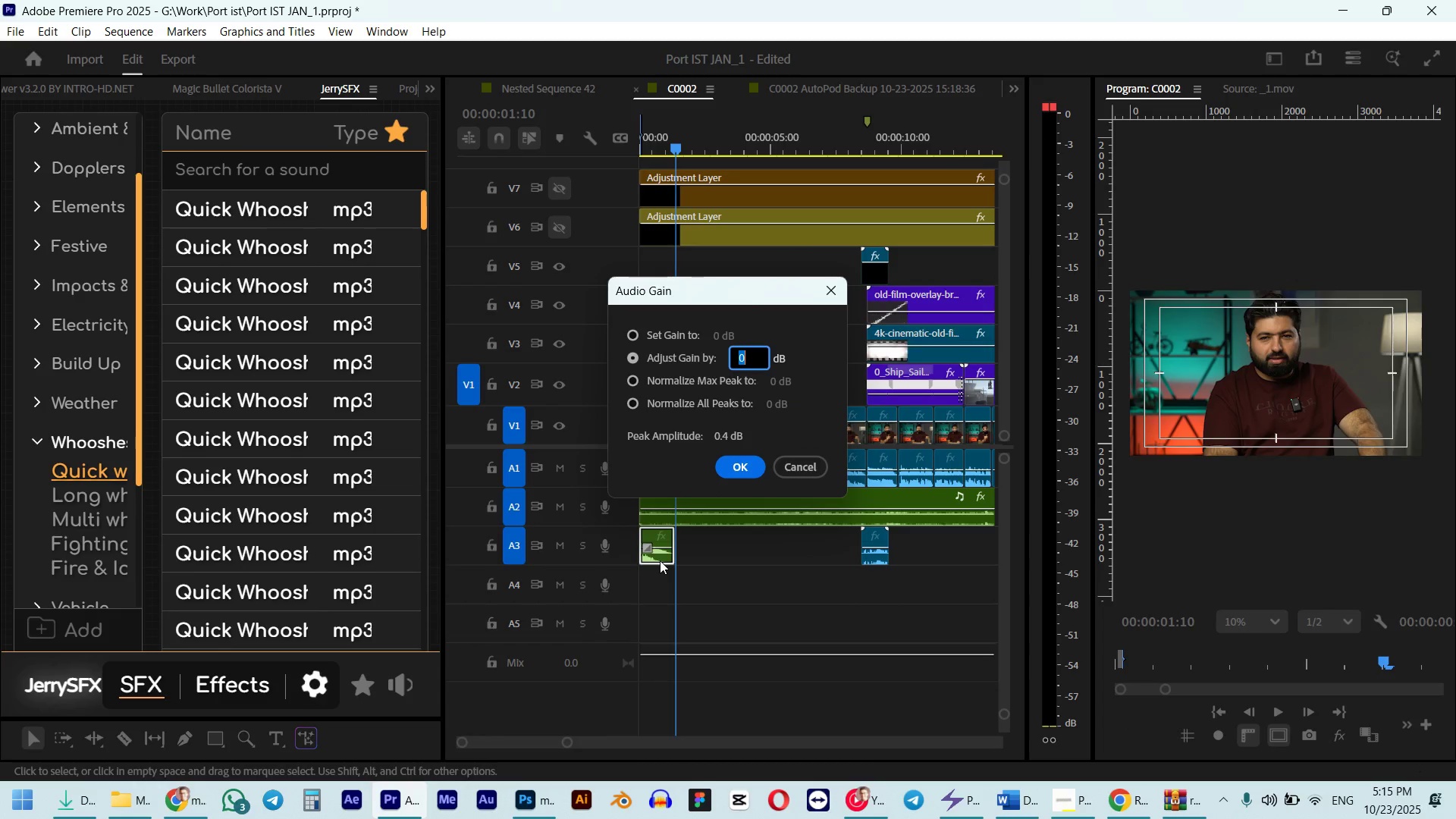 
key(NumpadSubtract)
 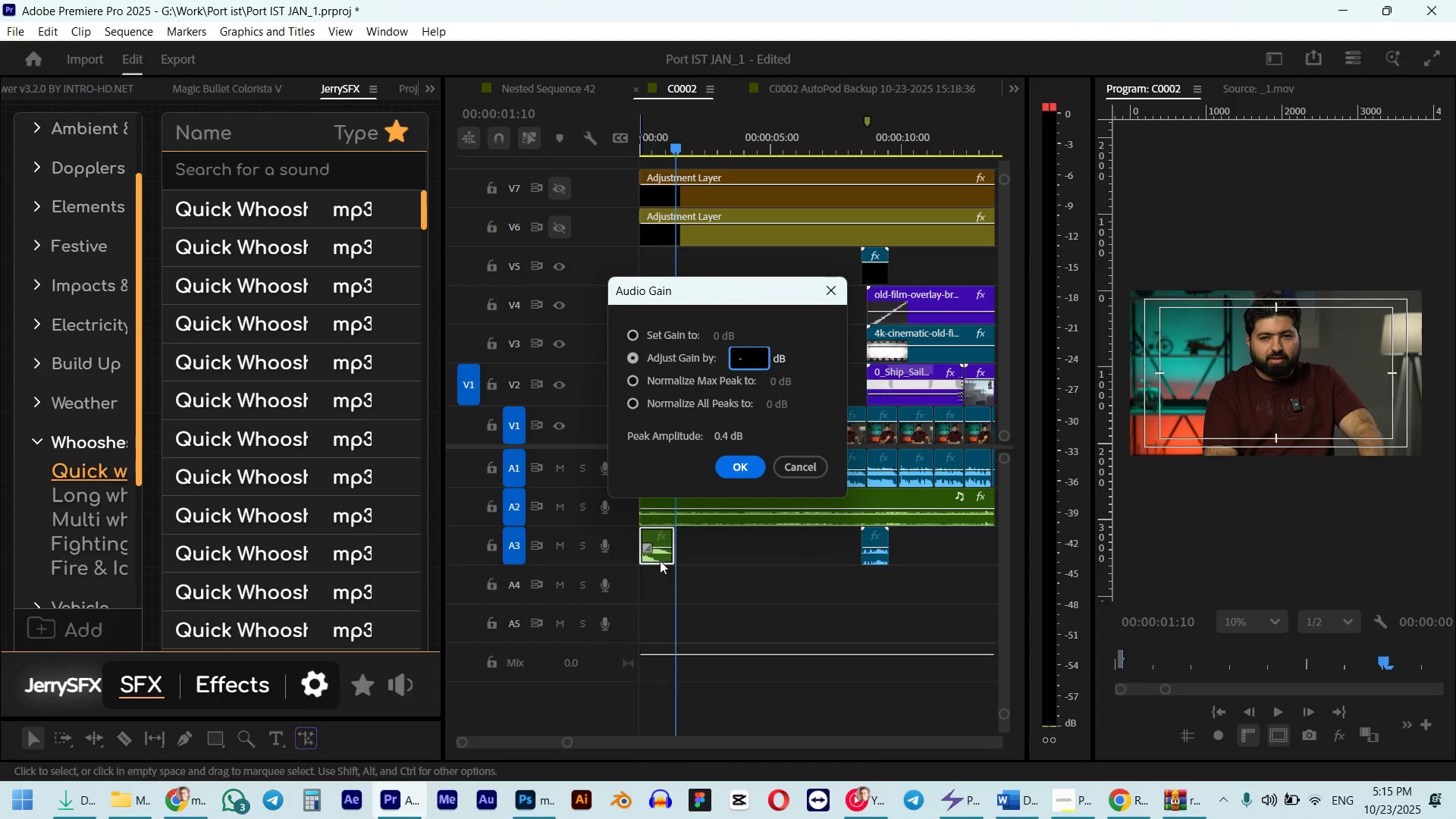 
key(Numpad1)
 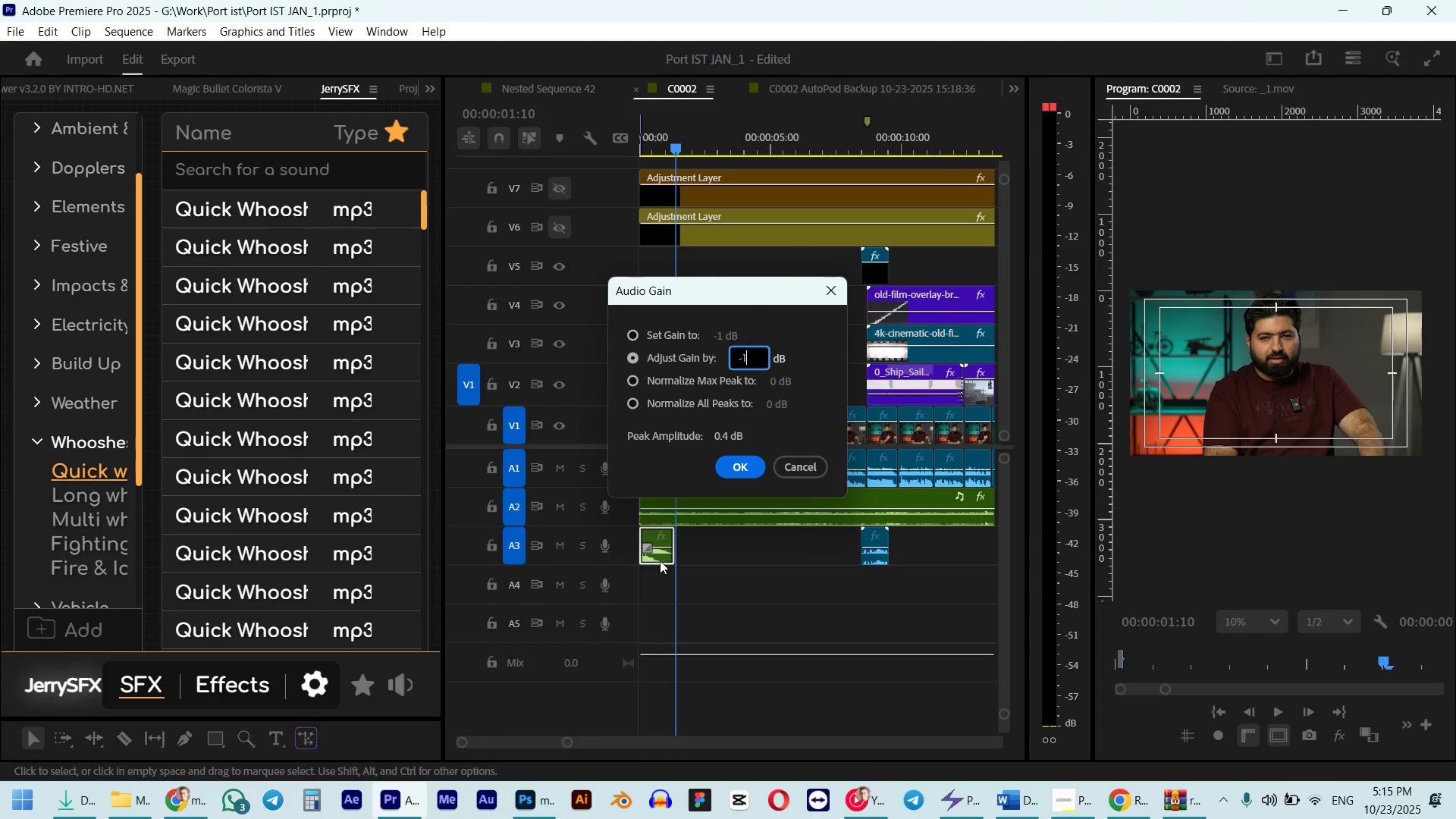 
key(Numpad0)
 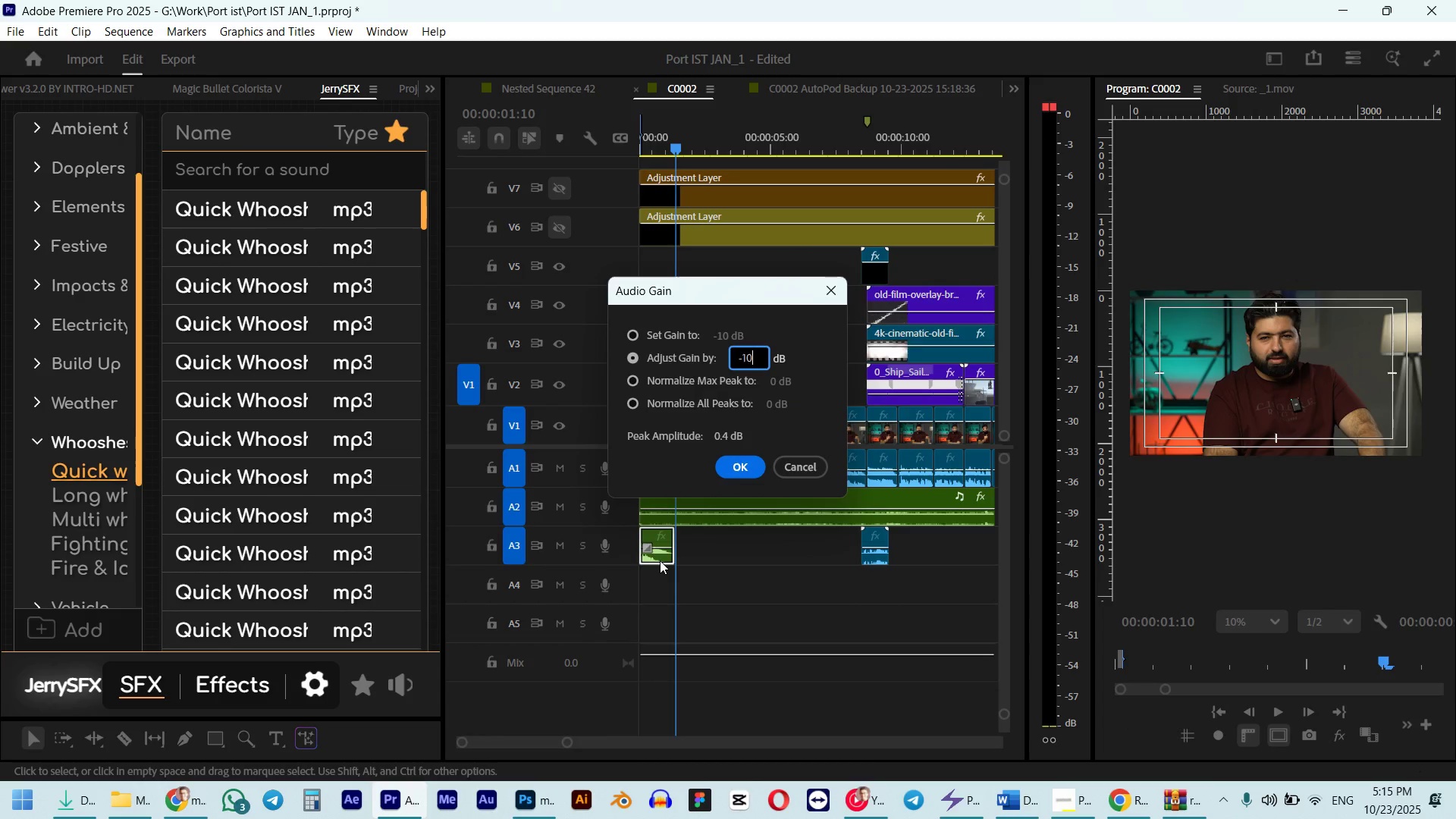 
key(NumpadEnter)
 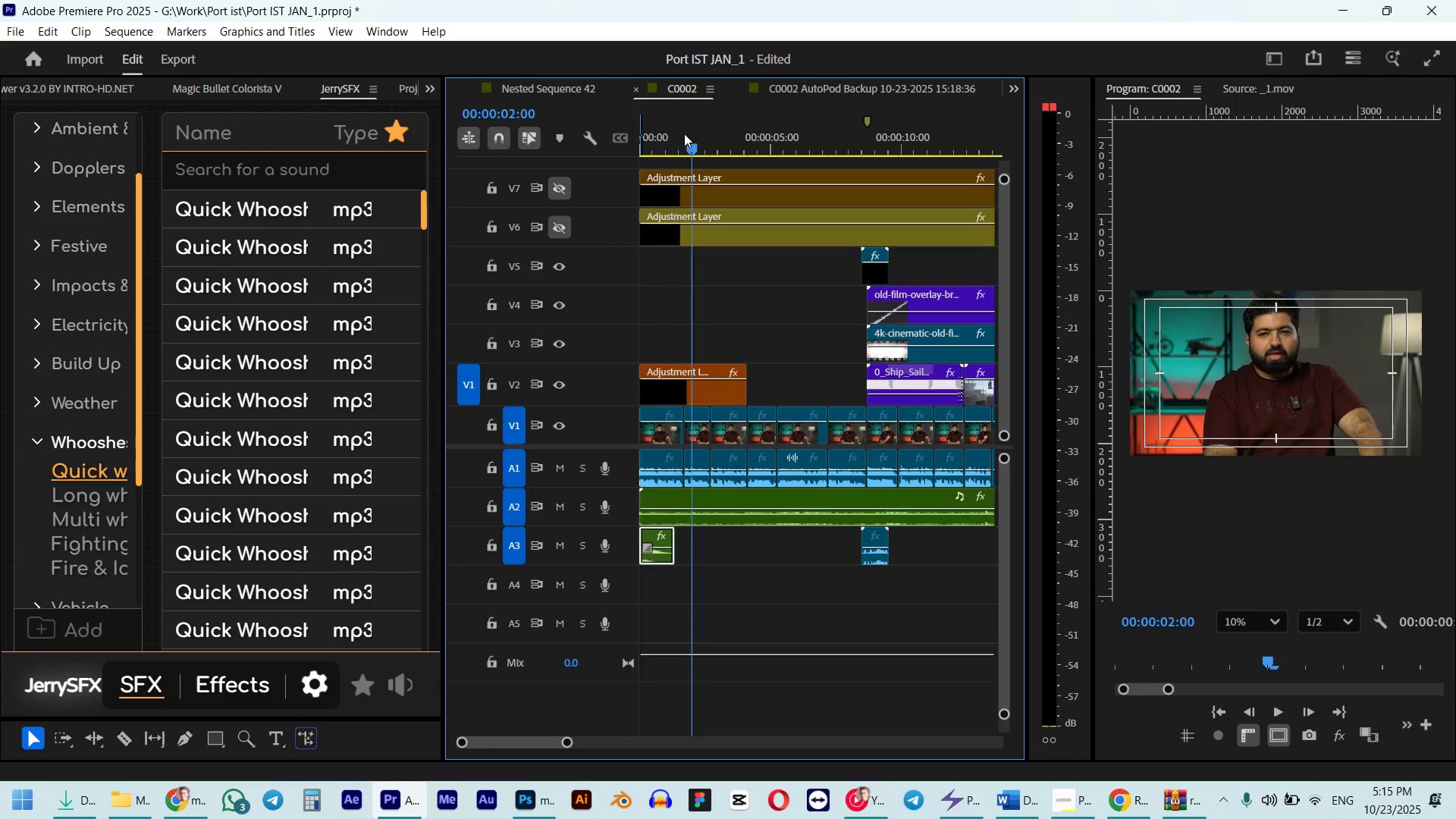 
key(Space)
 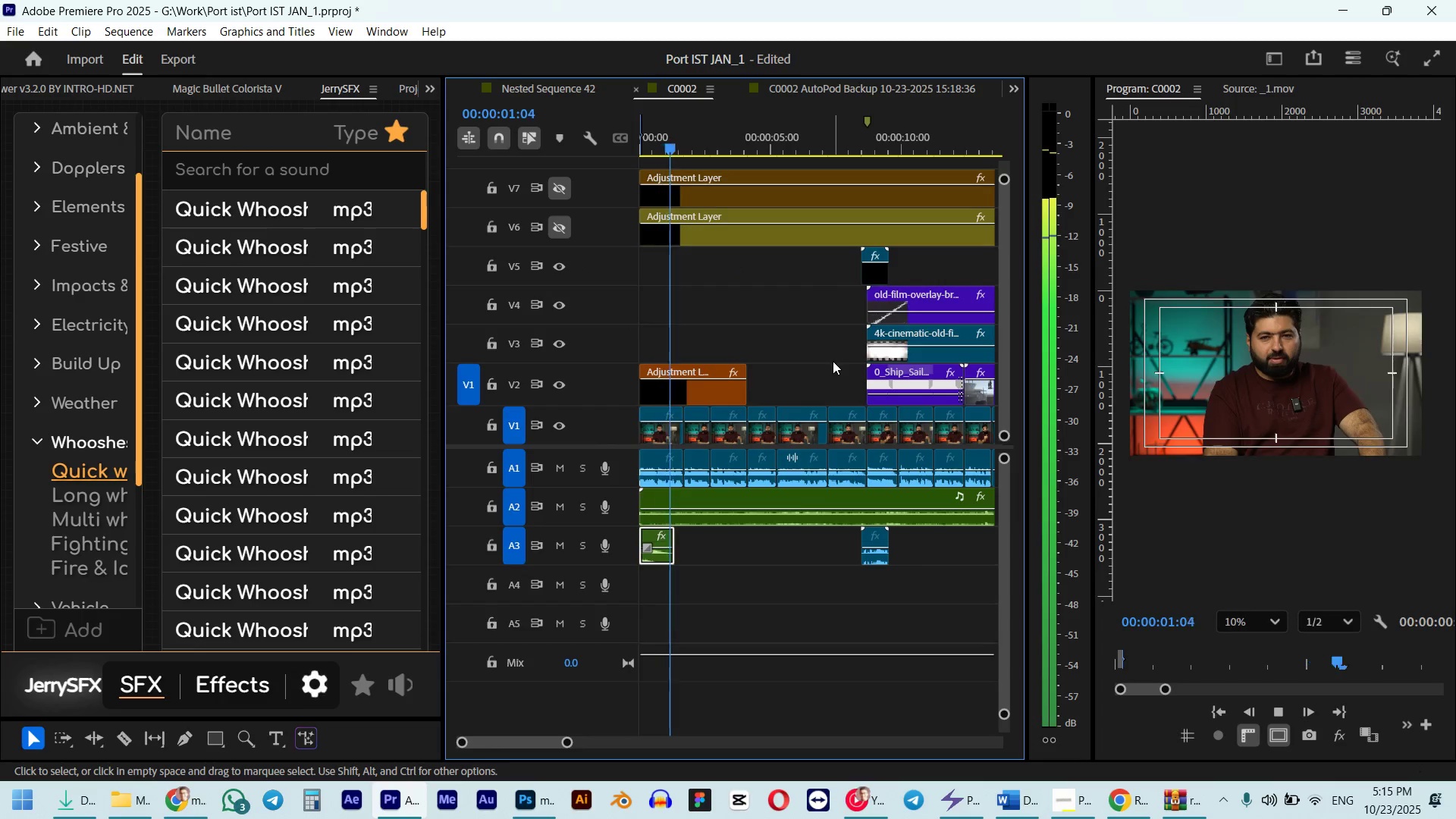 
key(Space)
 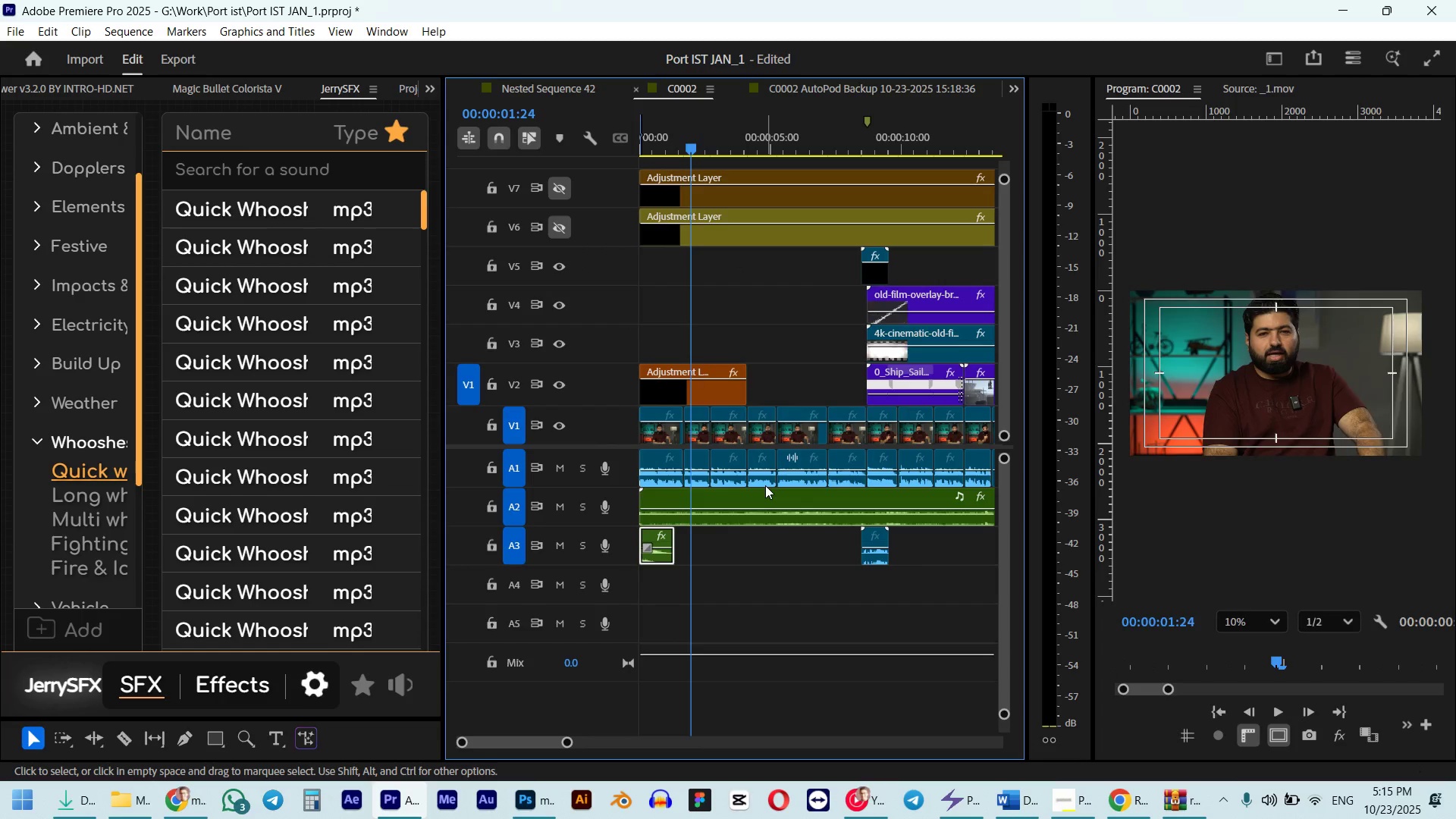 
key(G)
 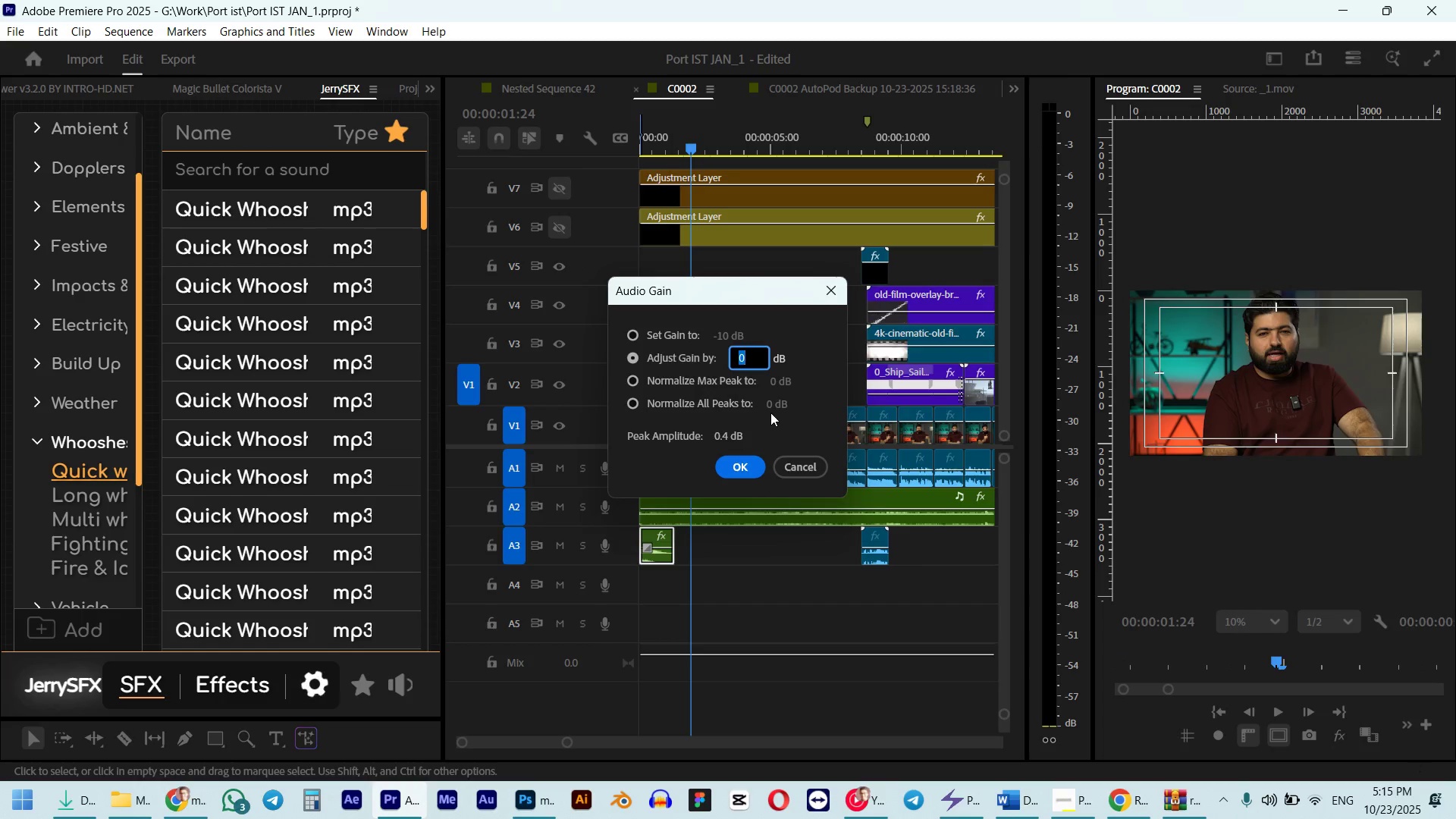 
key(NumpadSubtract)
 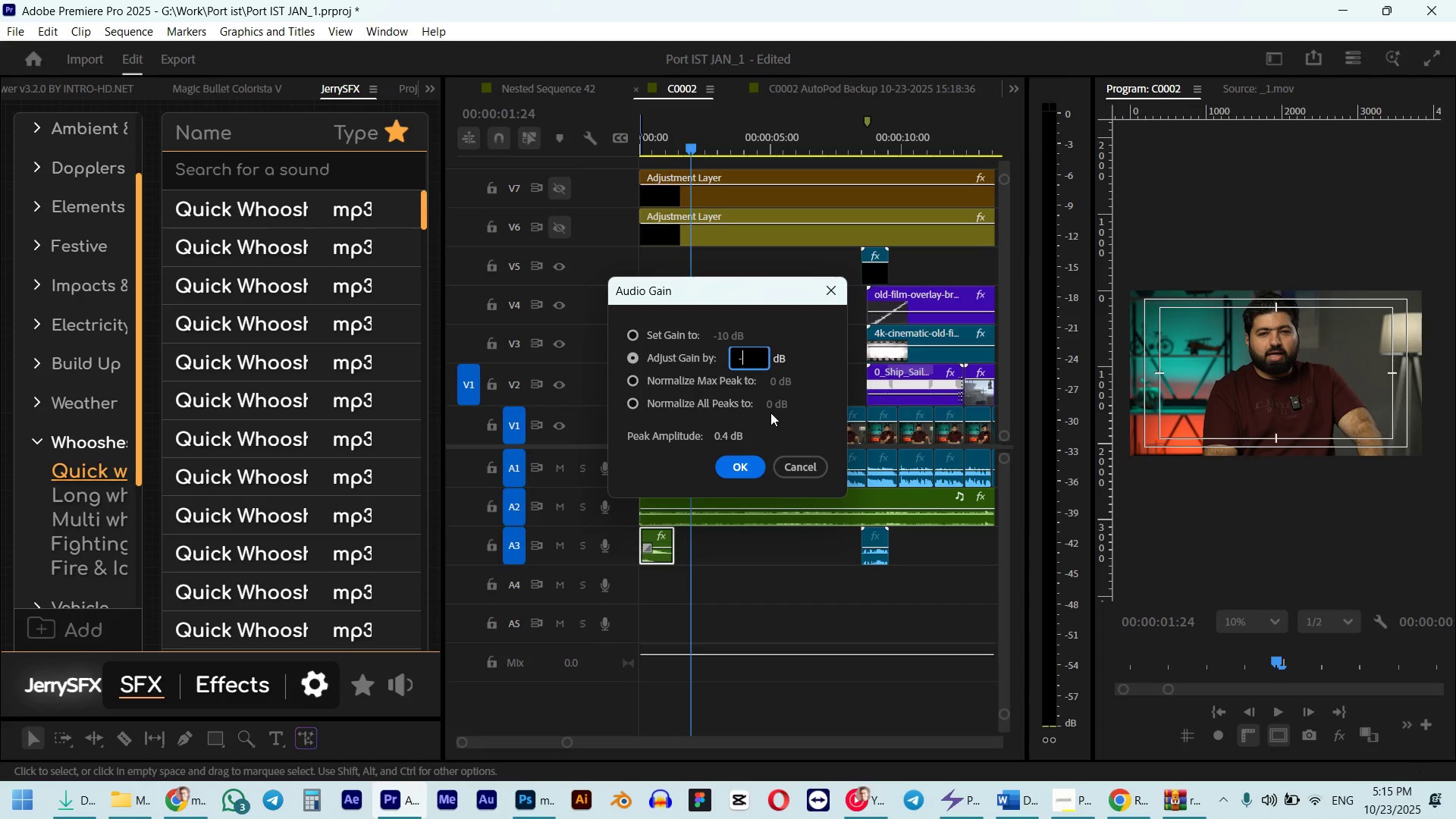 
key(Numpad3)
 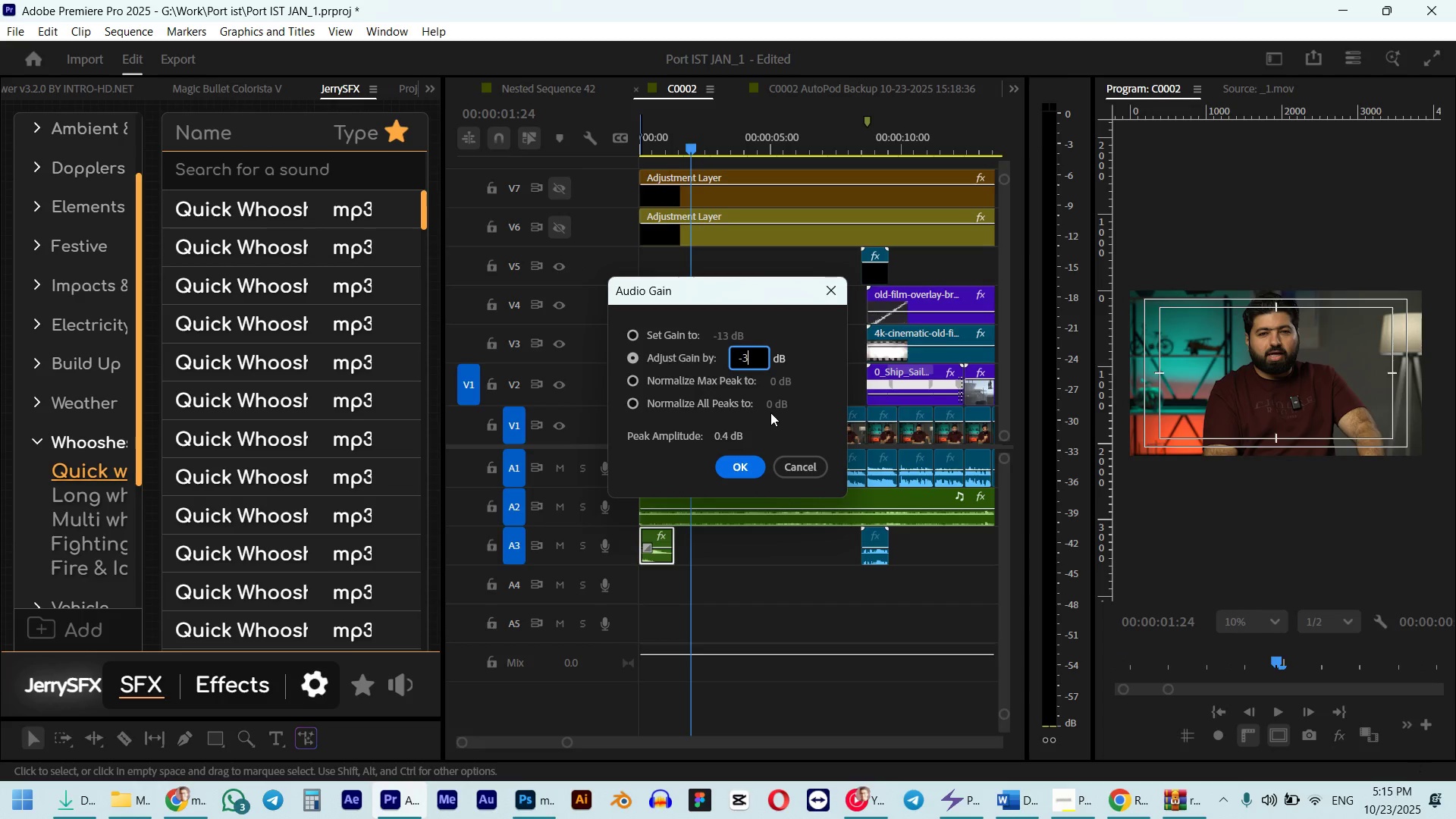 
key(NumpadEnter)
 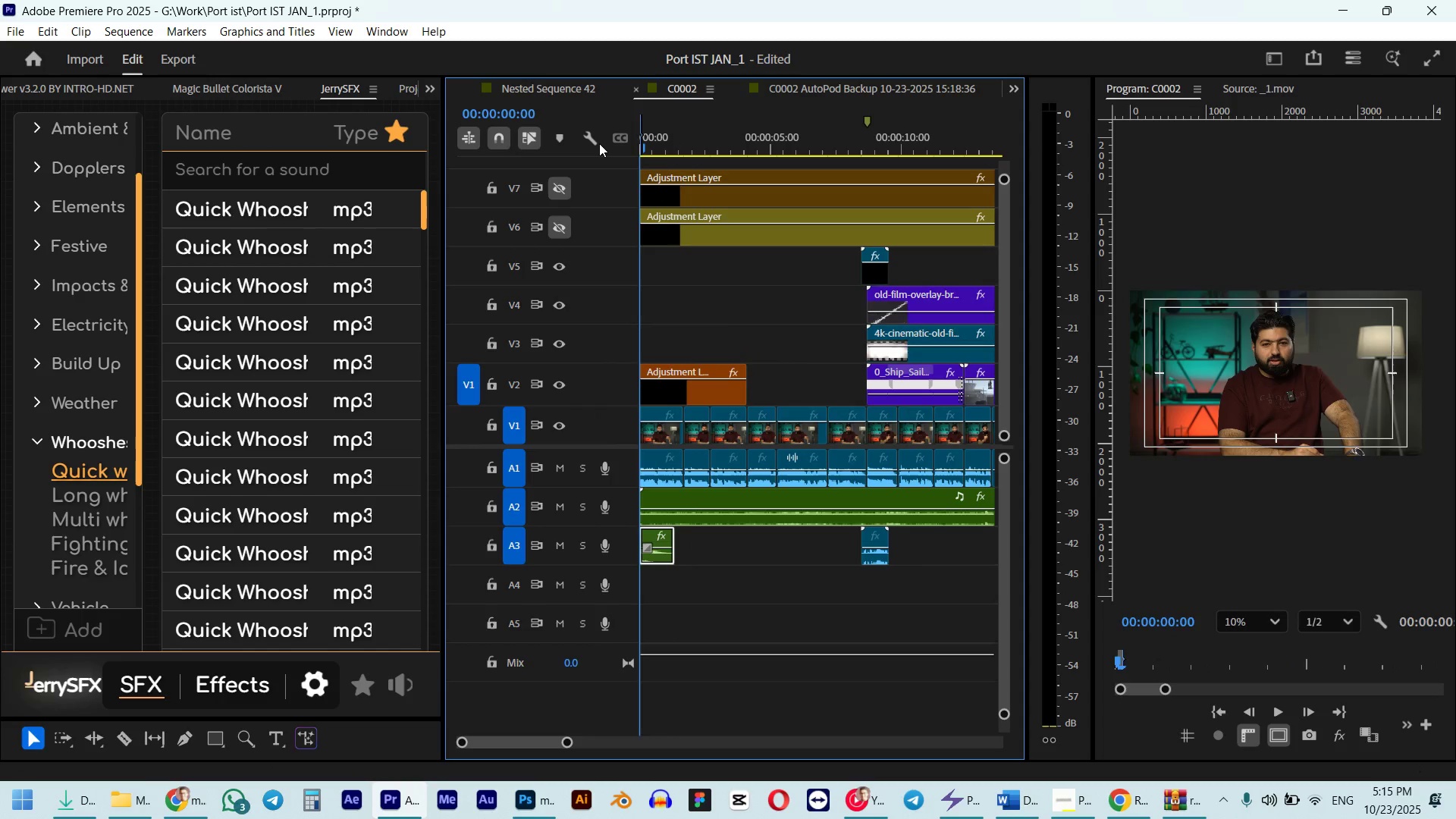 
key(Space)
 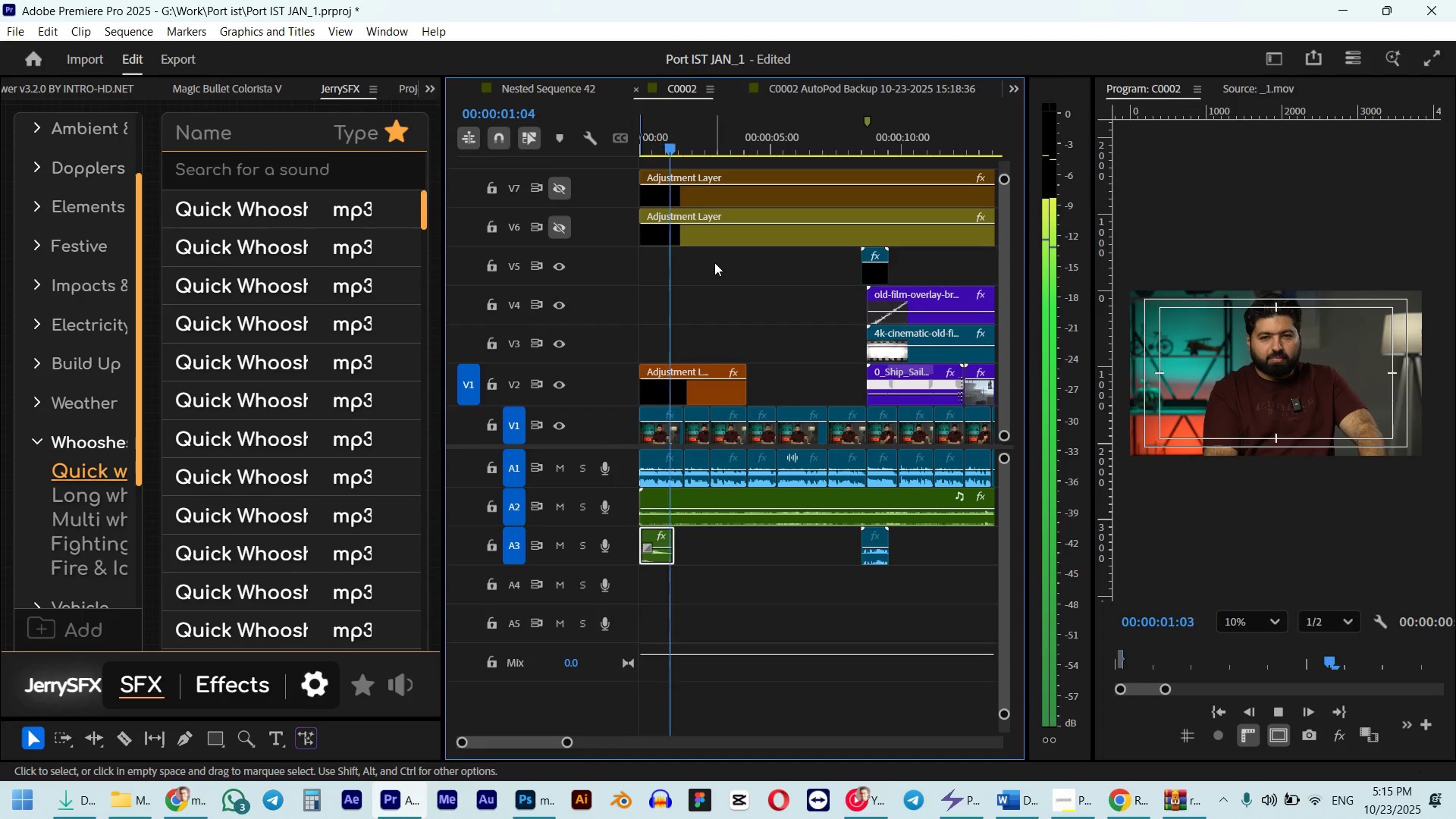 
key(Space)
 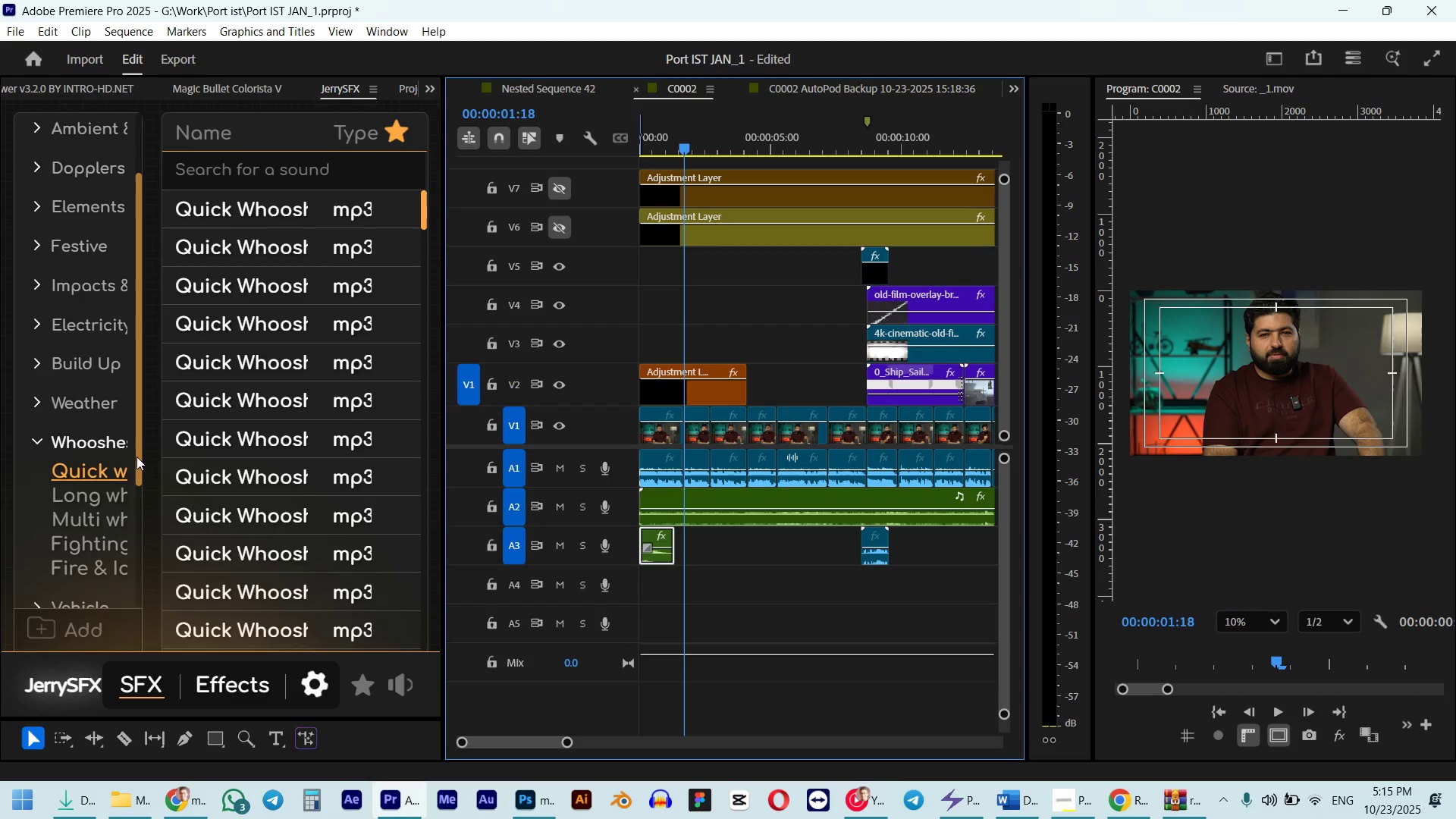 
left_click([69, 367])
 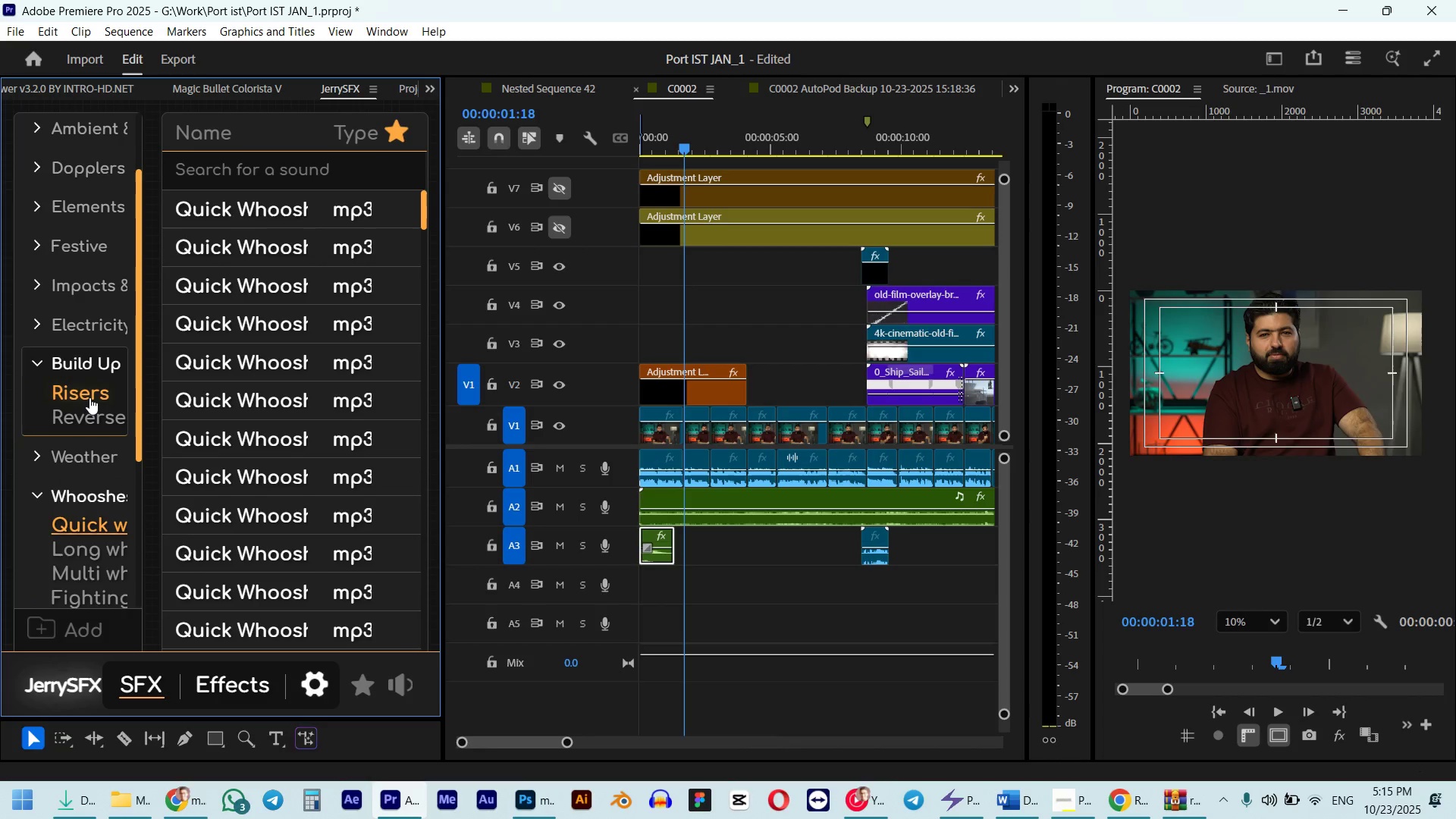 
left_click([87, 398])
 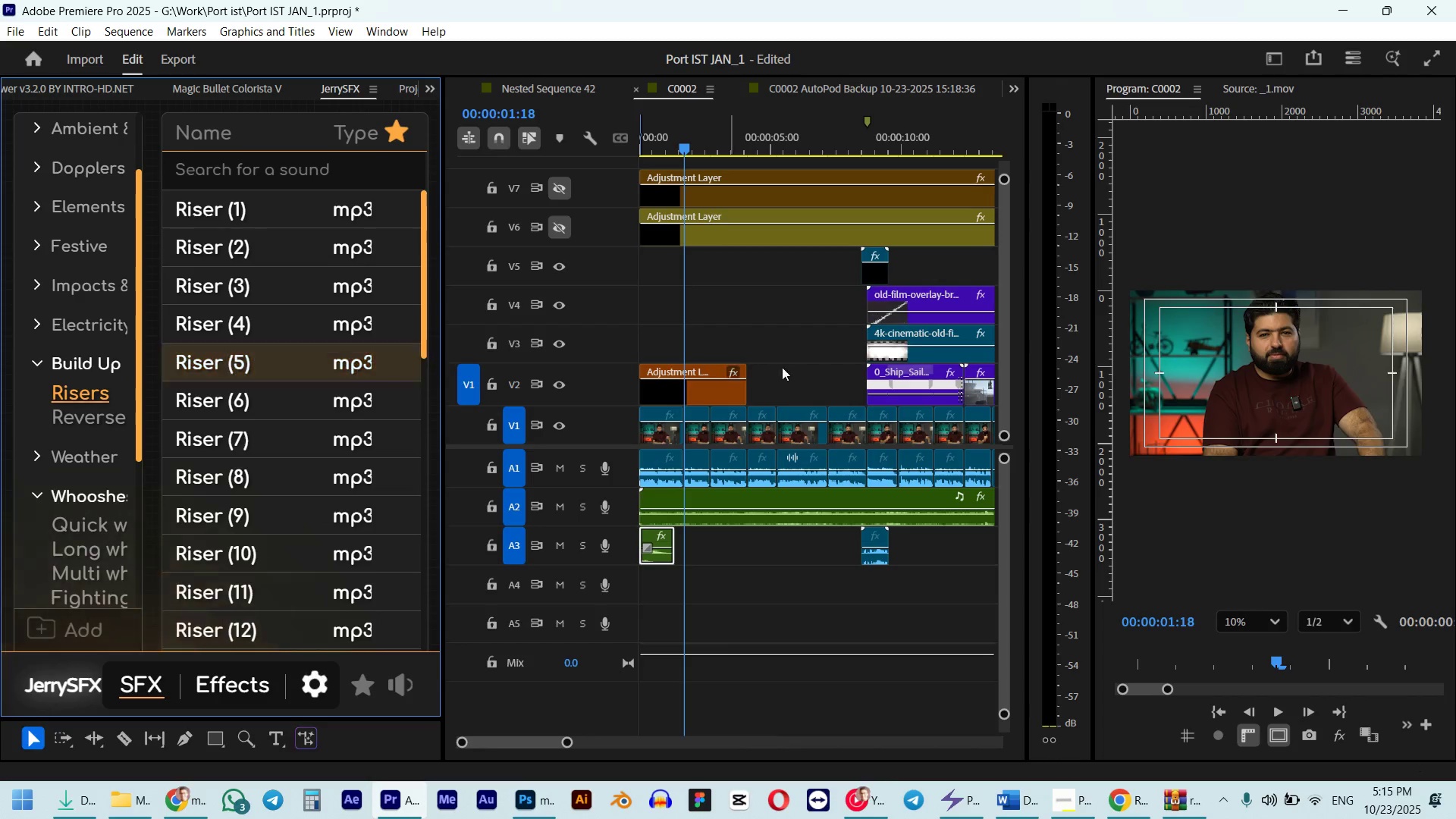 
left_click([846, 135])
 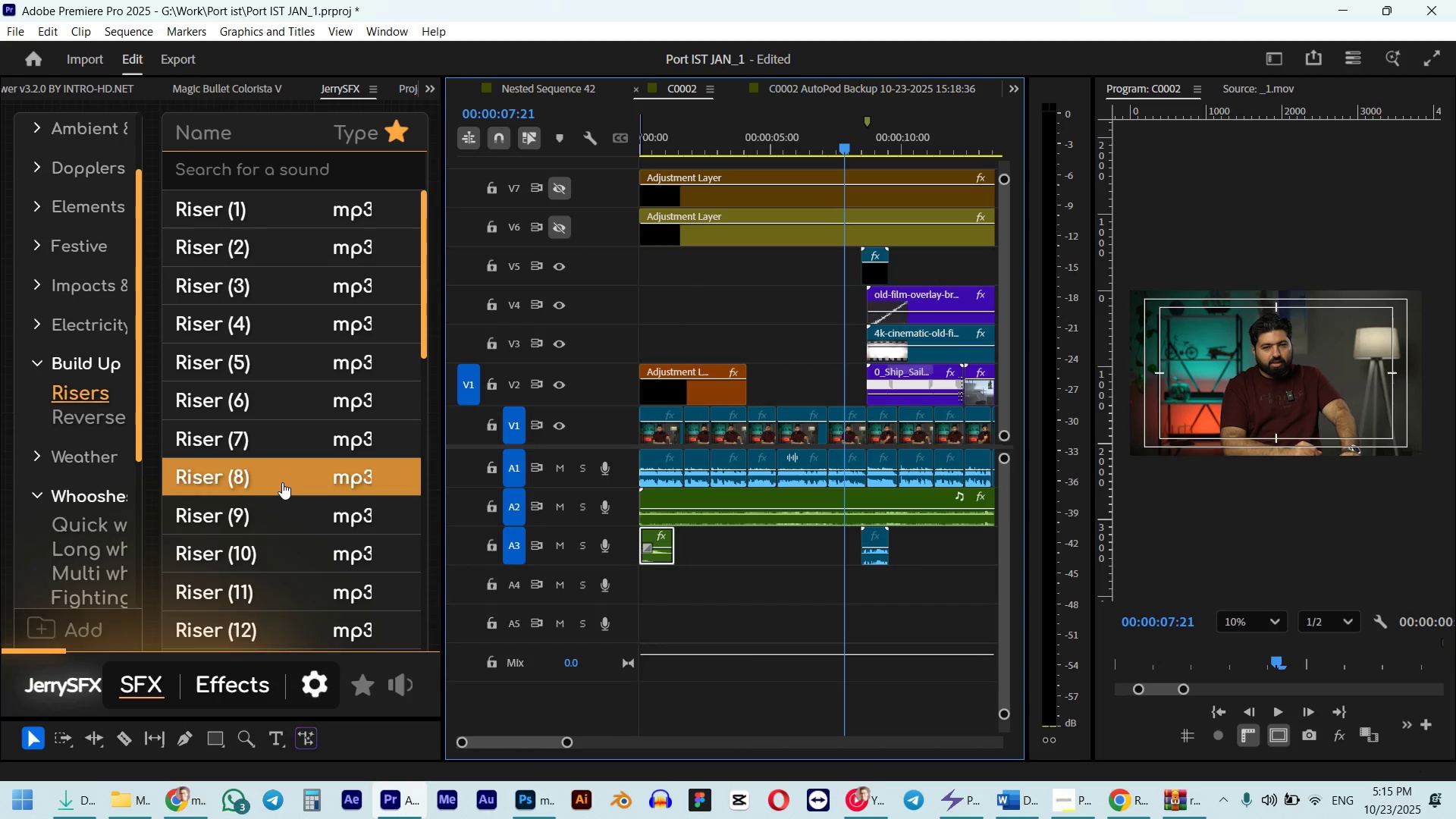 
left_click([282, 482])
 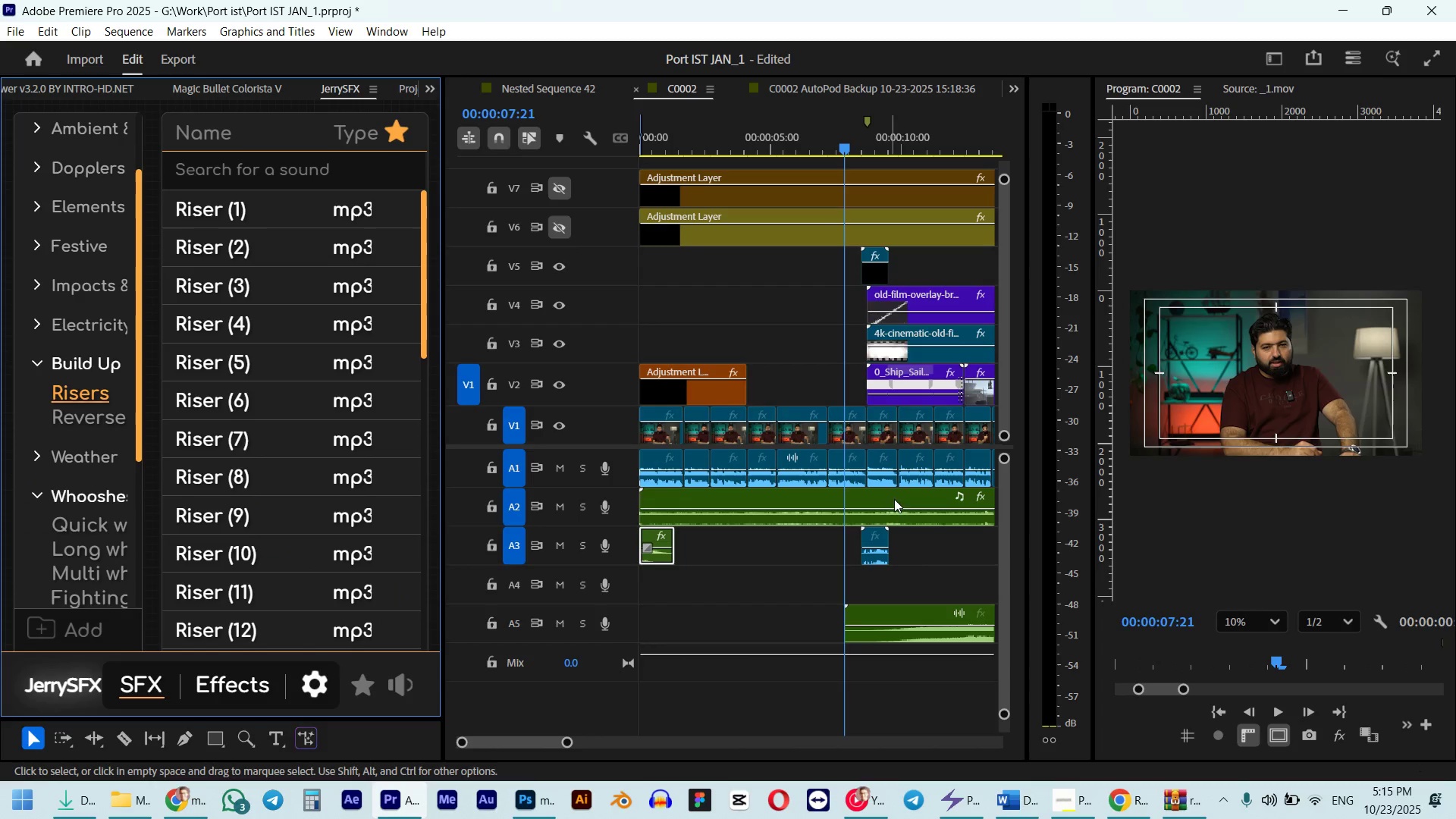 
key(Space)
 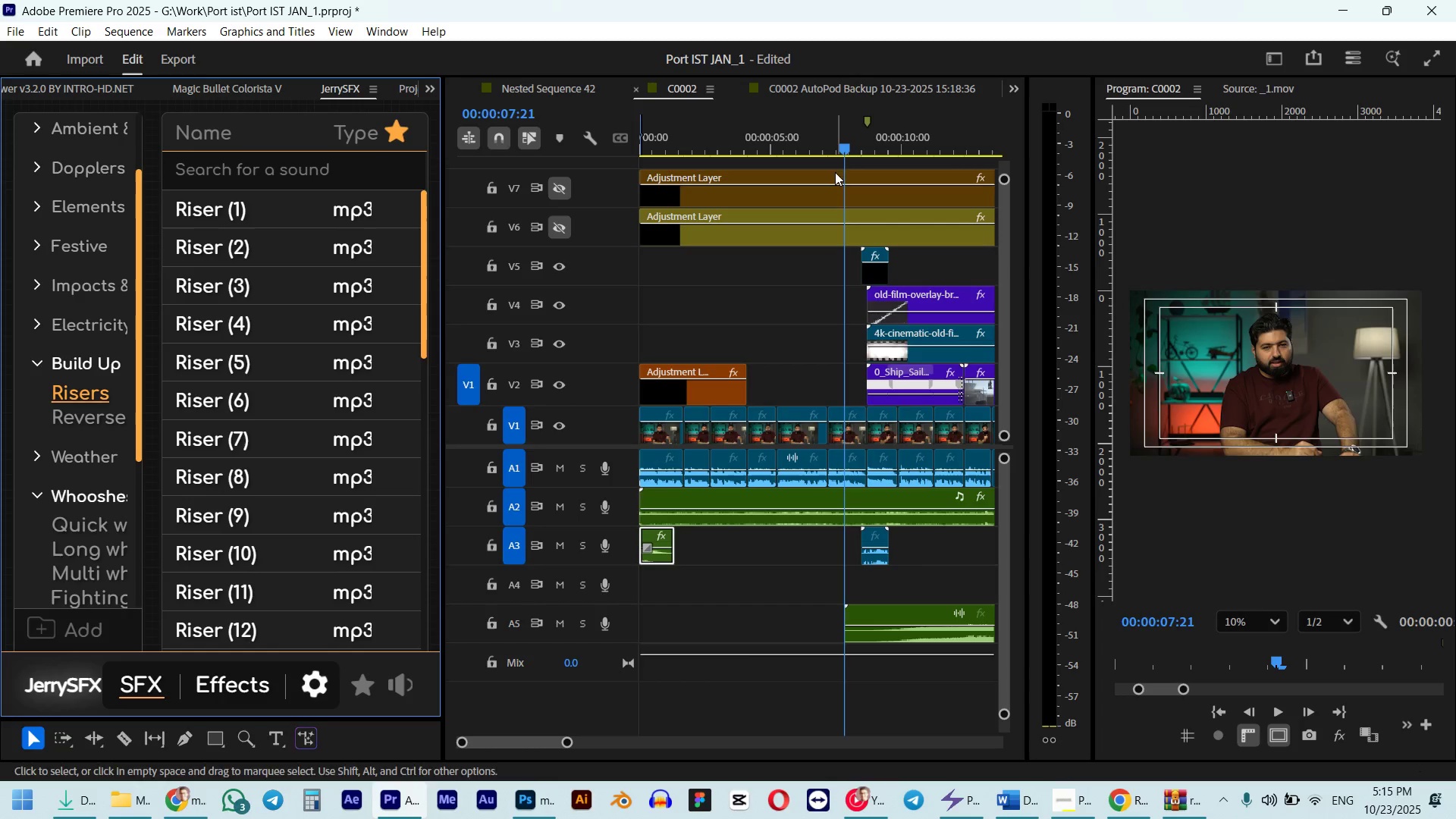 
left_click([833, 143])
 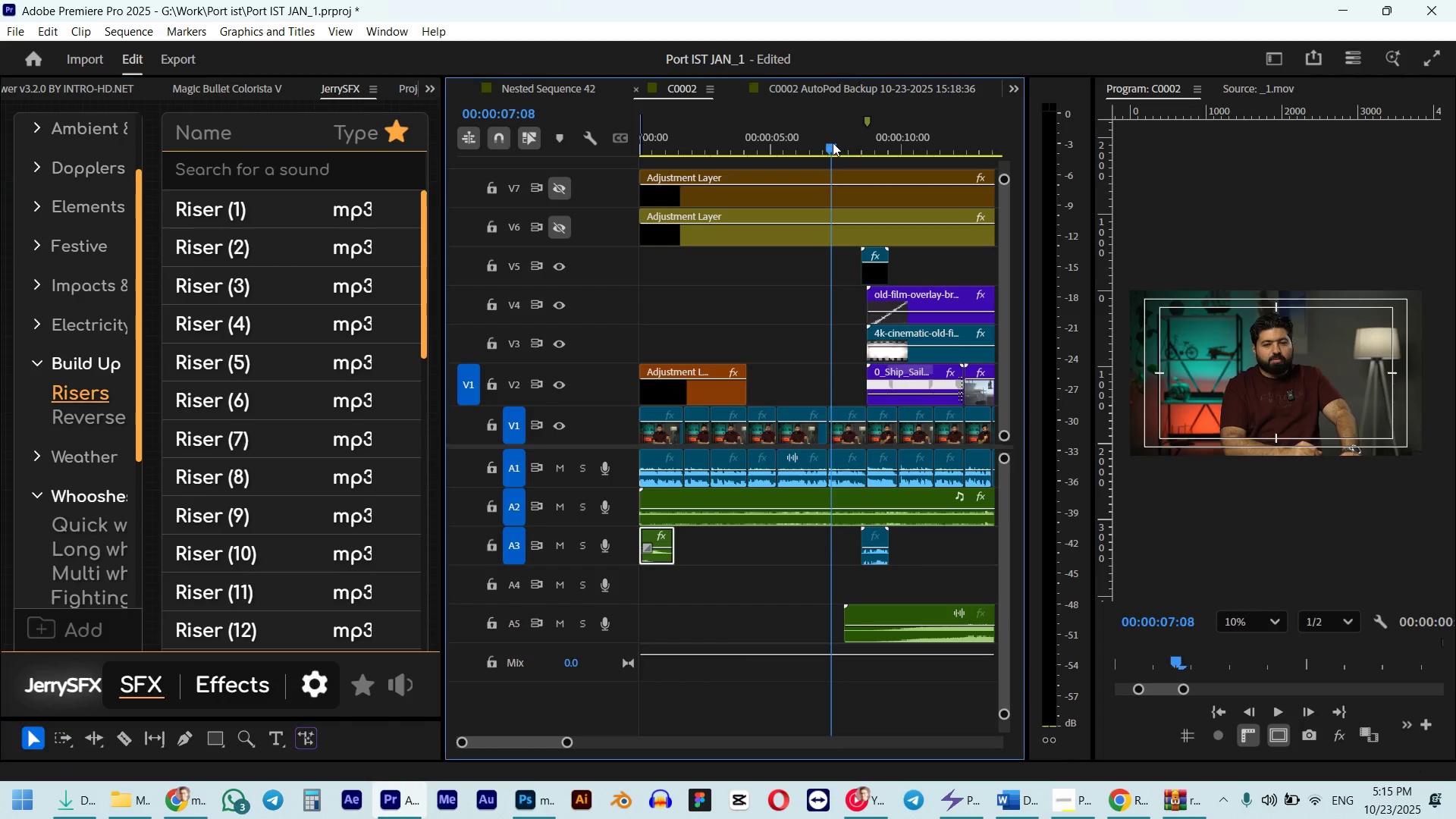 
key(Space)
 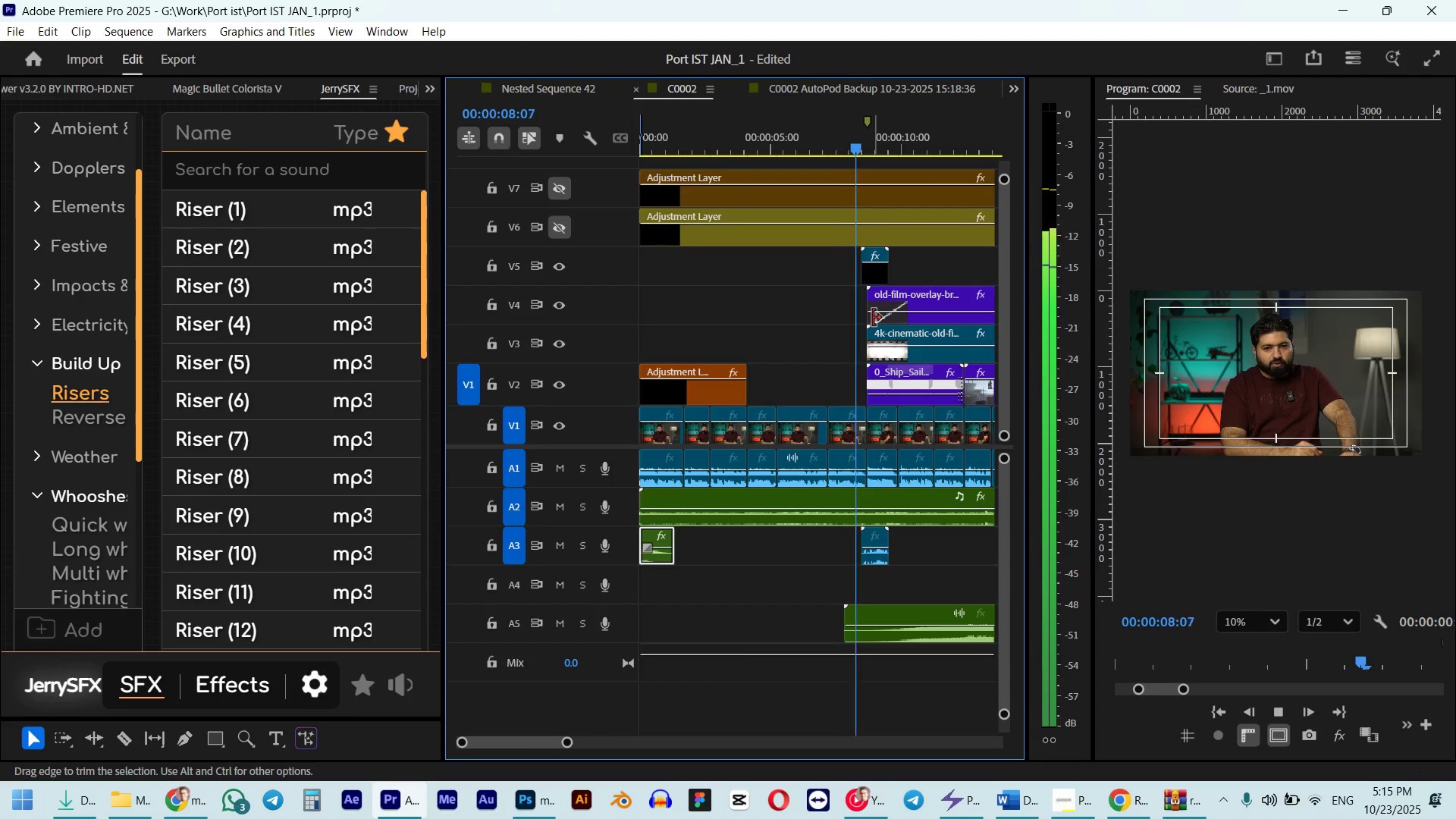 
scroll: coordinate [874, 366], scroll_direction: down, amount: 6.0
 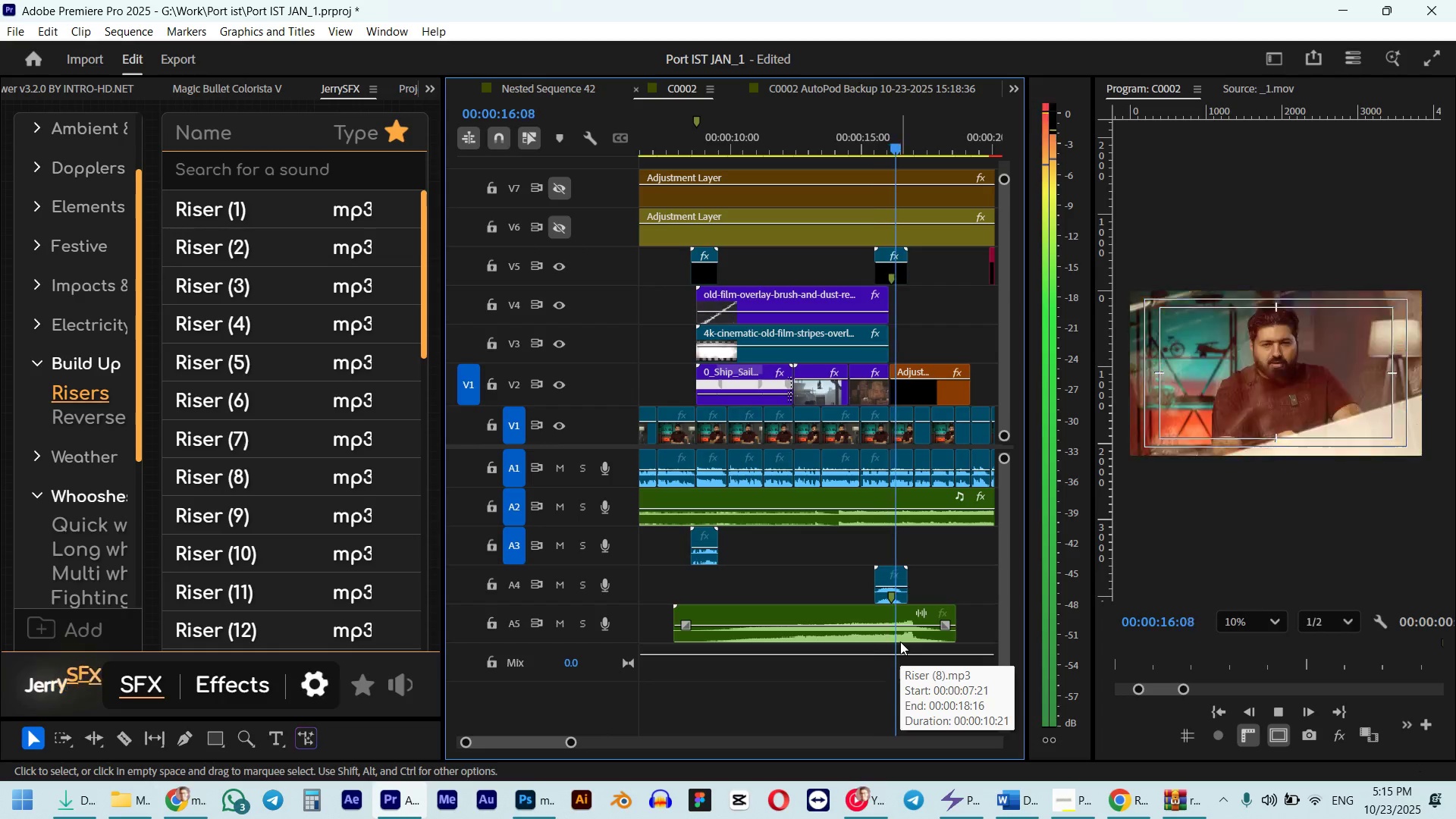 
wait(6.36)
 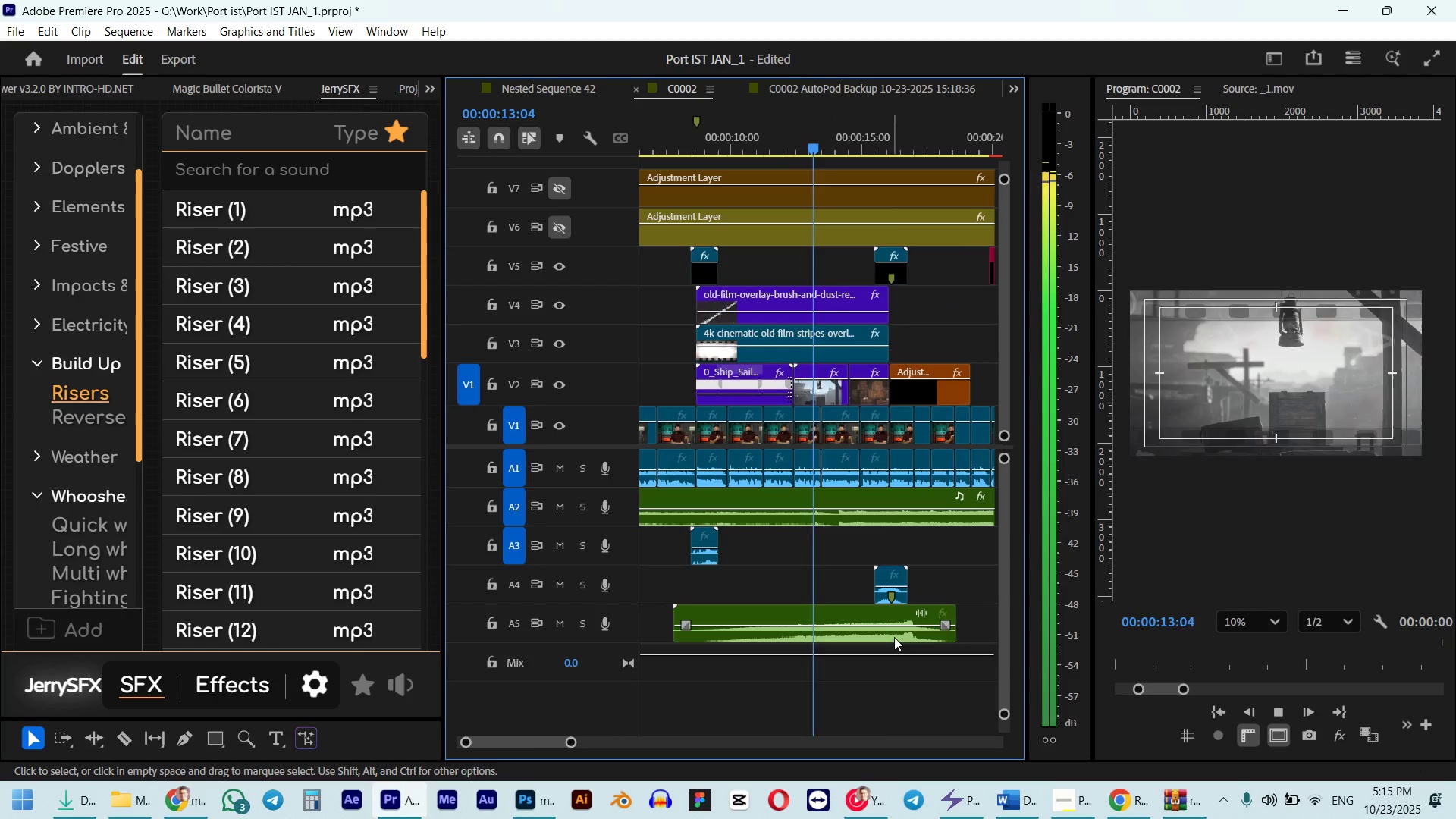 
key(Space)
 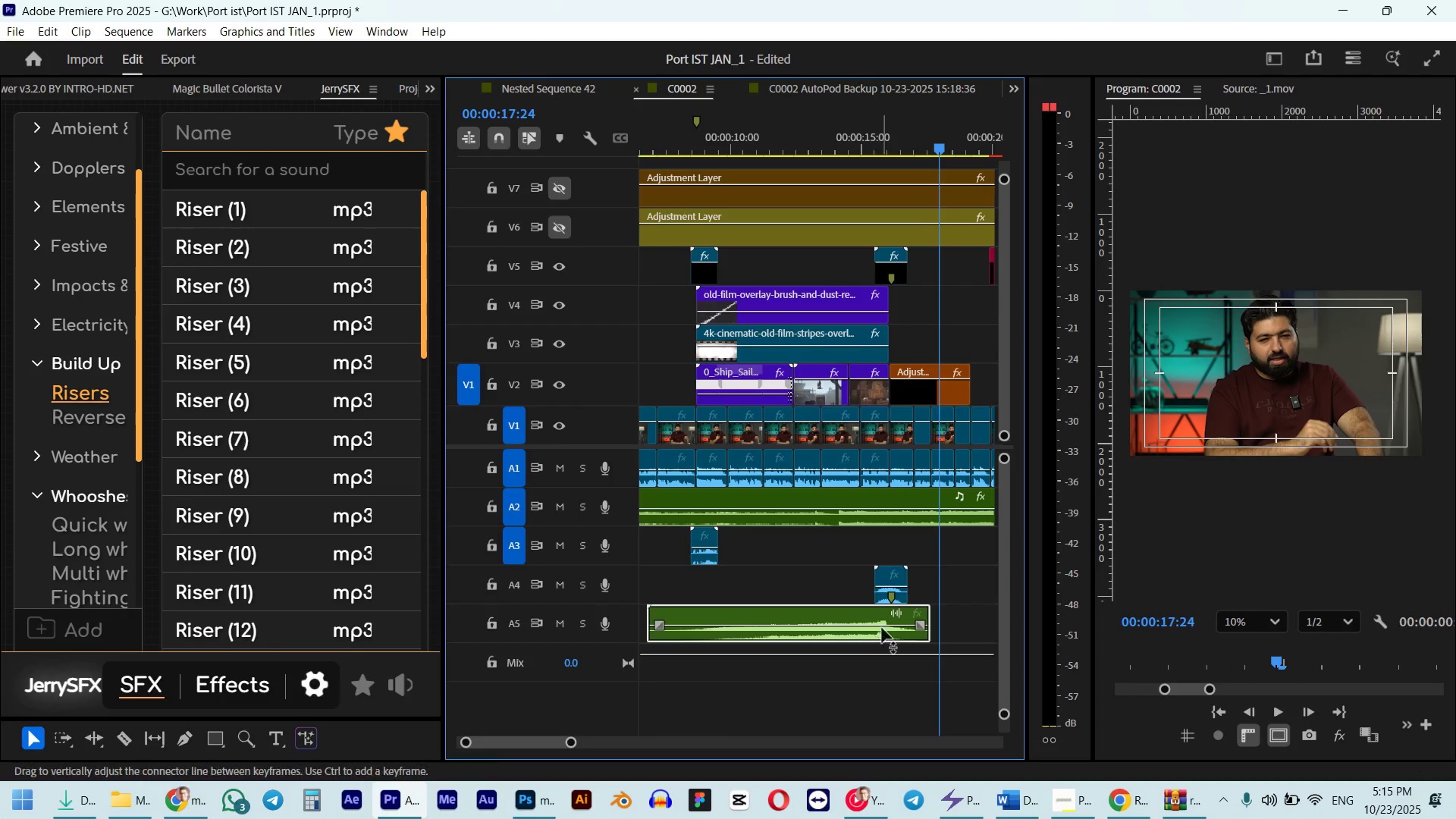 
hold_key(key=ShiftLeft, duration=0.72)
 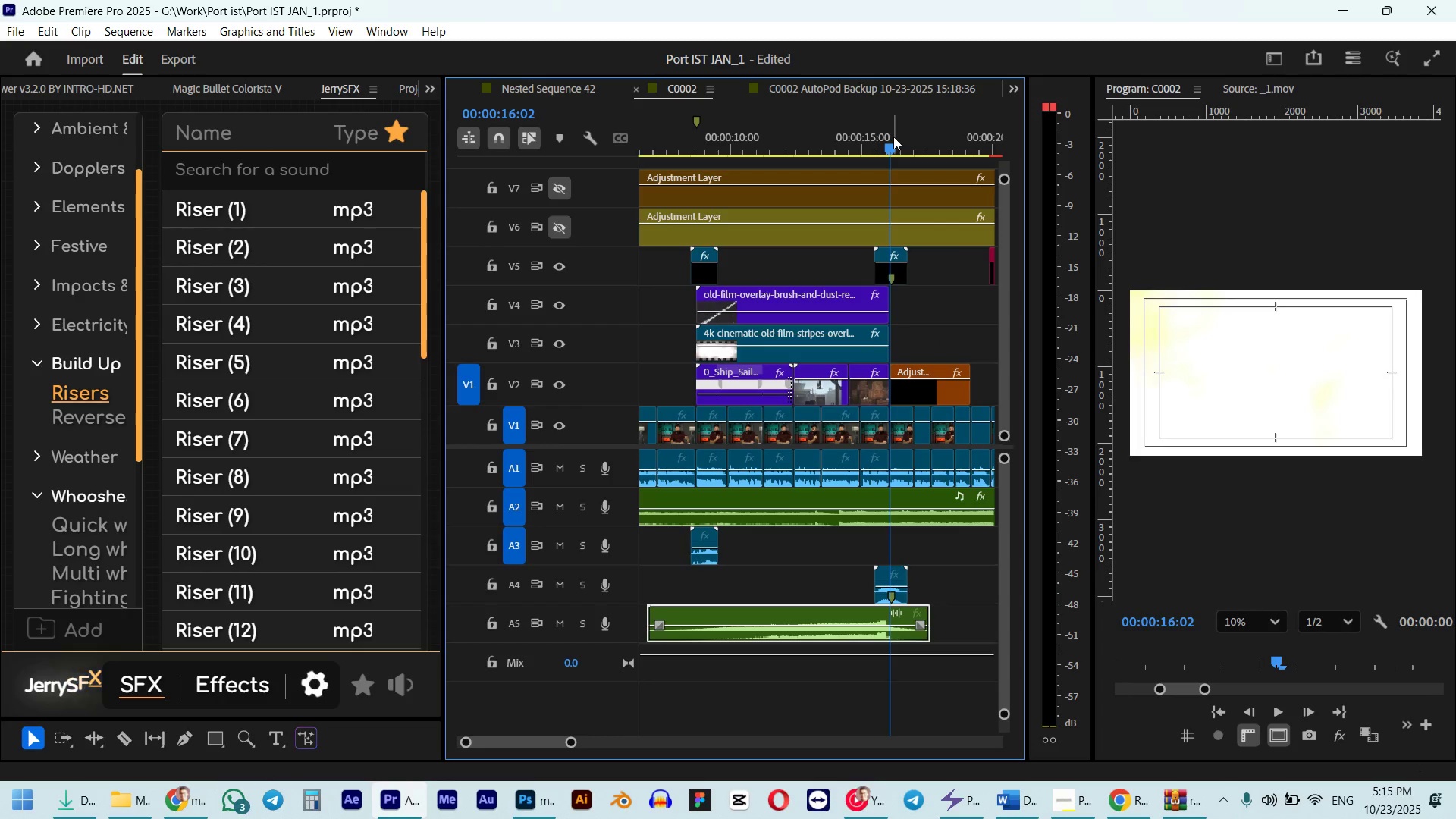 
key(Alt+ArrowRight)
 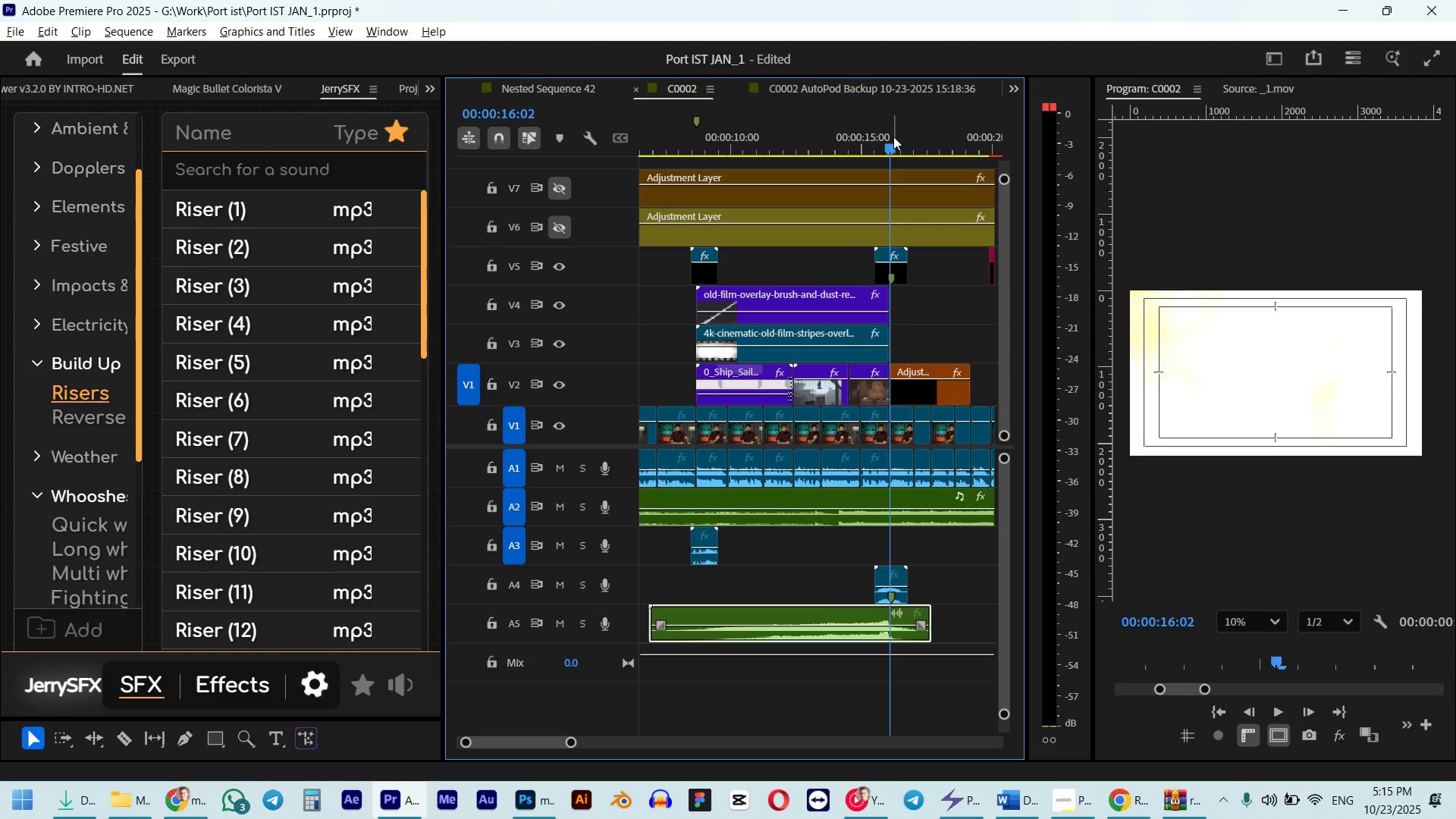 
key(Alt+ArrowRight)
 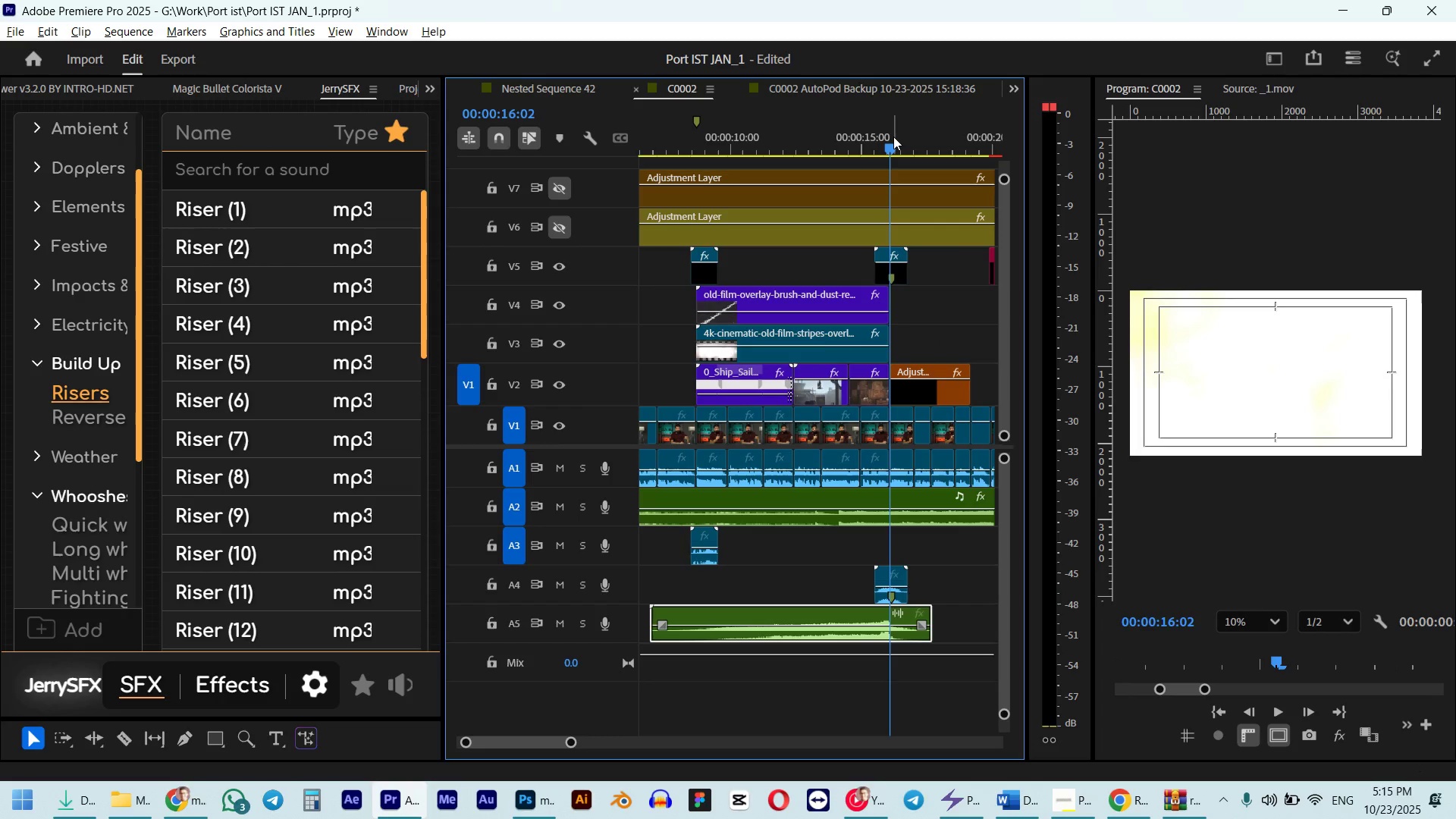 
key(Alt+ArrowRight)
 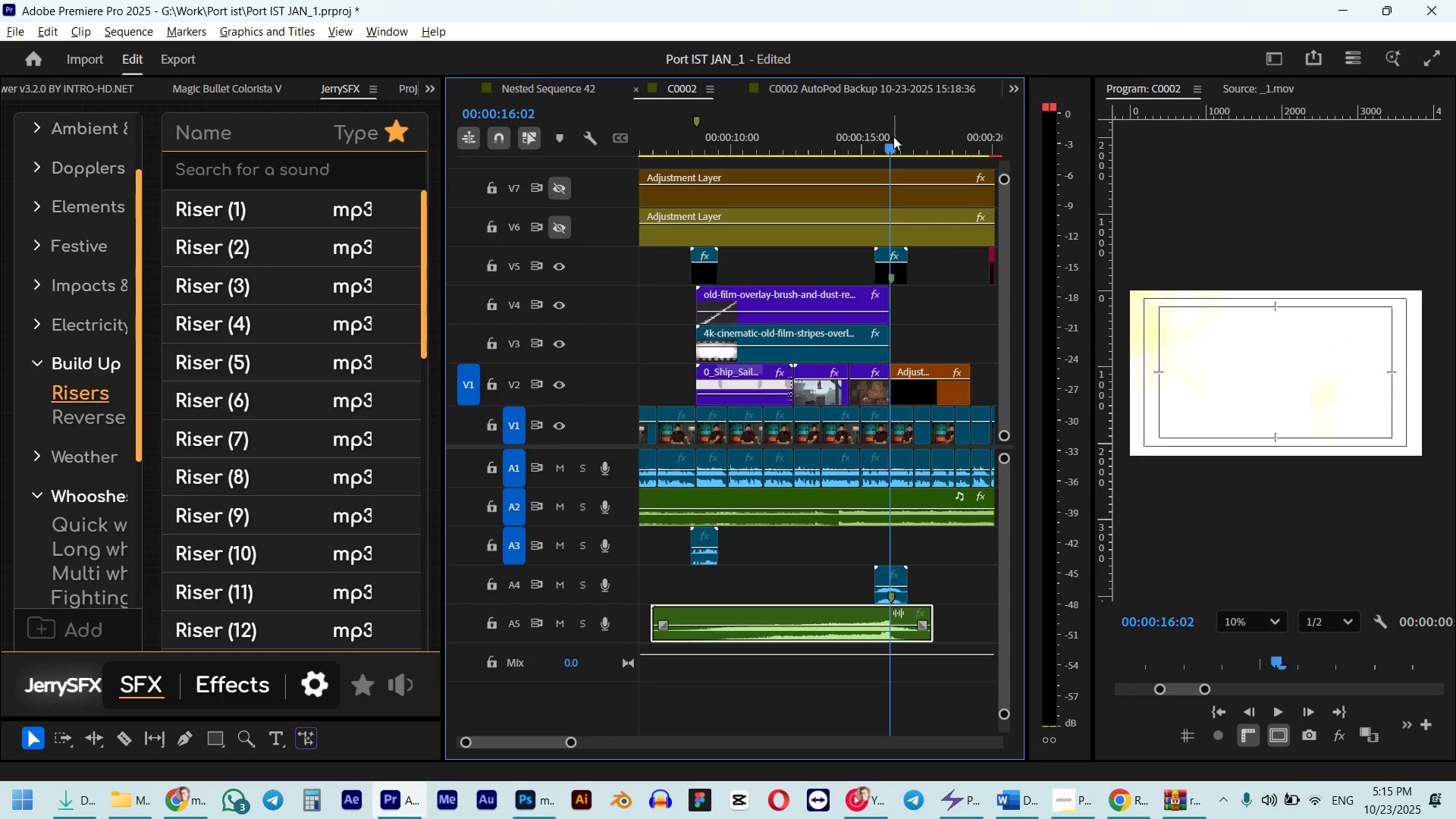 
key(Alt+ArrowRight)
 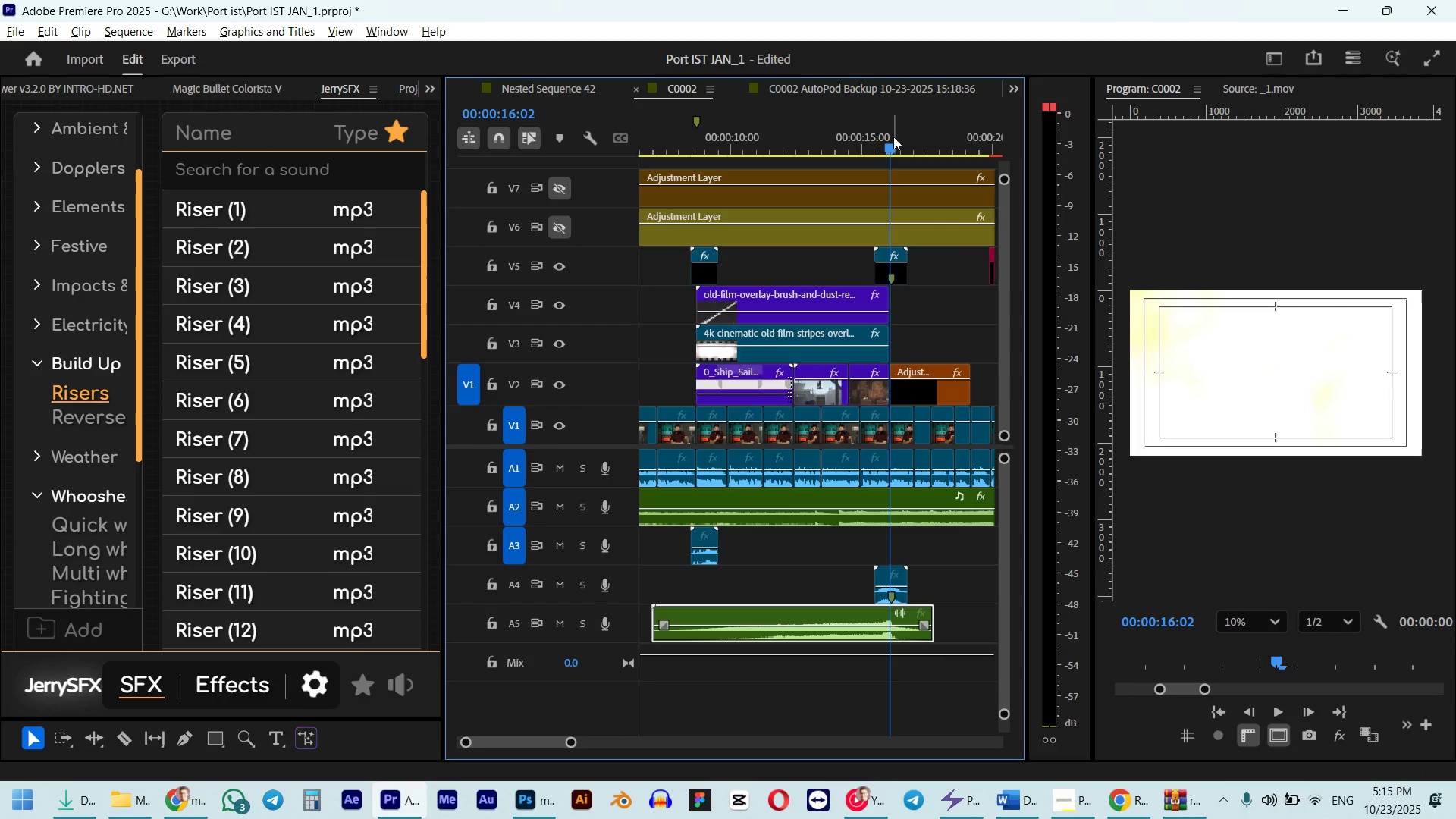 
key(Alt+ArrowRight)
 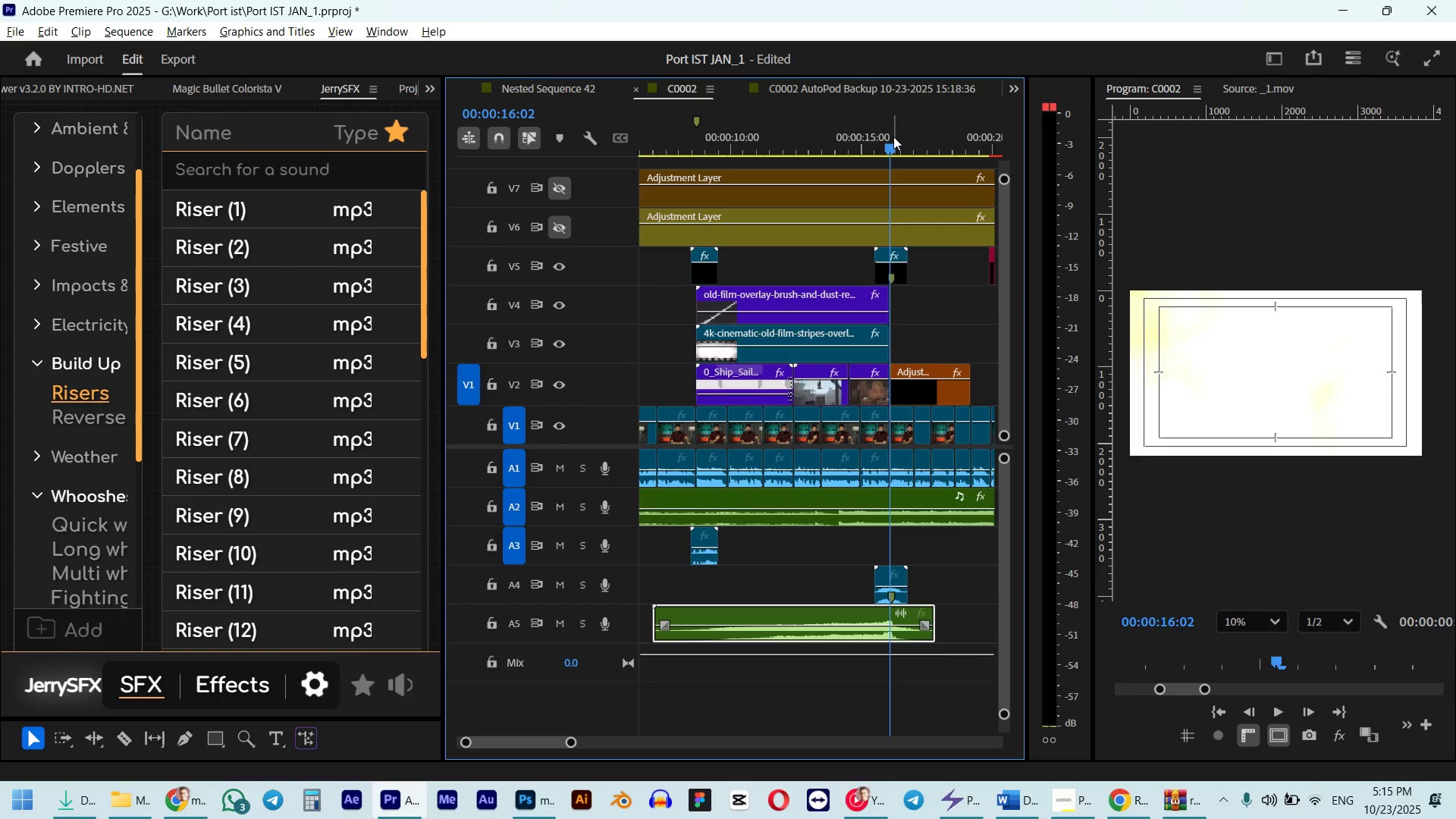 
key(Alt+ArrowRight)
 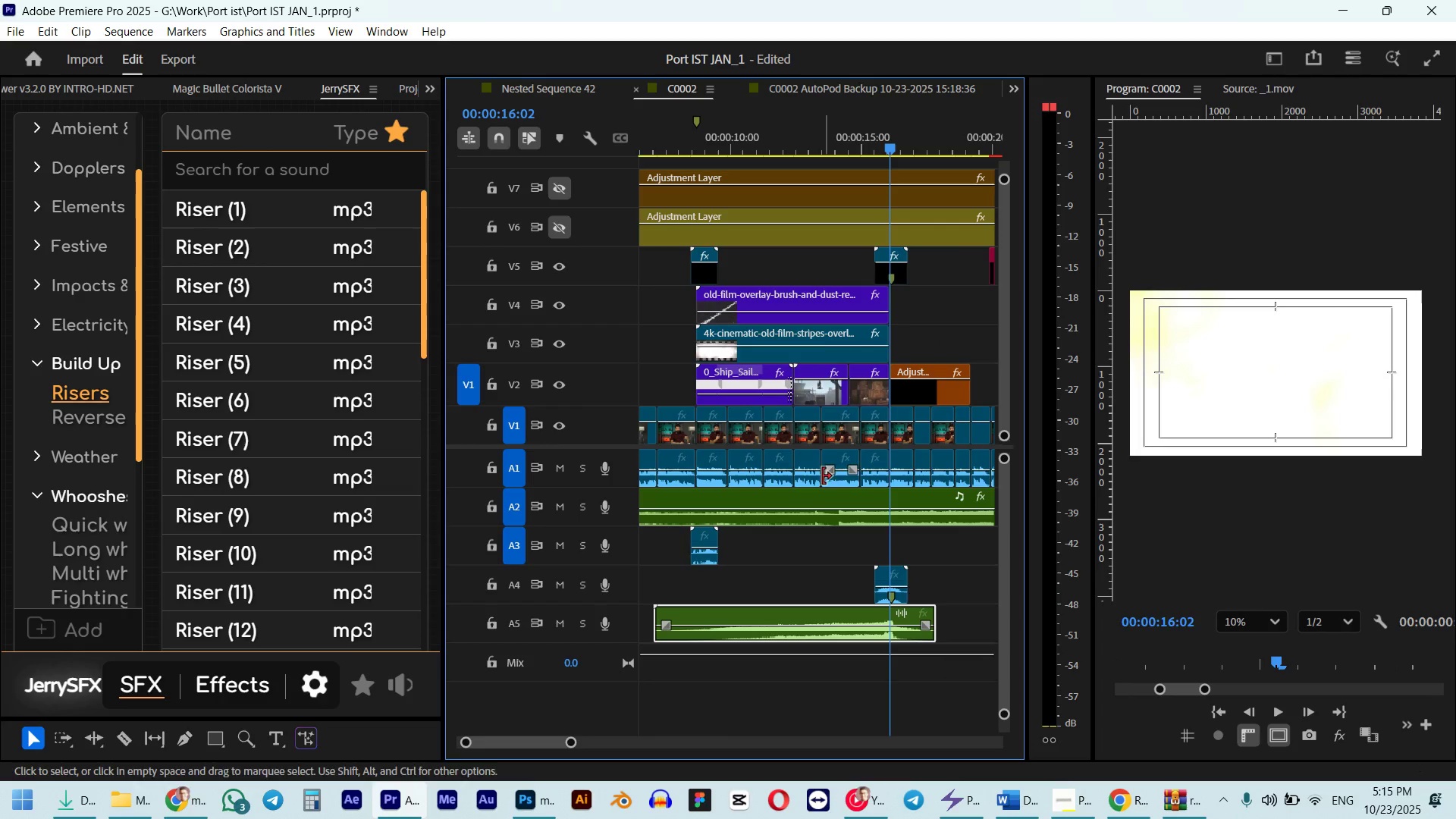 
key(G)
 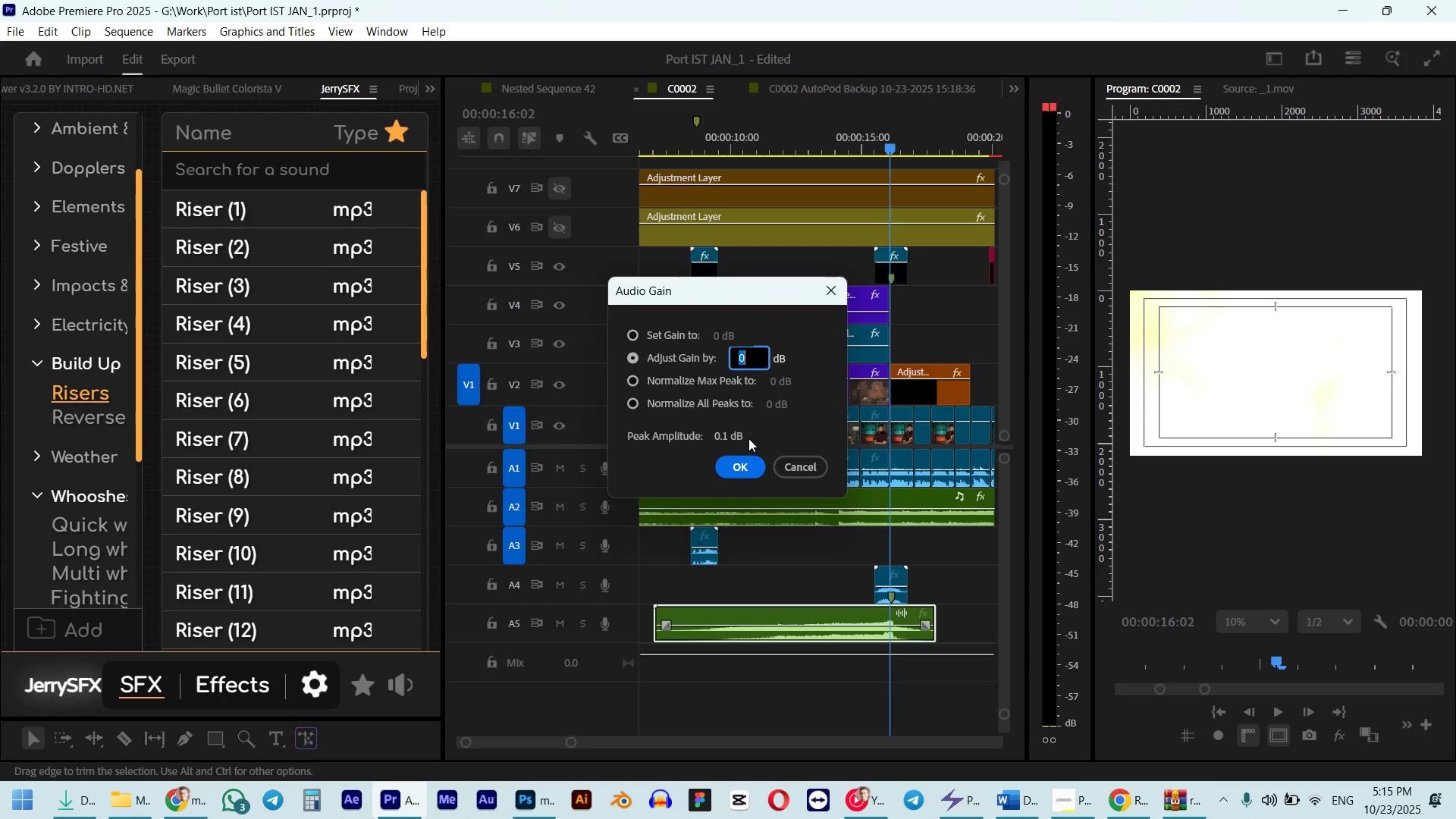 
left_click([674, 383])
 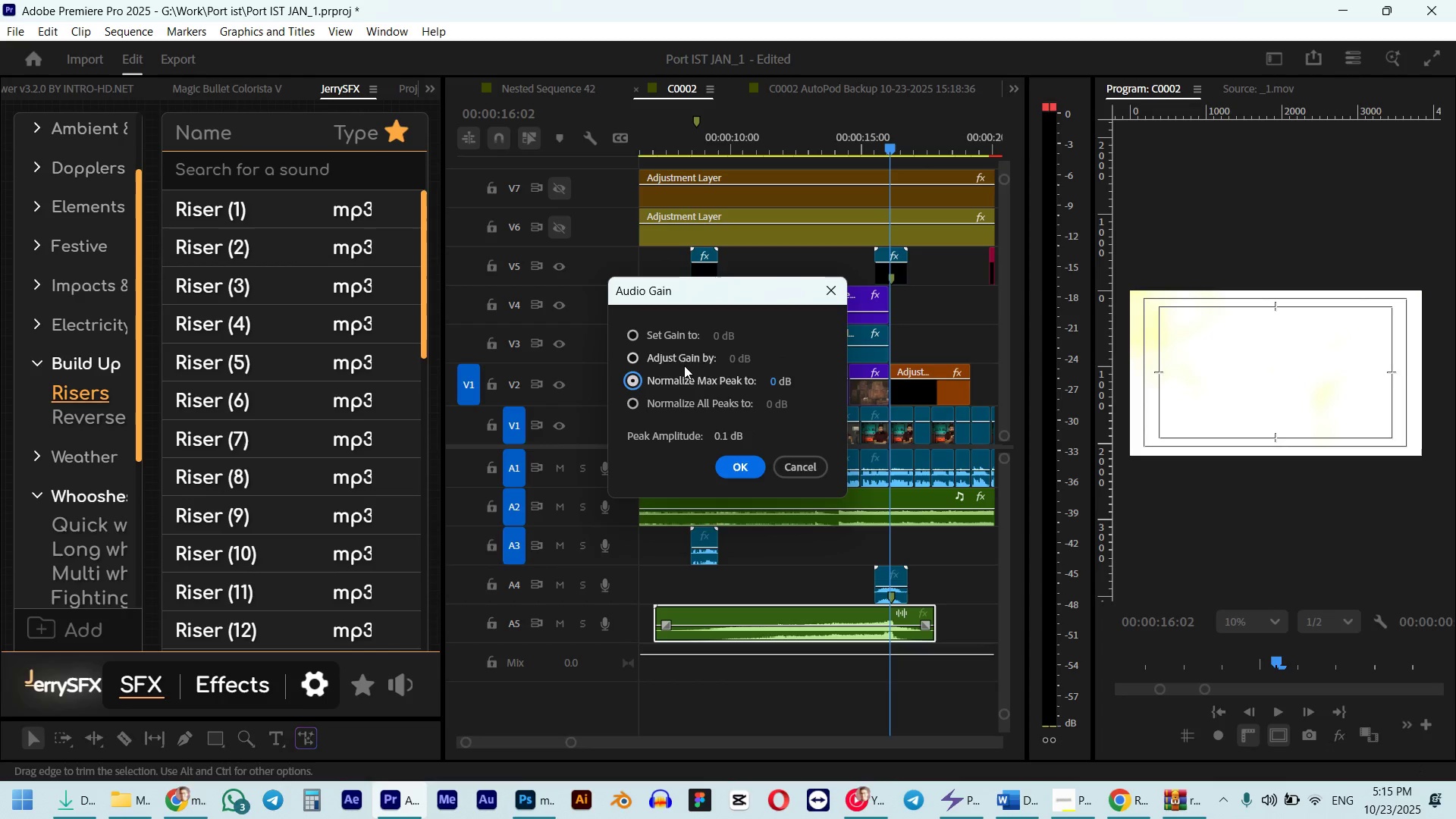 
left_click([684, 362])
 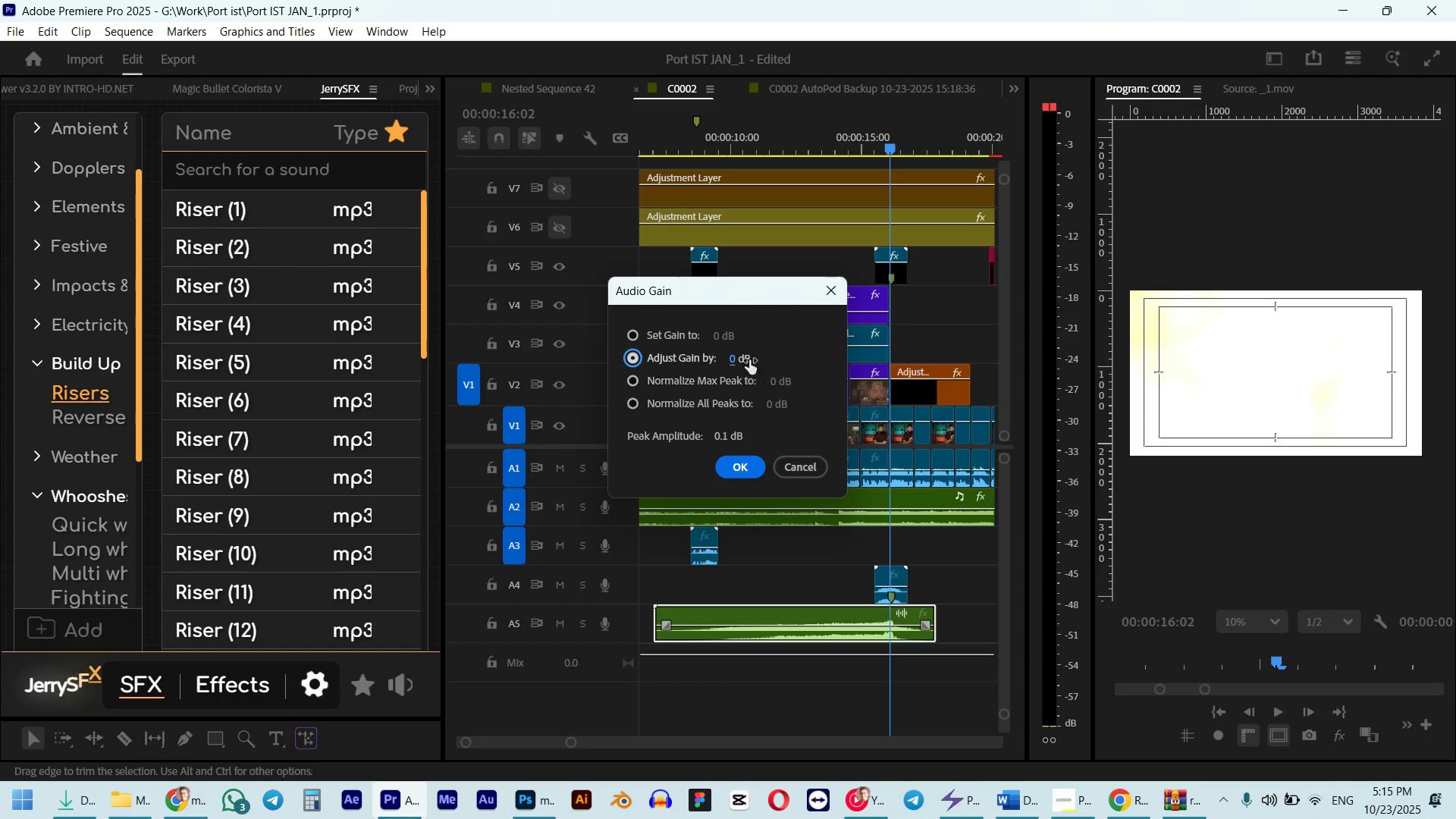 
left_click([738, 354])
 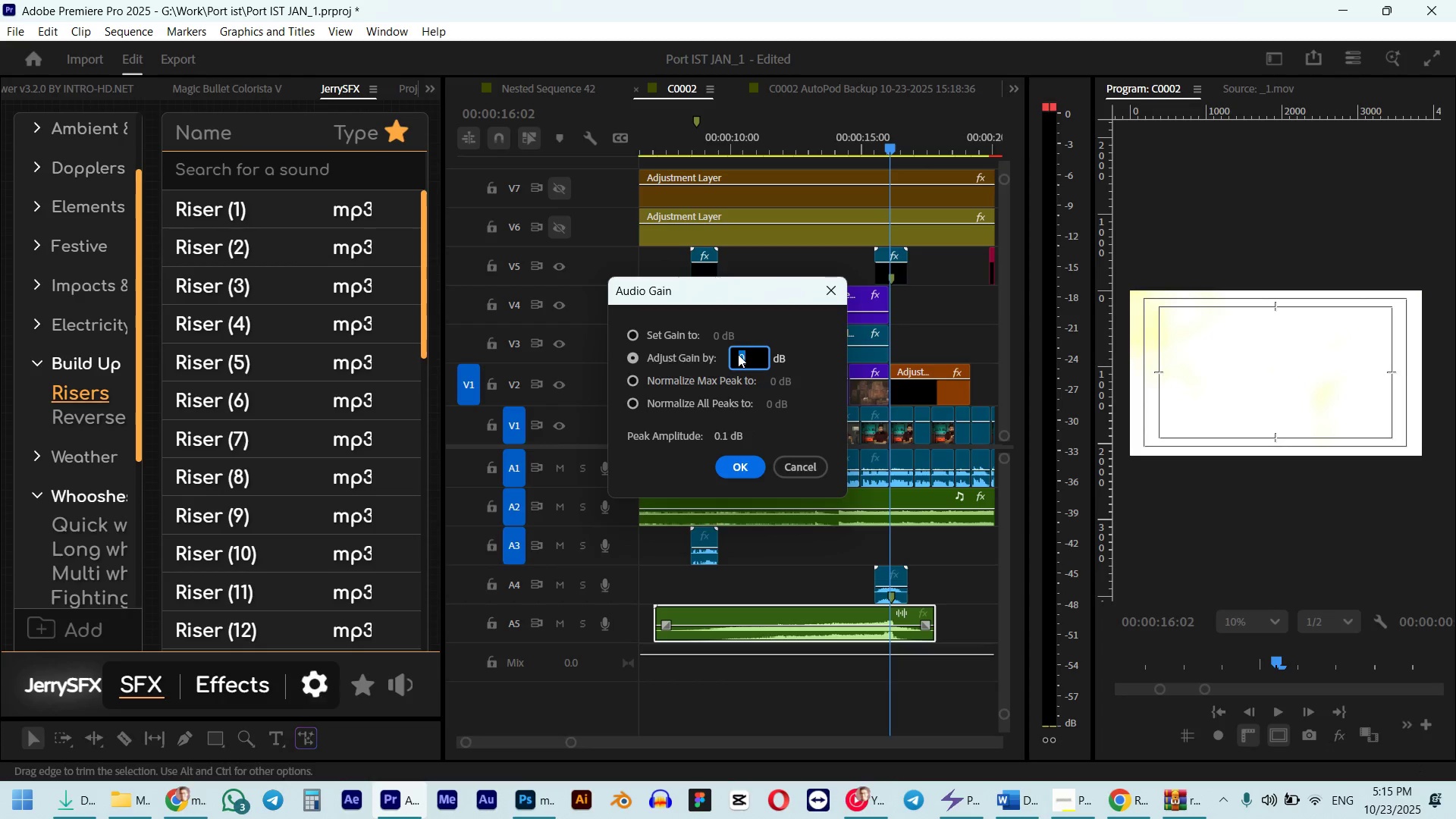 
key(Numpad1)
 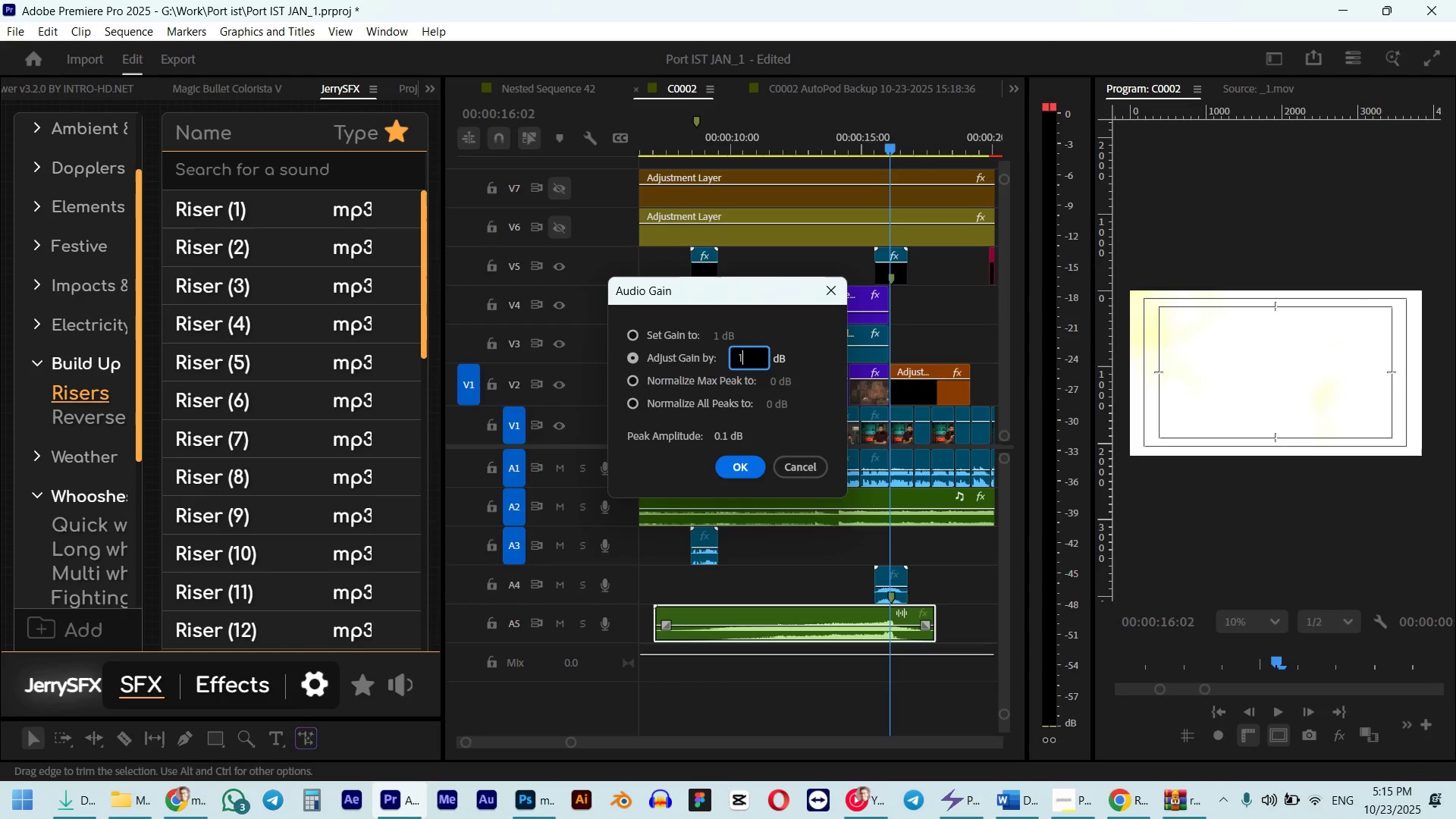 
key(Numpad0)
 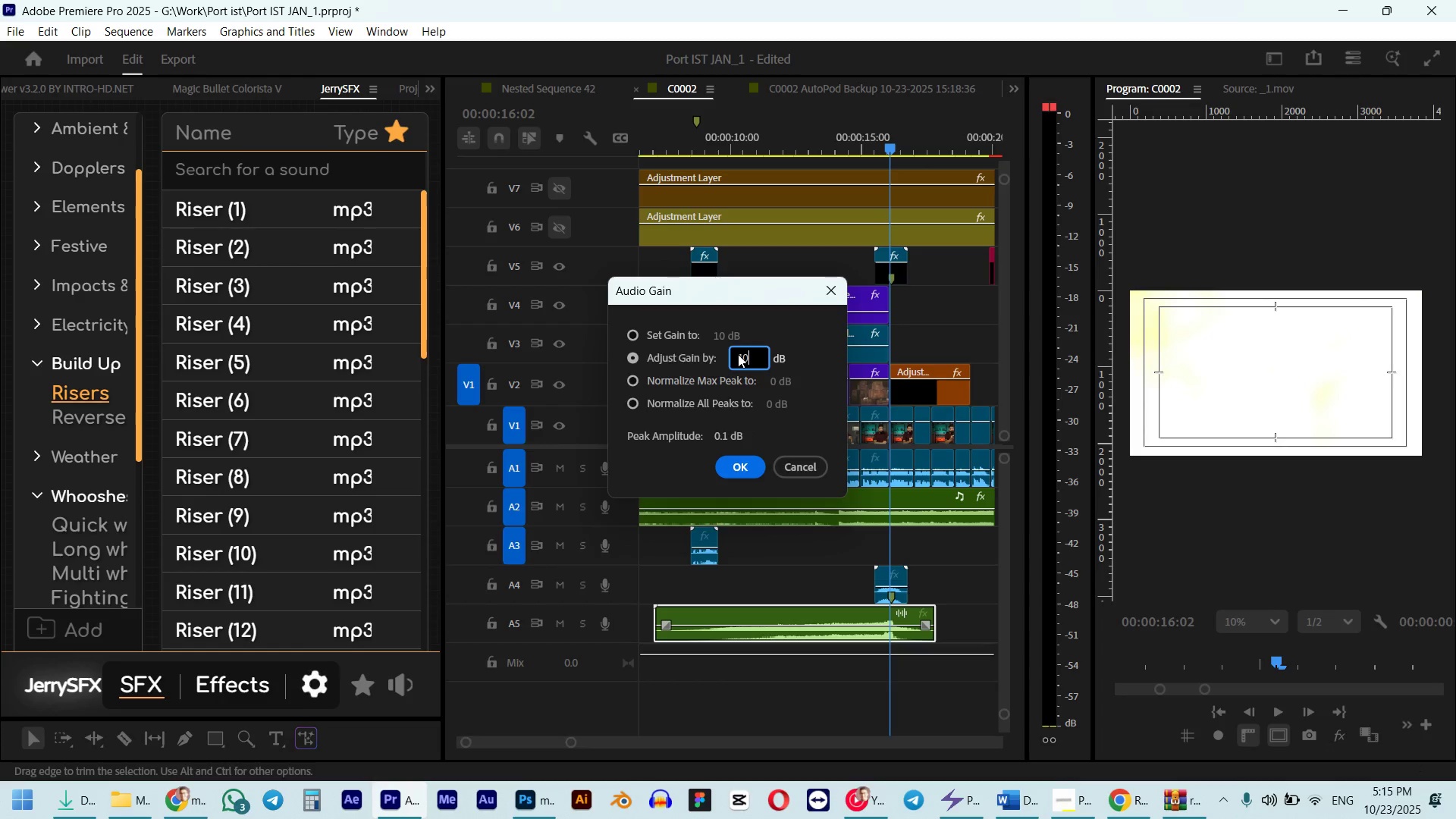 
key(Control+ControlLeft)
 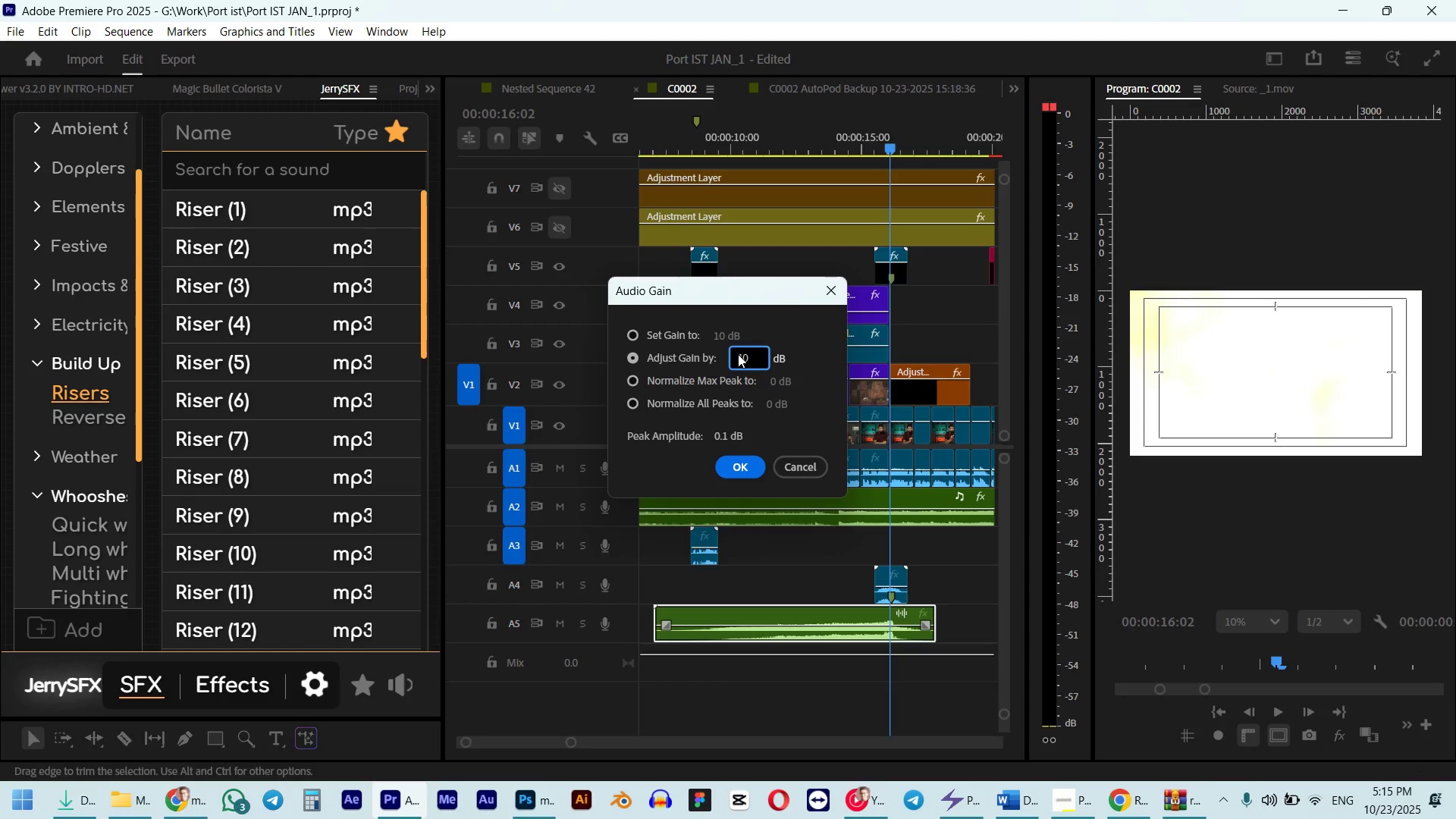 
key(Control+ControlLeft)
 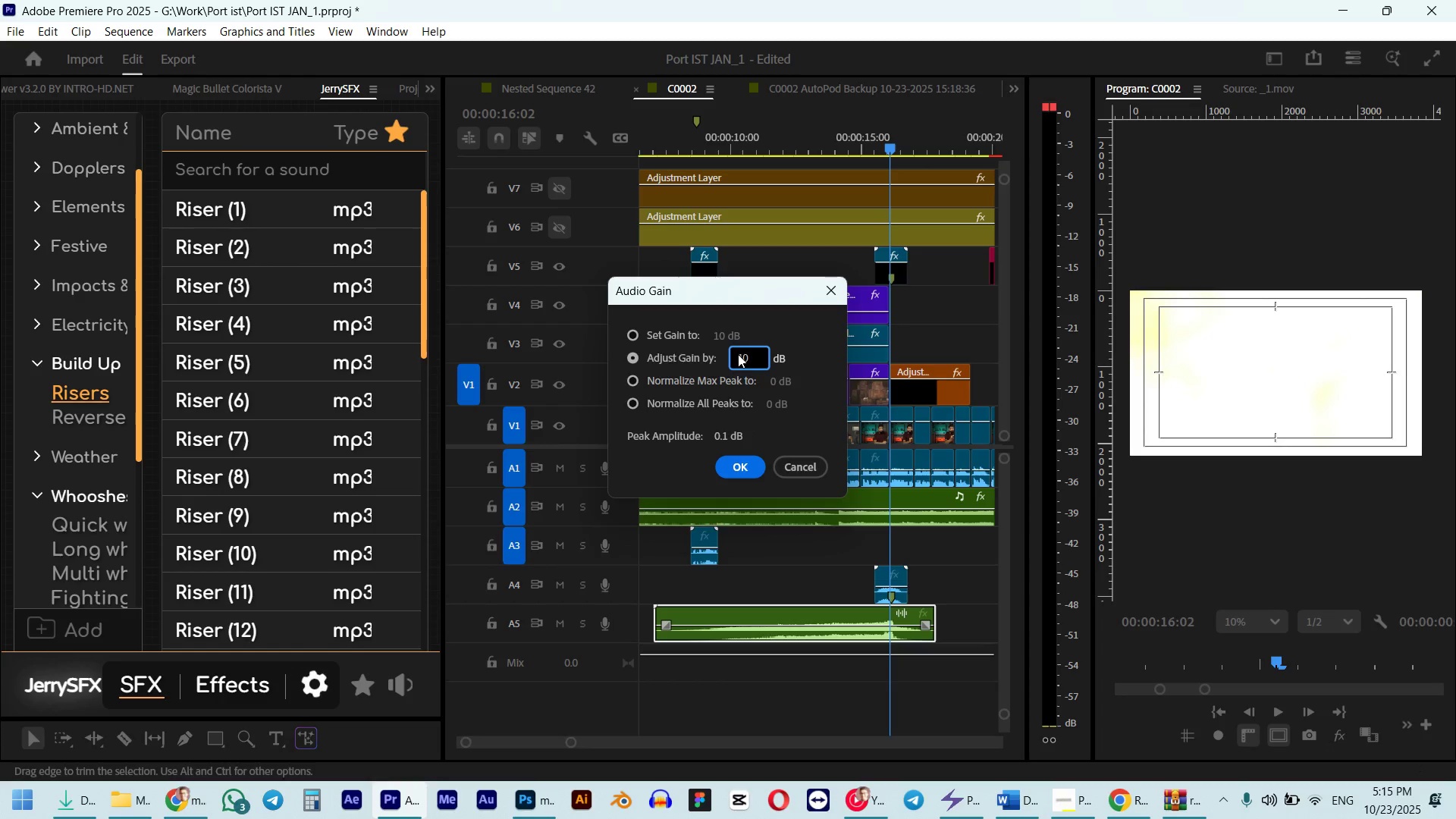 
key(Control+A)
 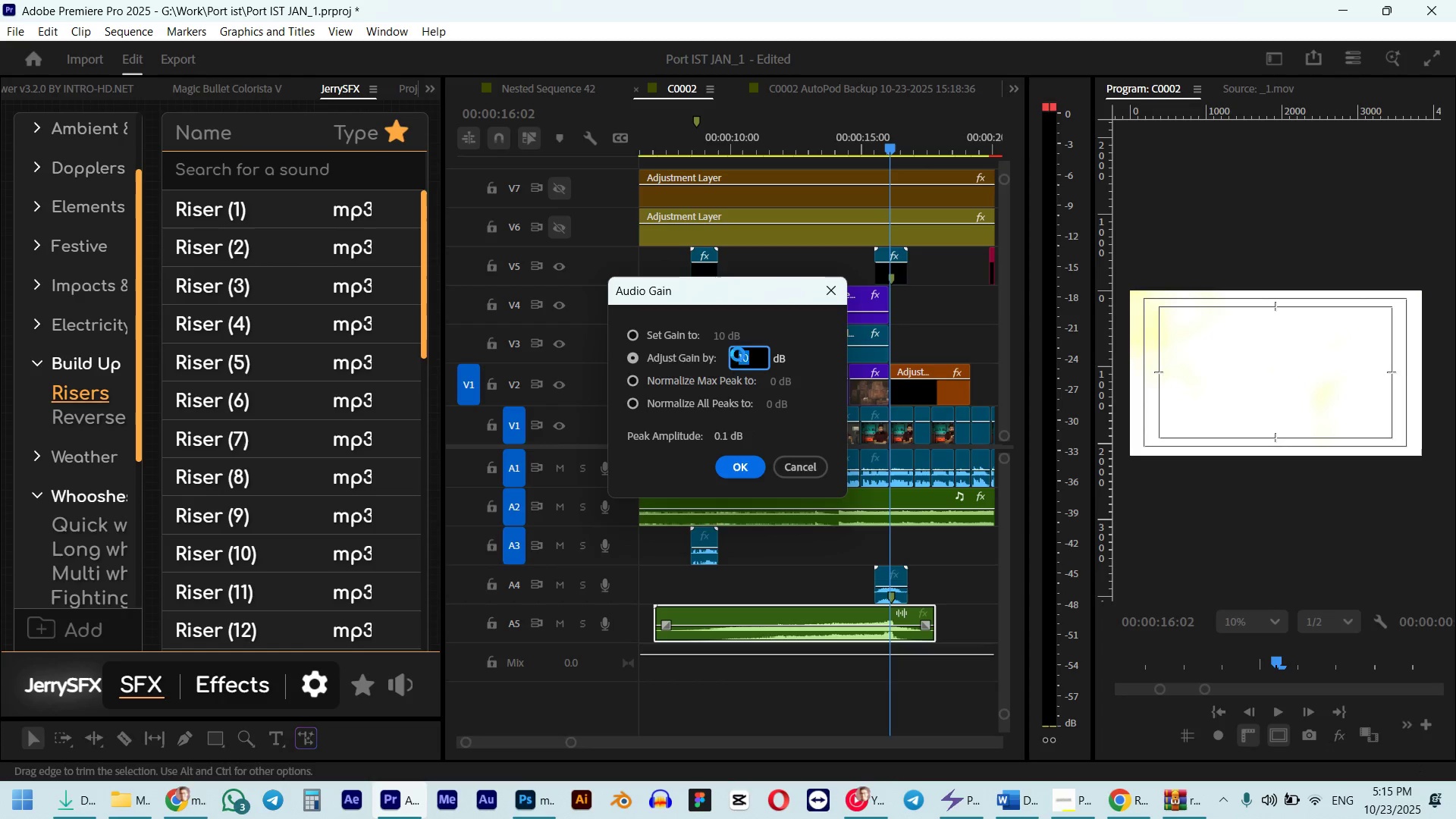 
key(NumpadSubtract)
 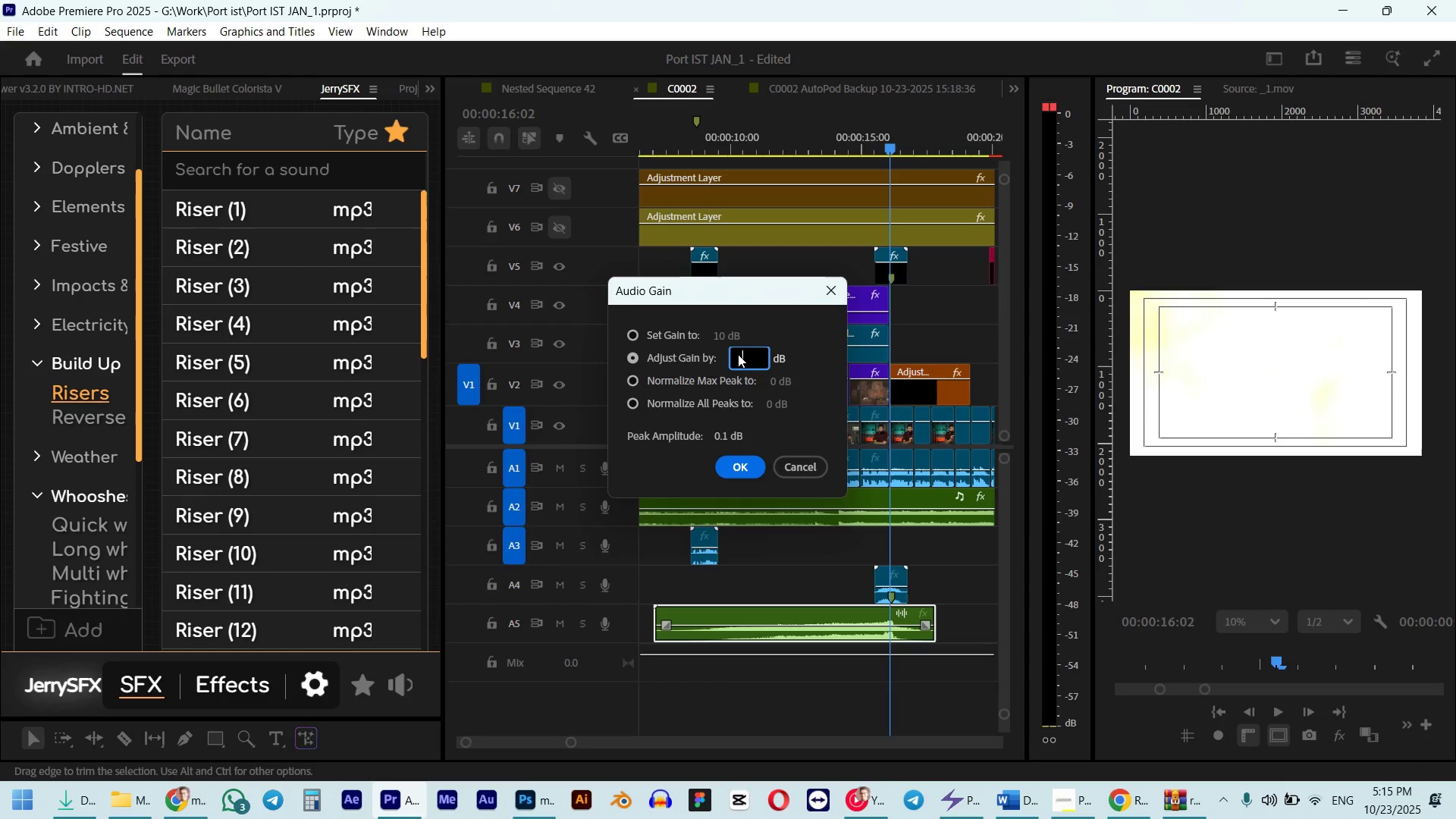 
key(Numpad1)
 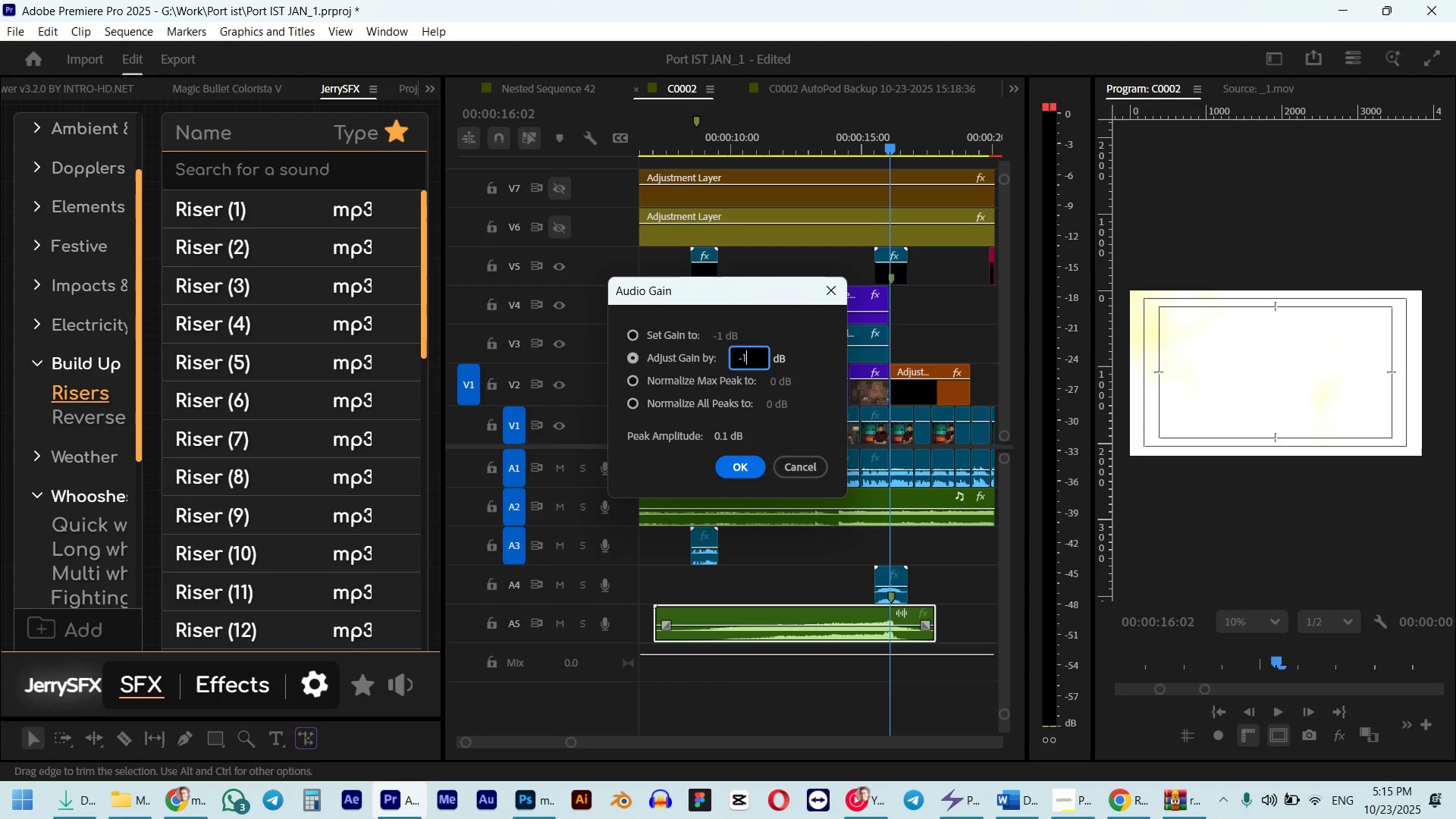 
key(Numpad0)
 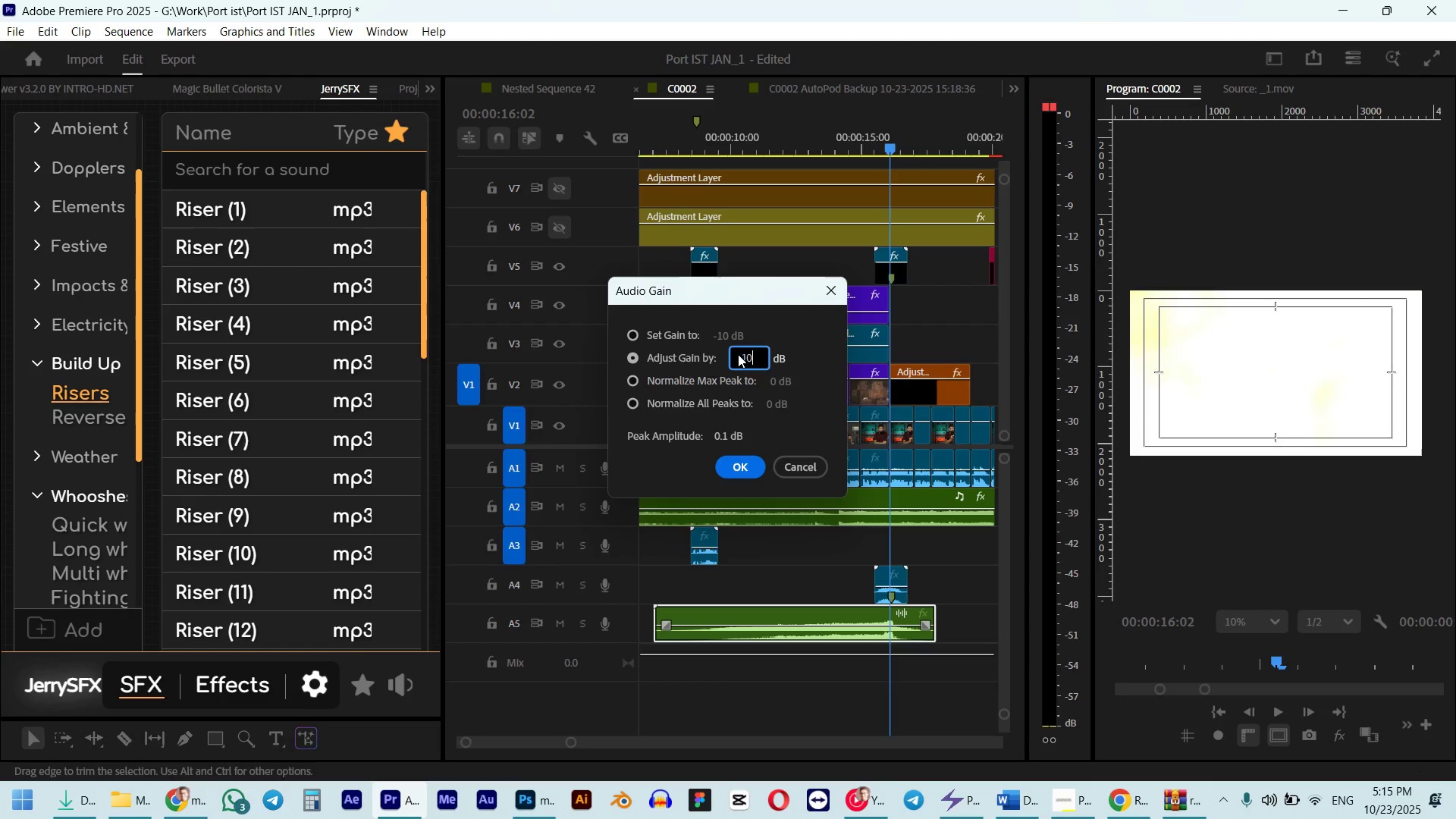 
key(NumpadEnter)
 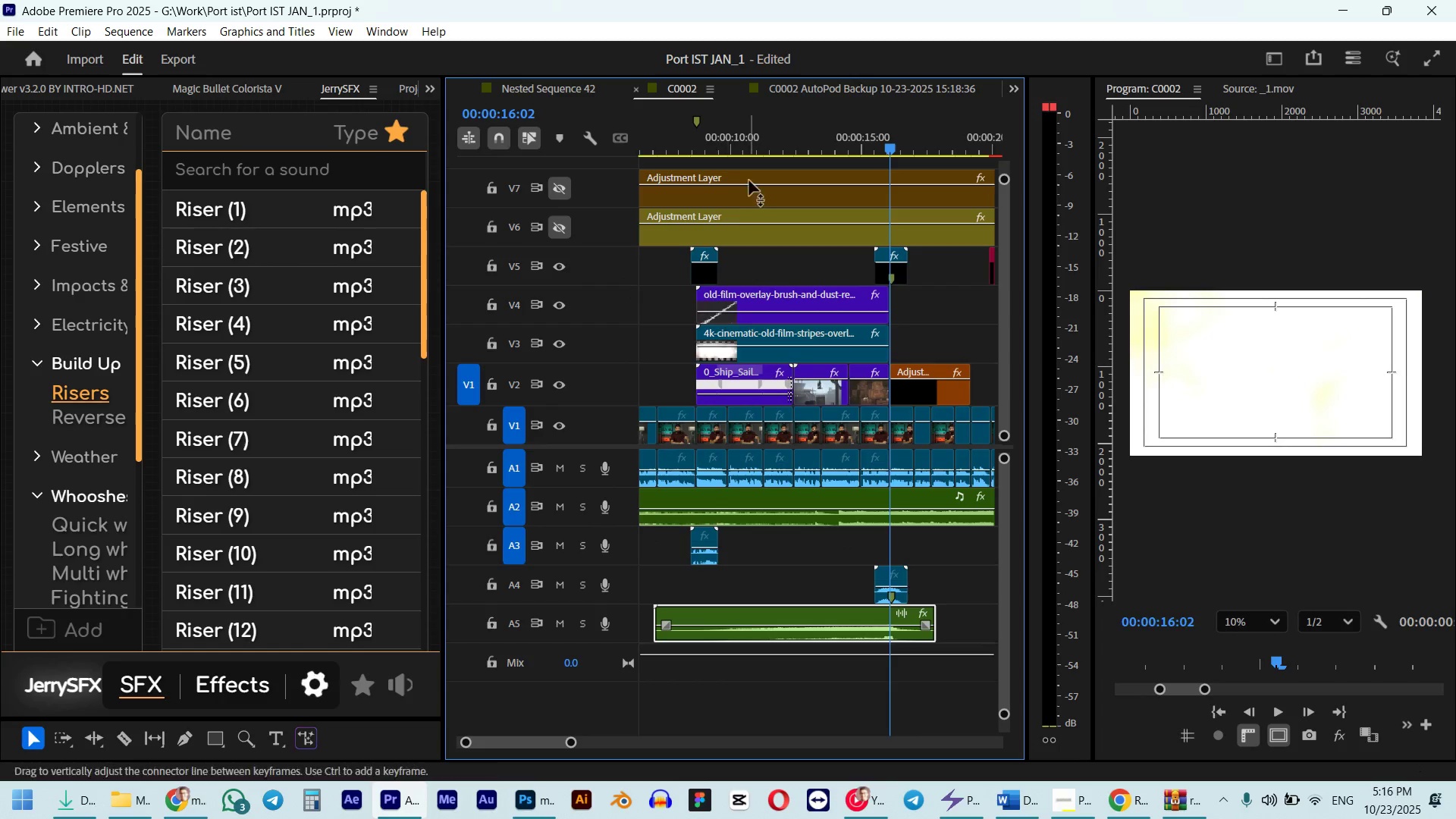 
left_click([664, 140])
 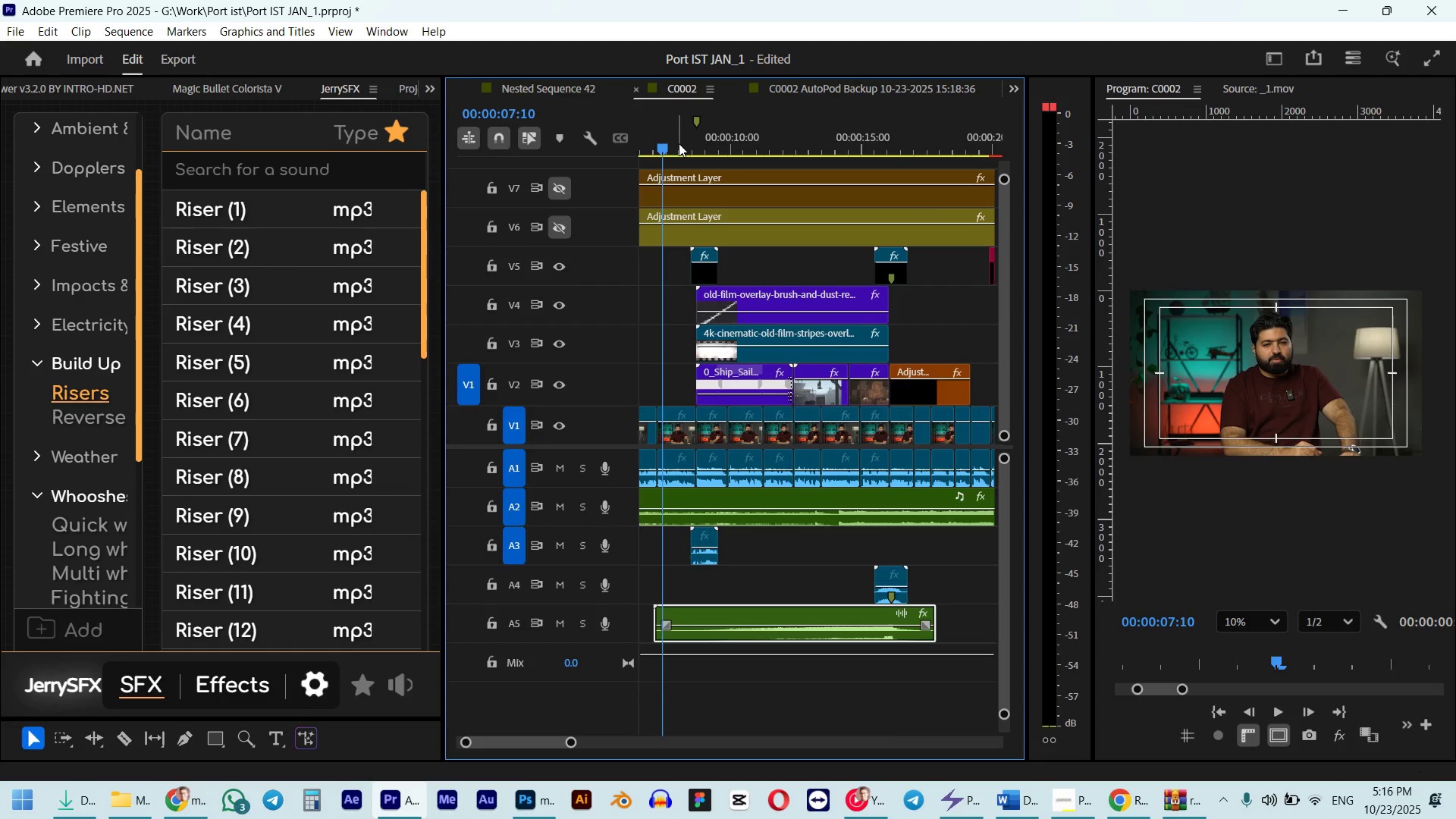 
key(Space)
 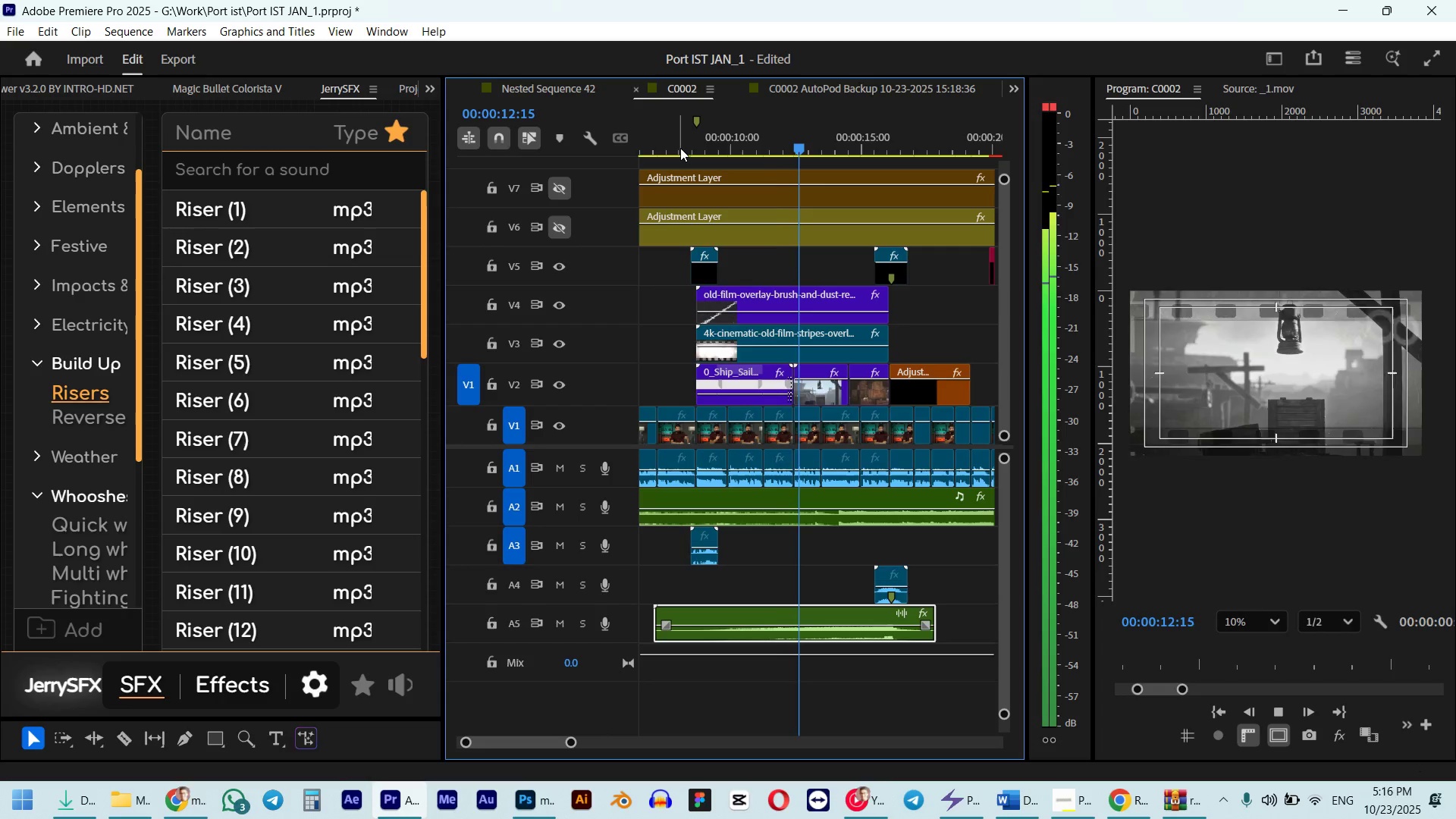 
wait(10.46)
 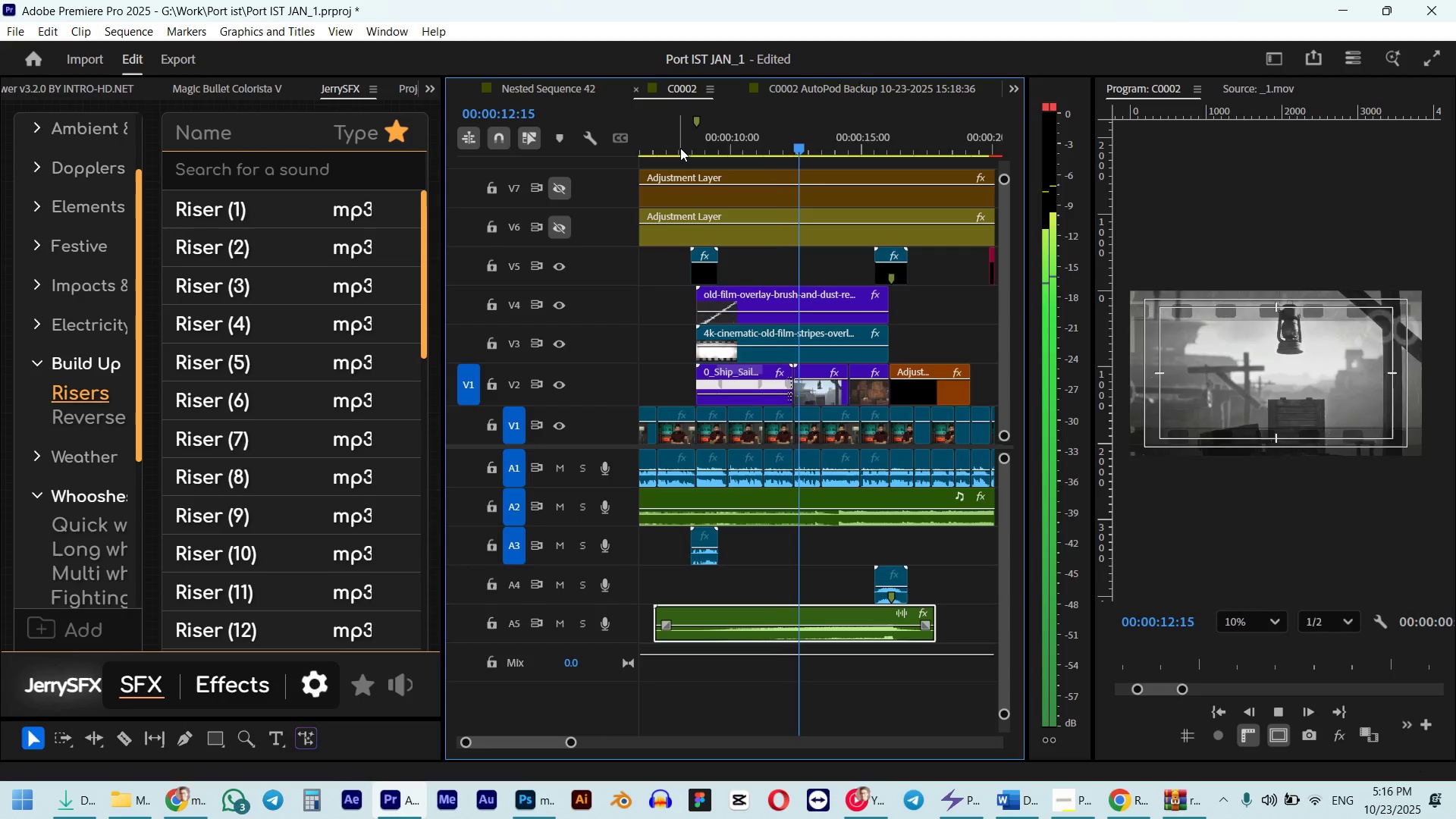 
key(Space)
 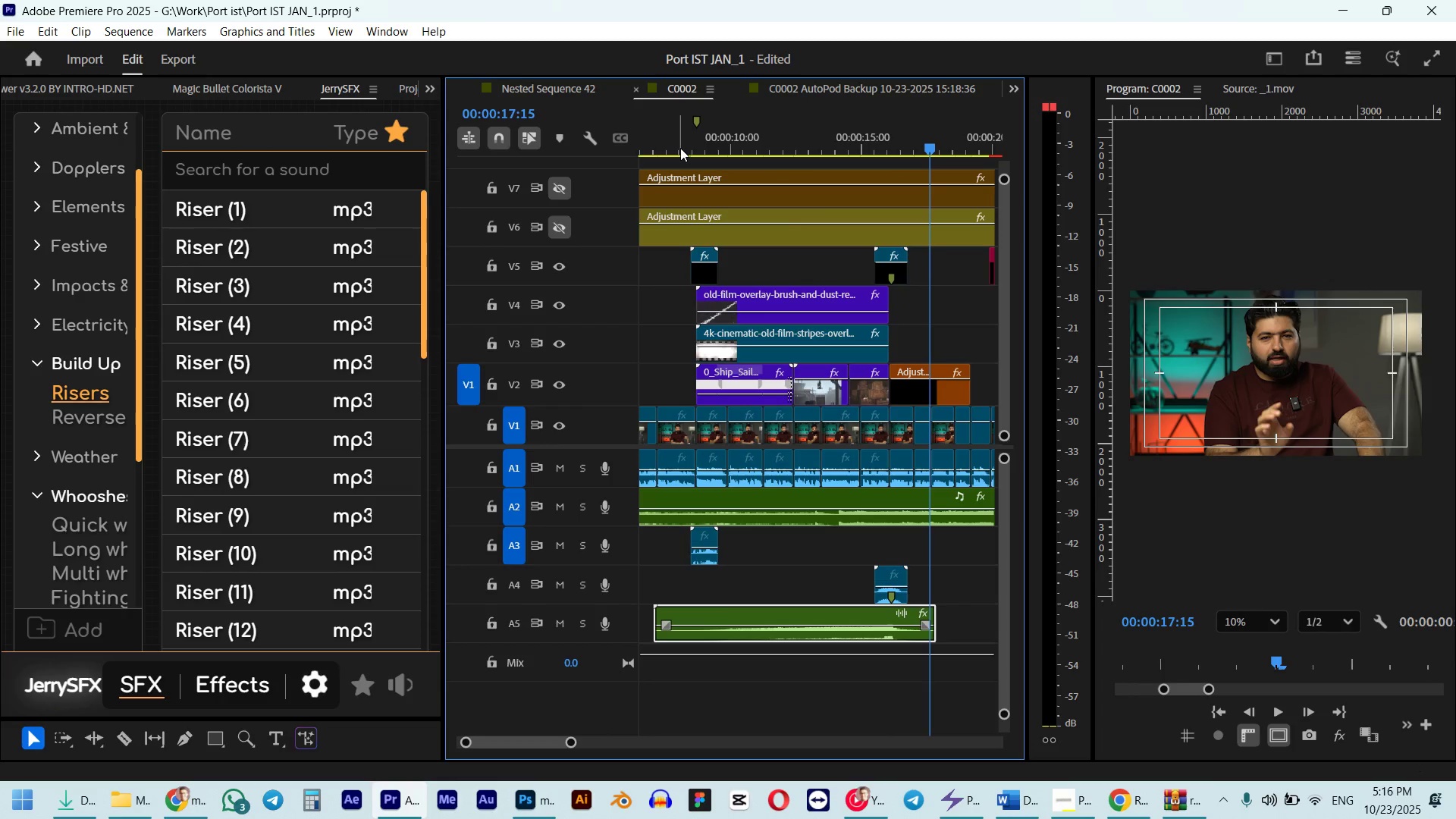 
key(Delete)
 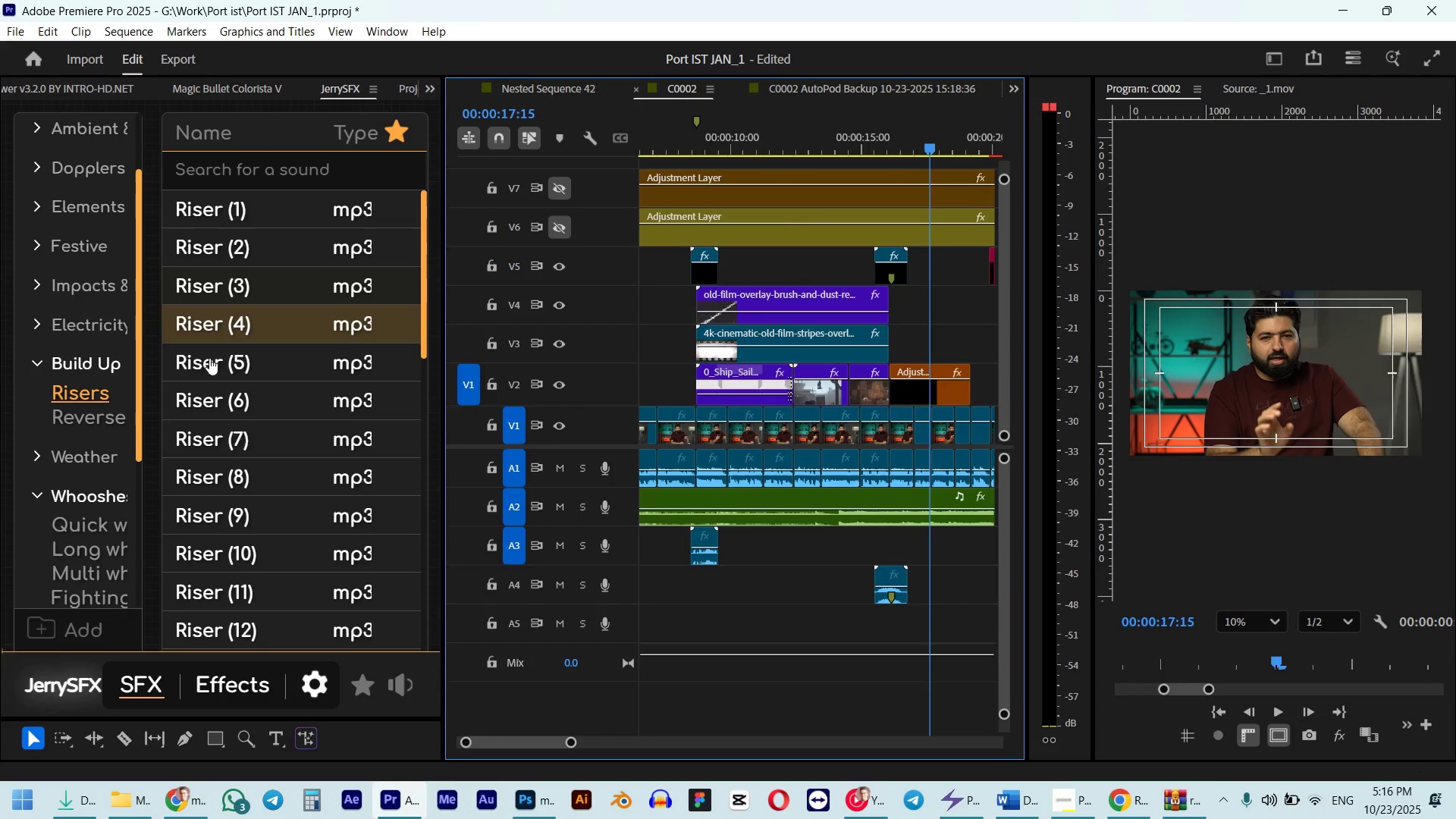 
scroll: coordinate [281, 468], scroll_direction: down, amount: 4.0
 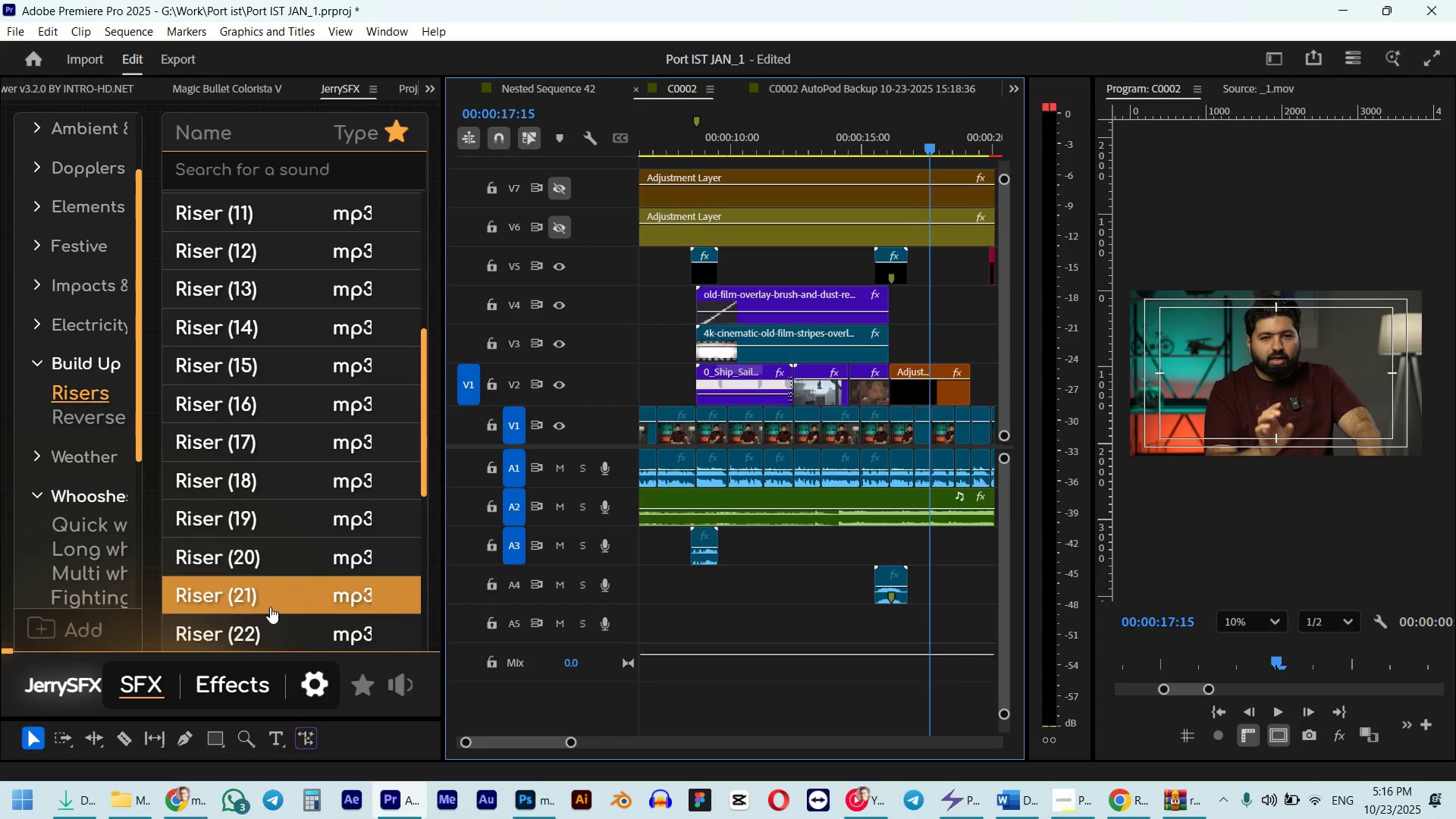 
wait(10.96)
 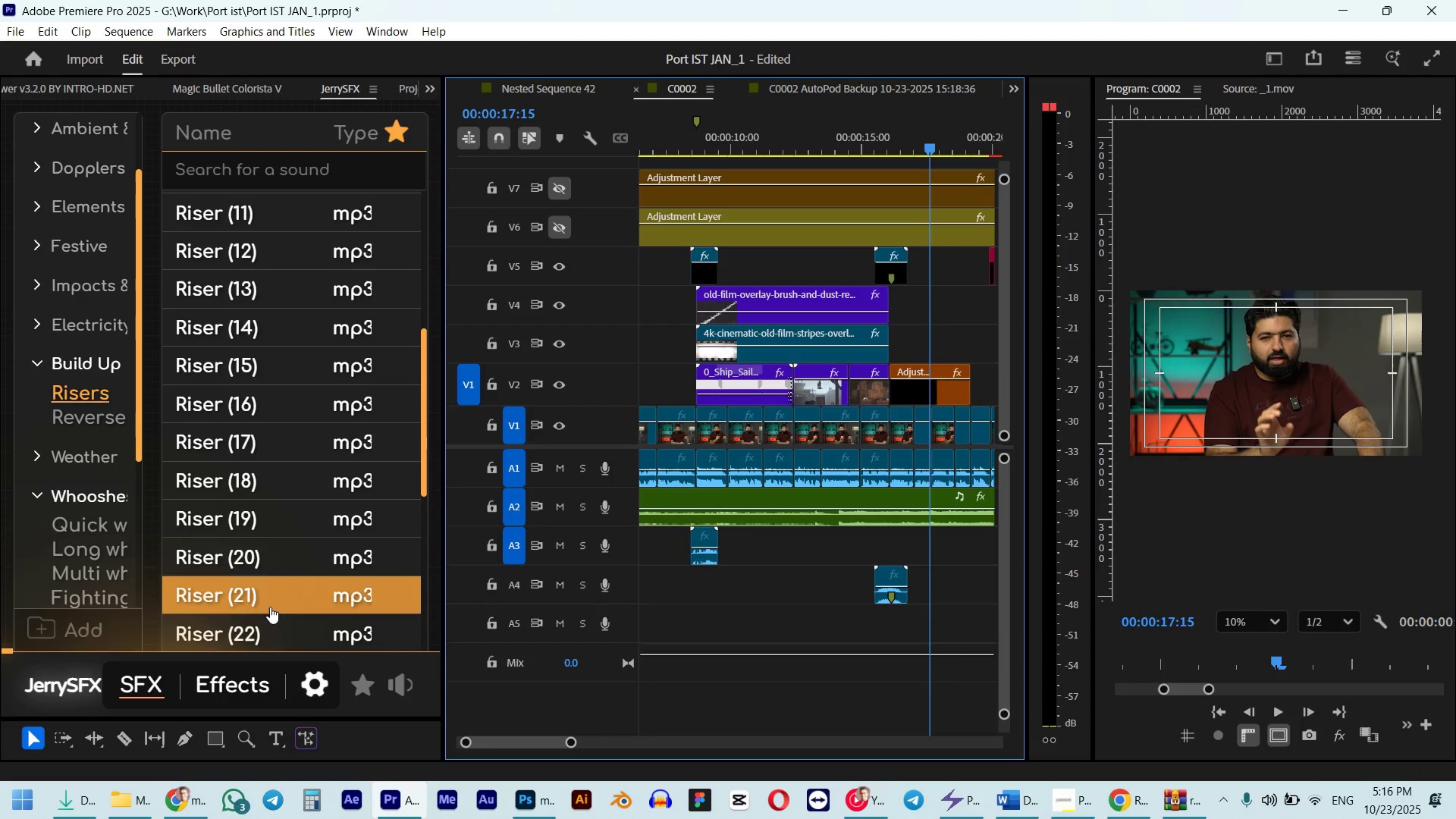 
left_click([105, 424])
 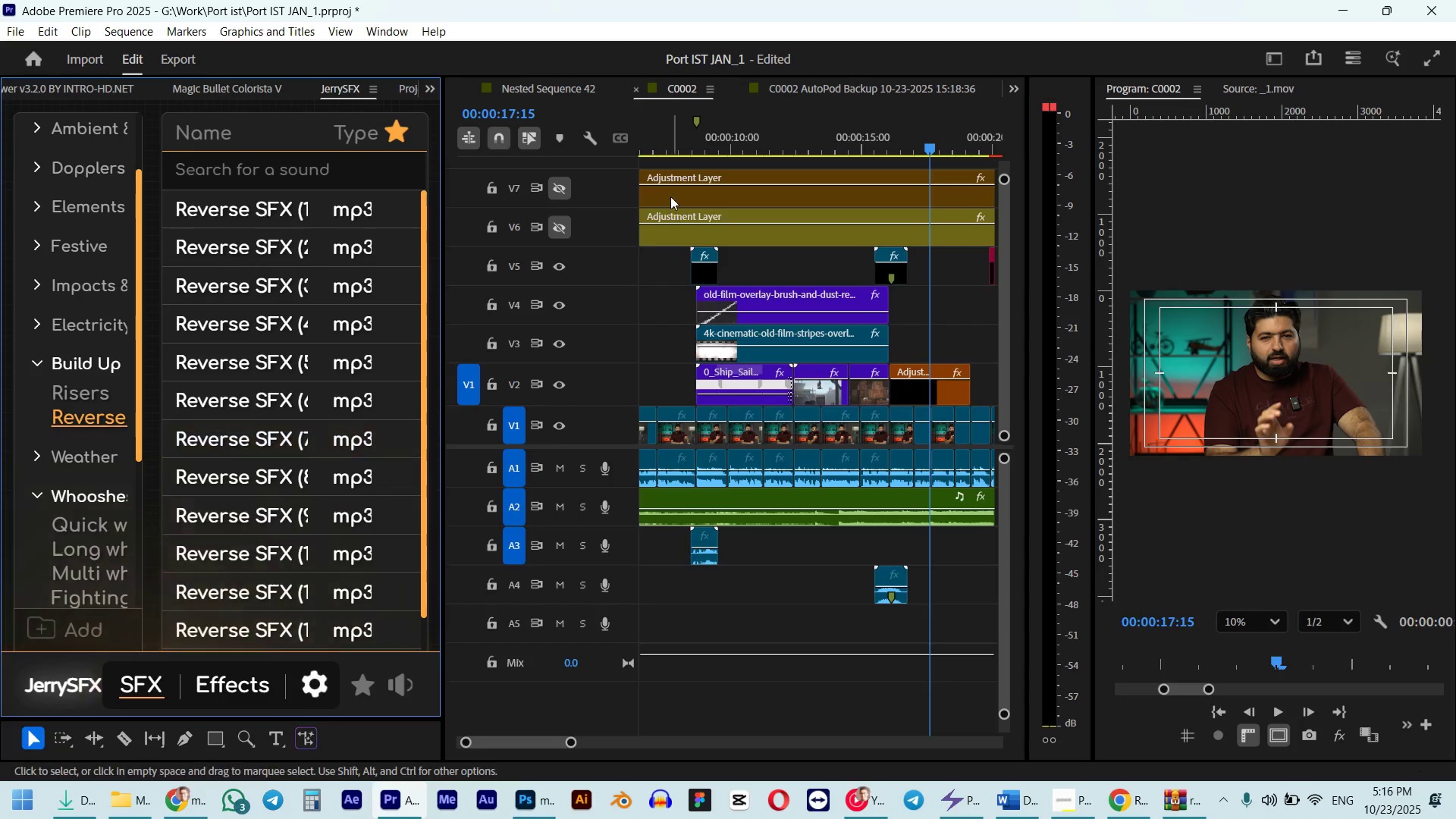 
hold_key(key=ShiftLeft, duration=0.5)
 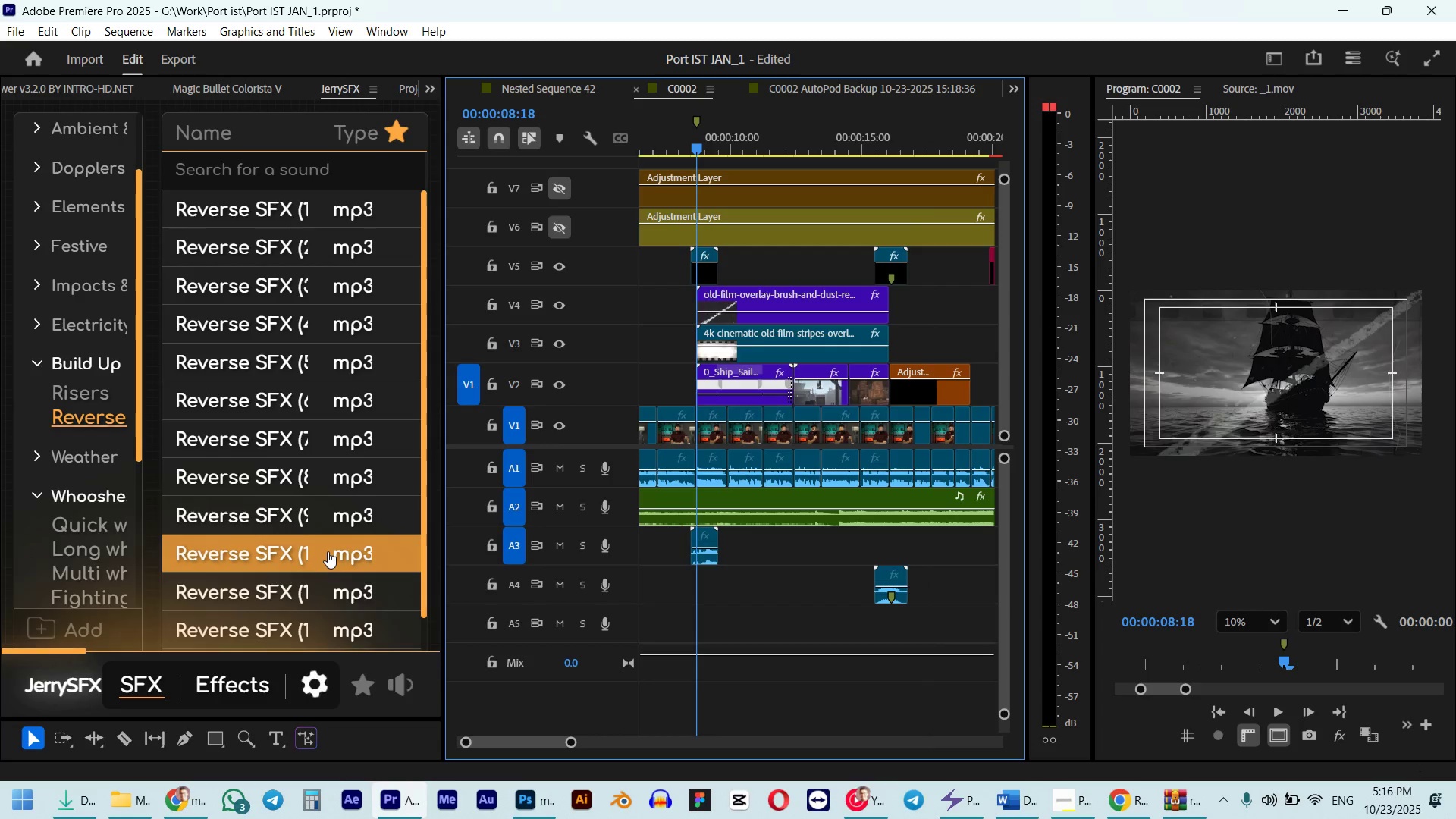 
left_click([328, 551])
 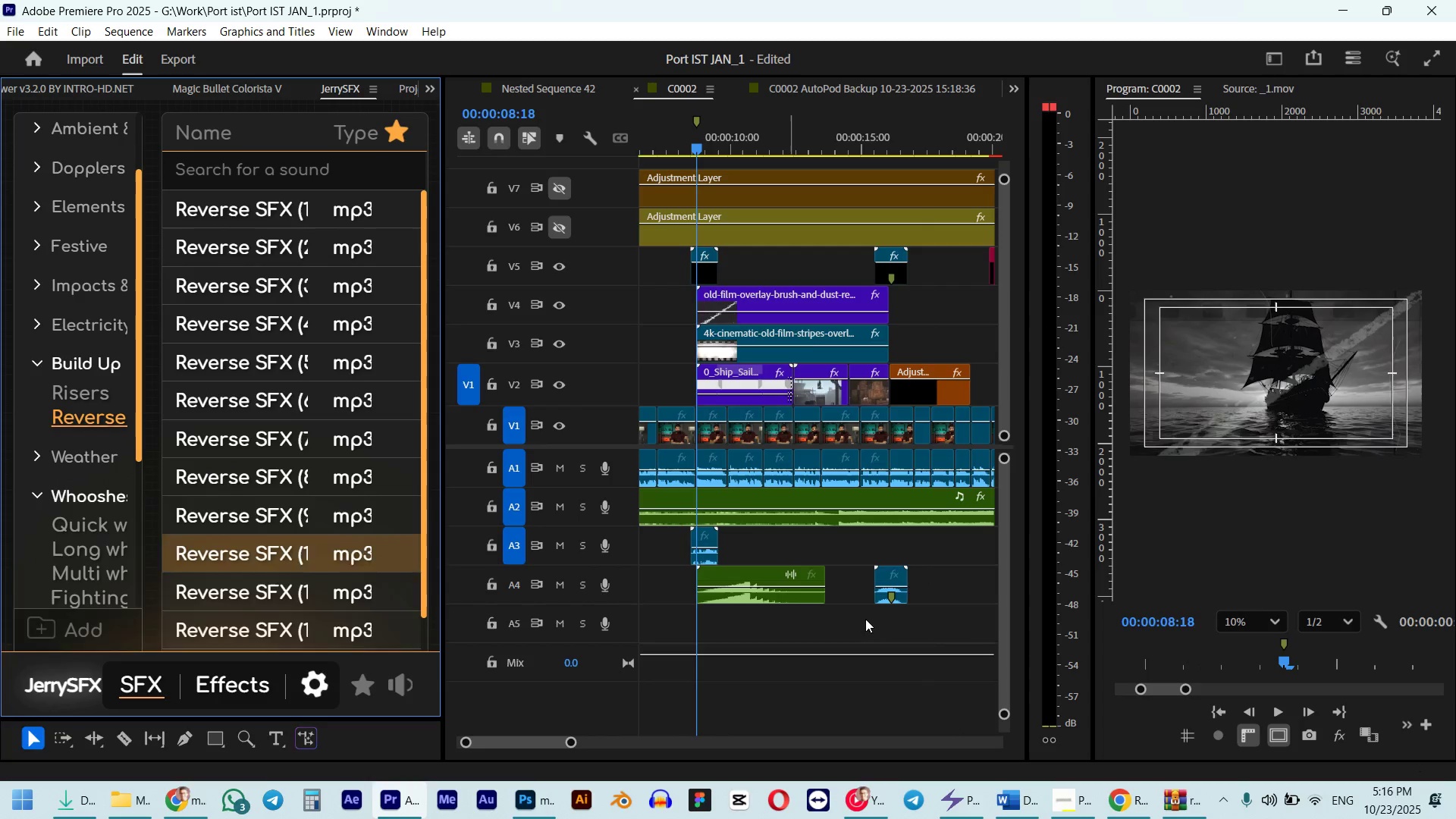 
key(Space)
 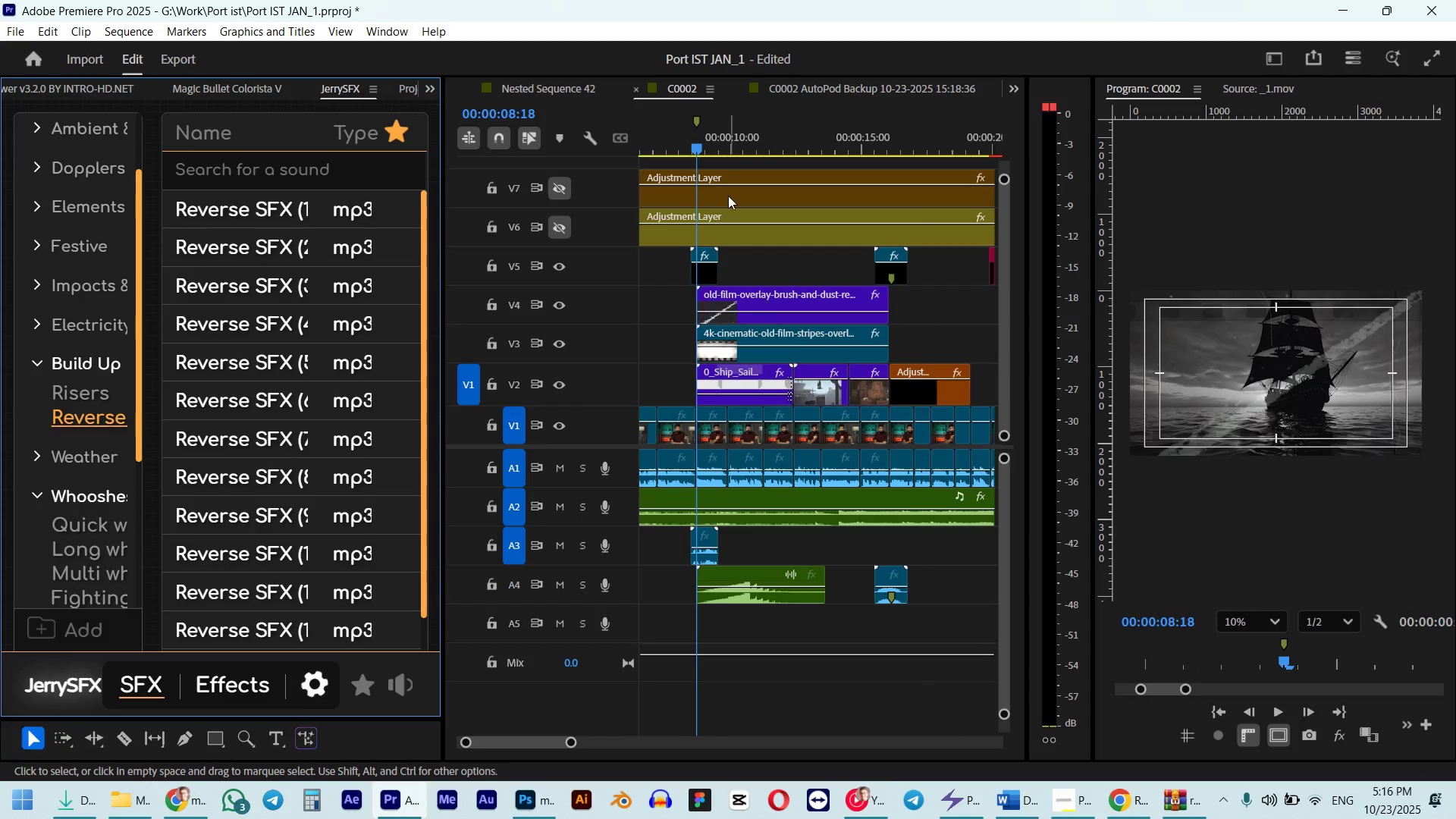 
left_click([701, 154])
 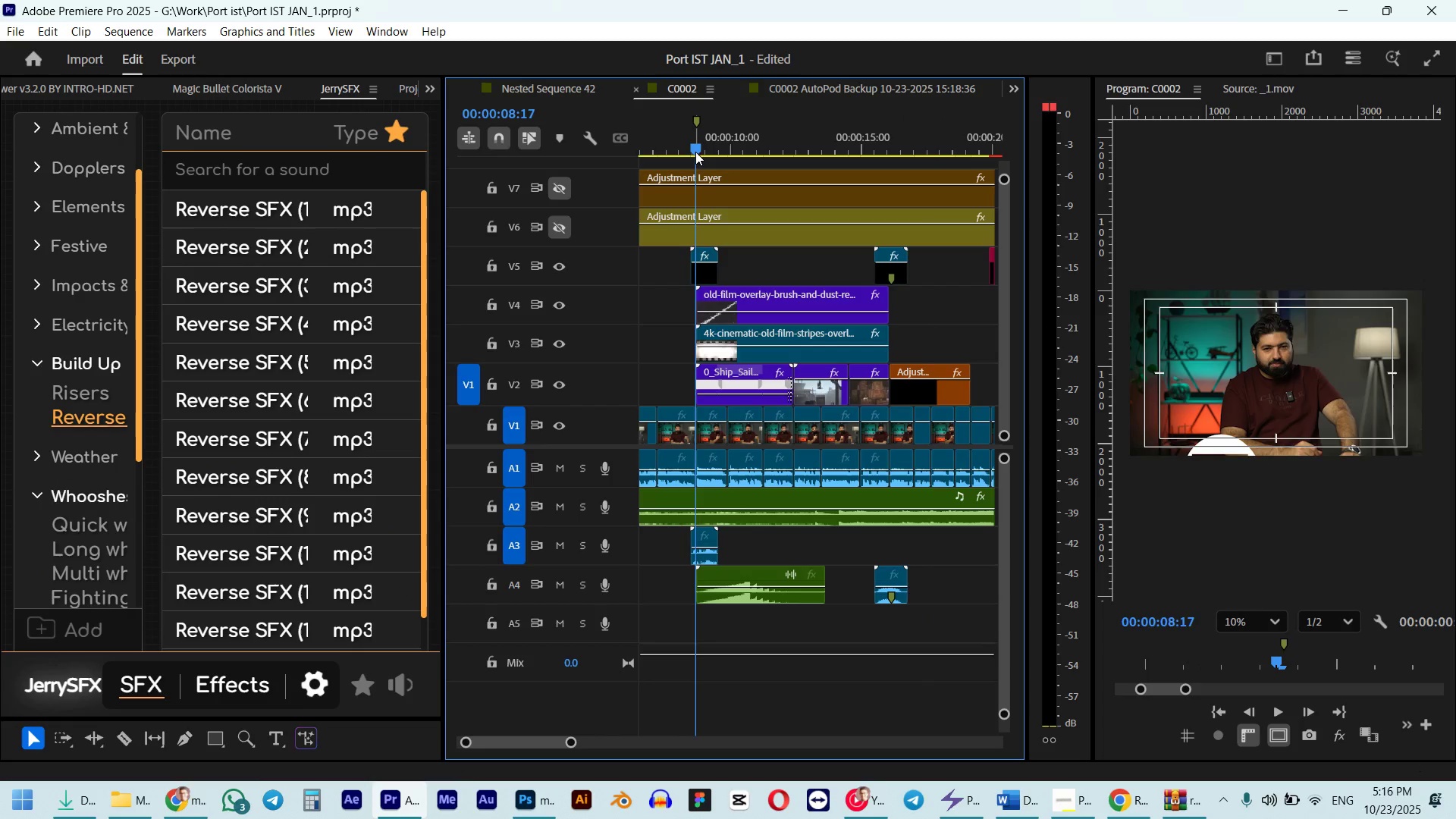 
key(Space)
 